 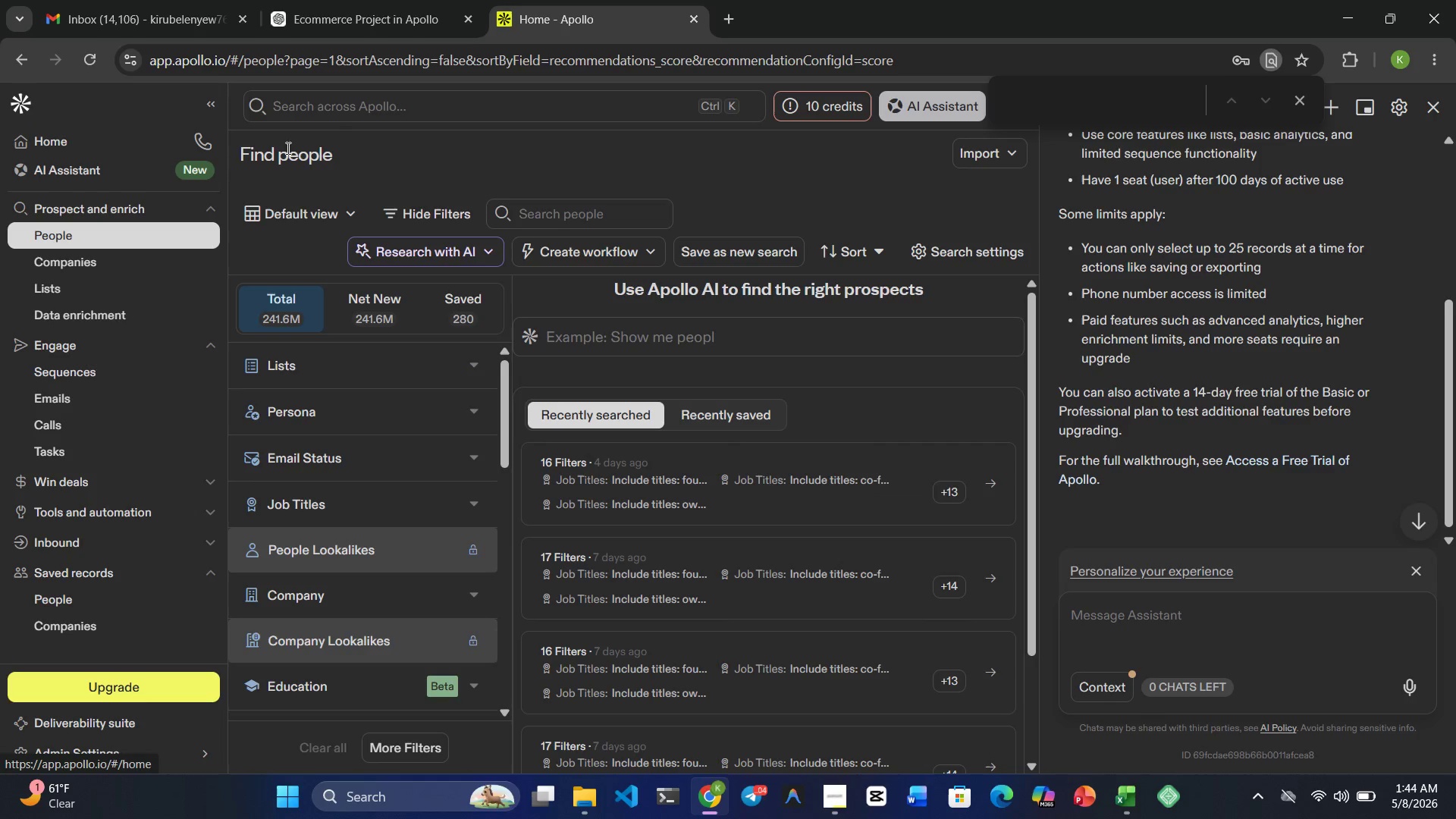 
scroll: coordinate [563, 392], scroll_direction: up, amount: 1.0
 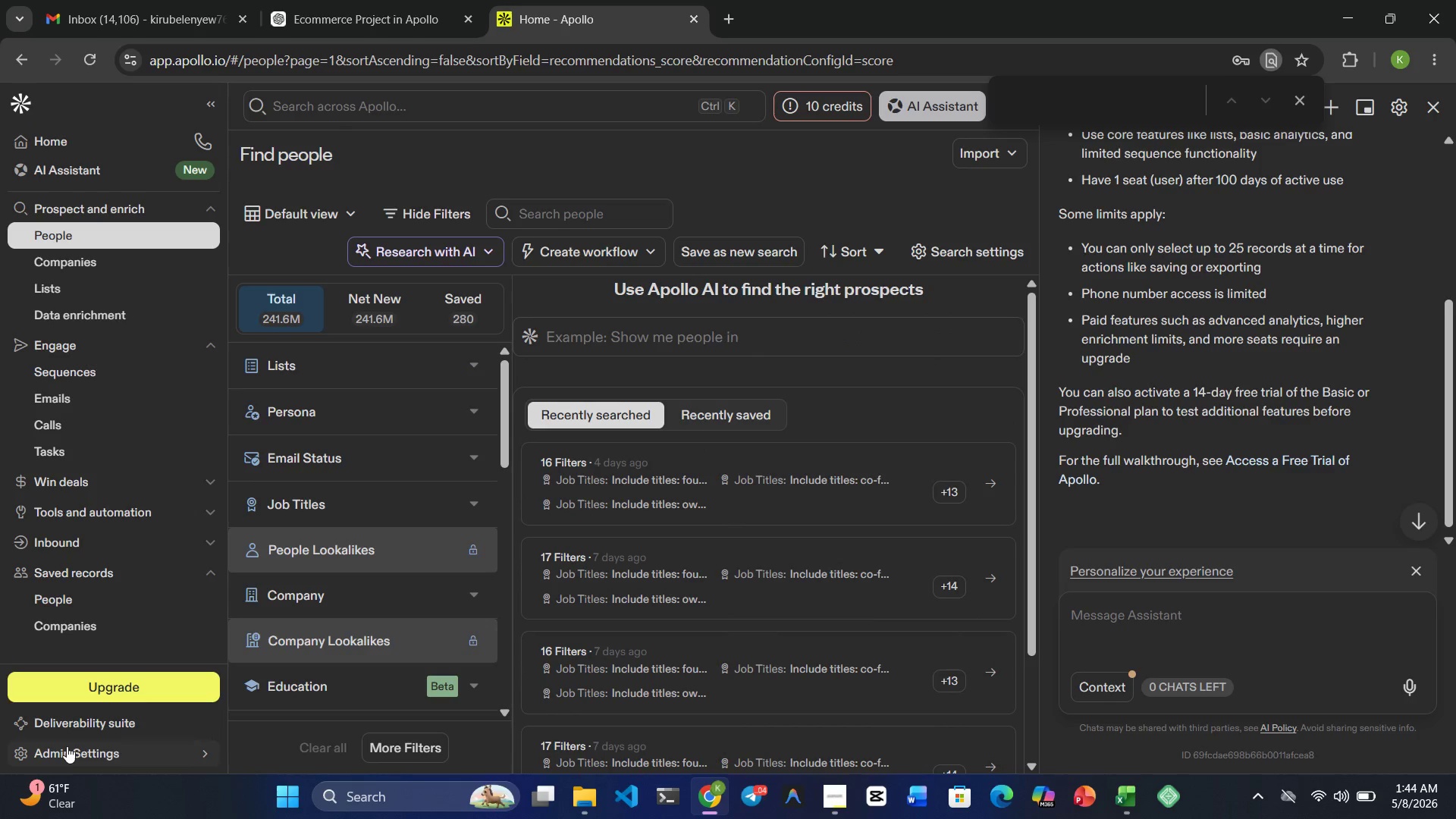 
left_click([67, 746])
 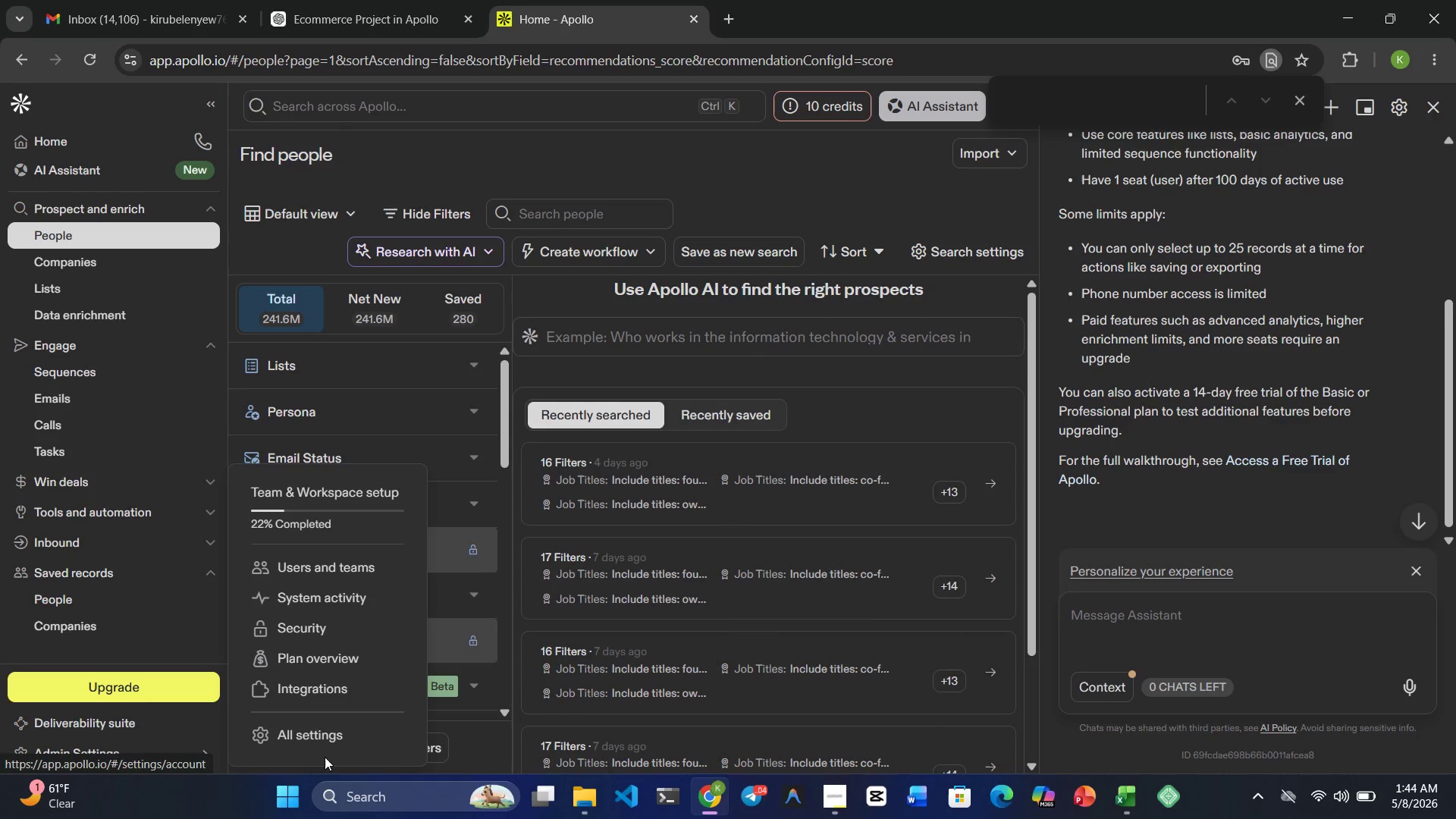 
left_click([339, 730])
 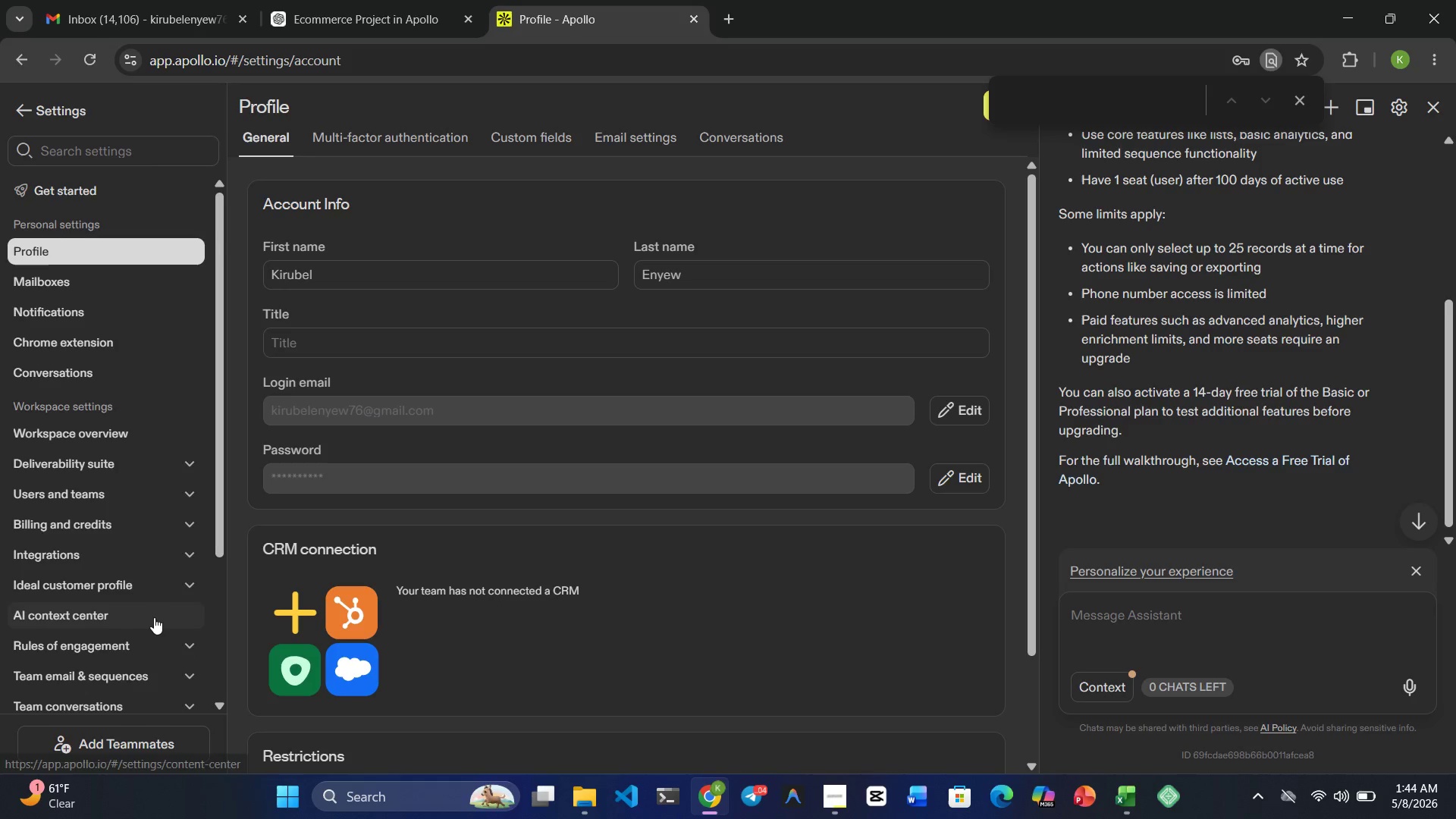 
wait(6.11)
 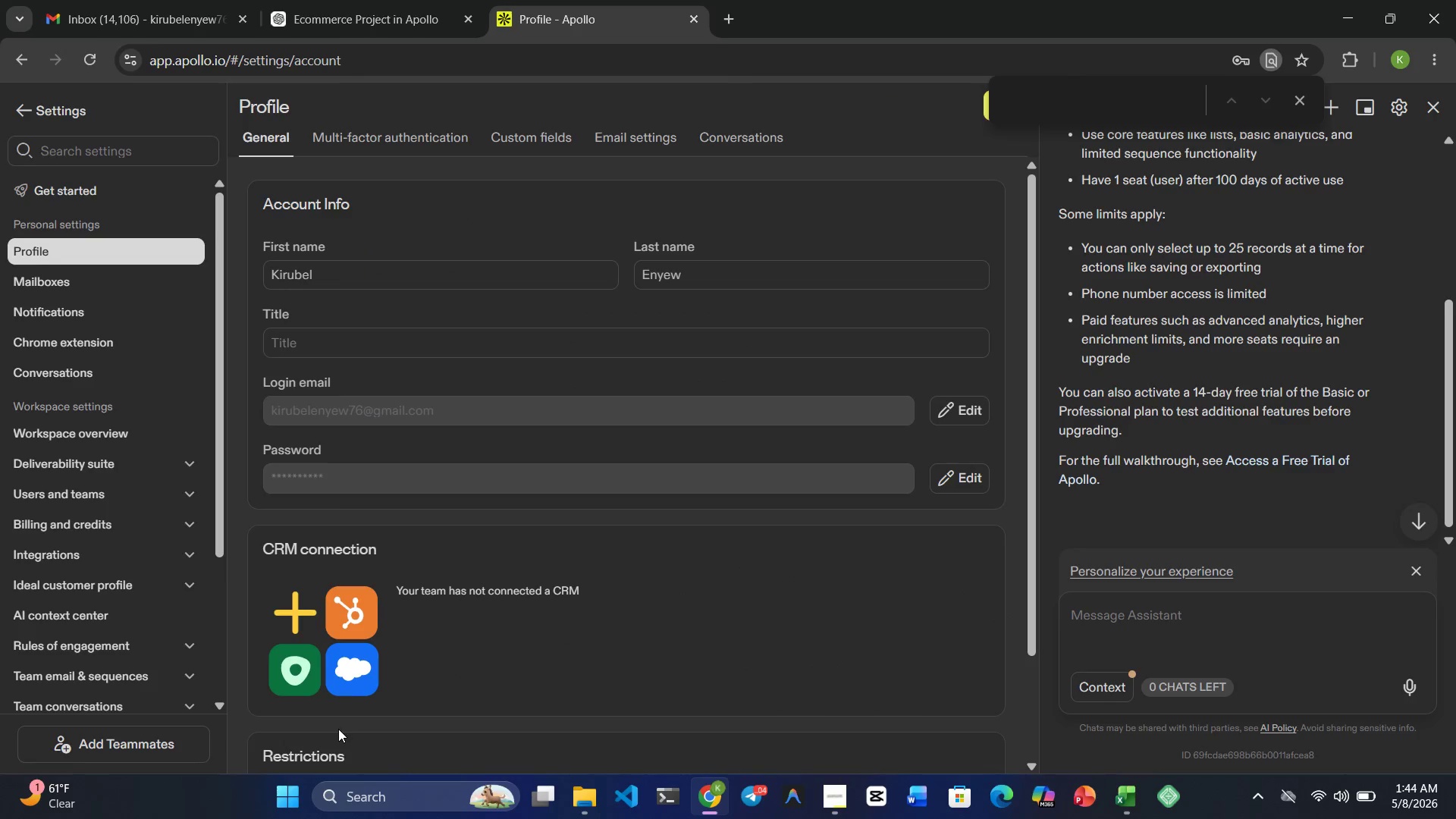 
scroll: coordinate [153, 617], scroll_direction: down, amount: 5.0
 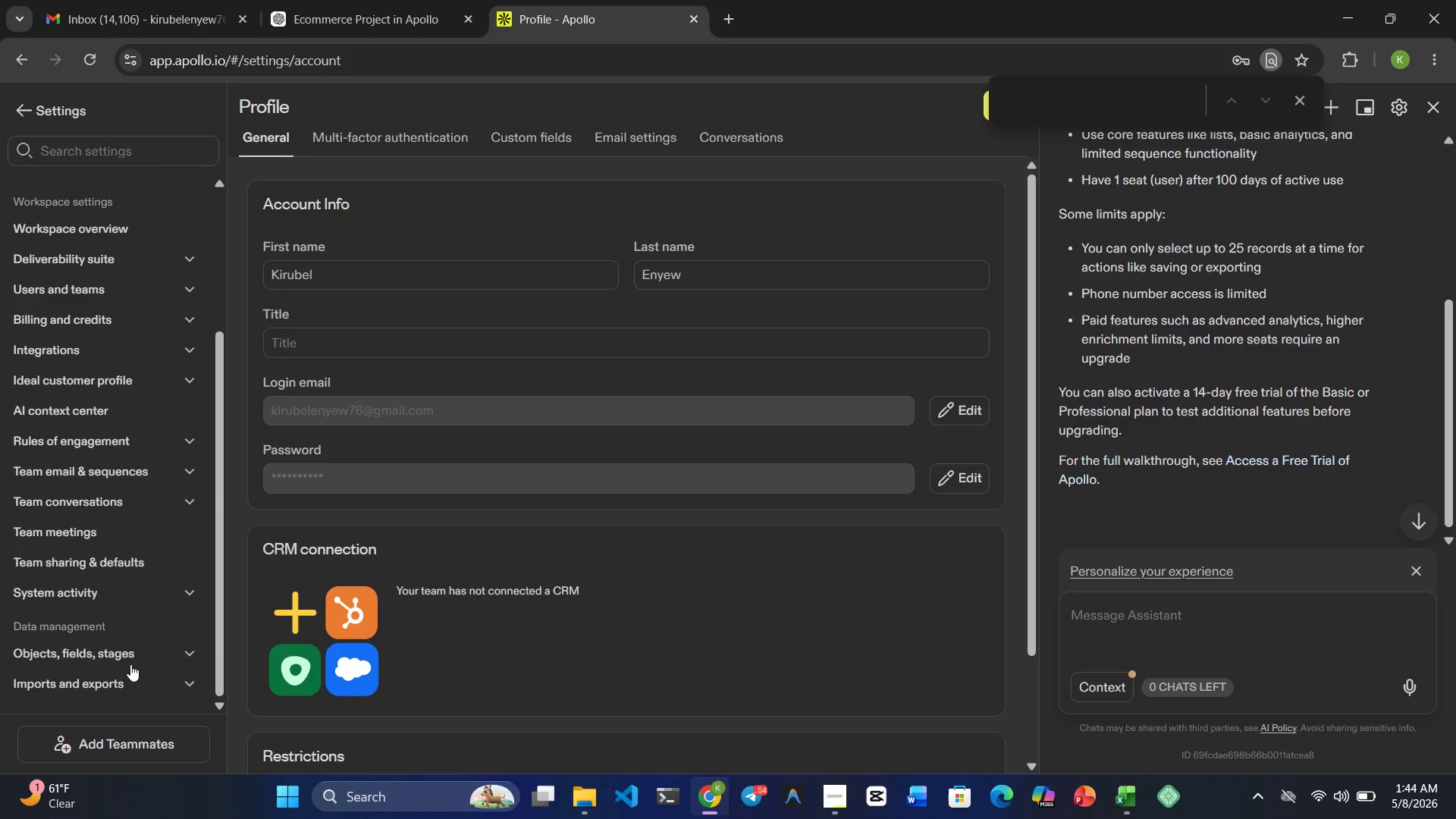 
left_click([132, 655])
 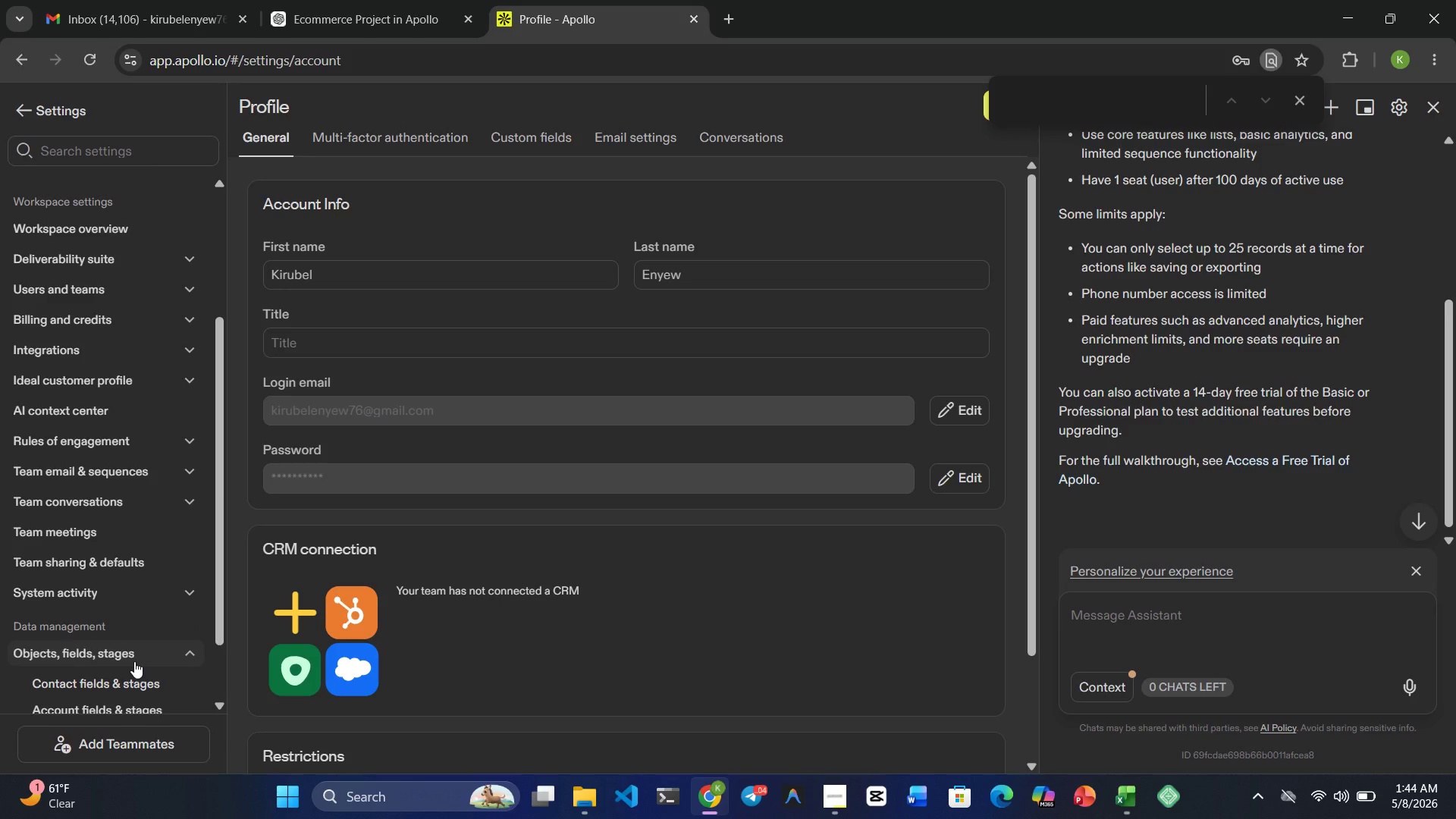 
scroll: coordinate [134, 661], scroll_direction: down, amount: 1.0
 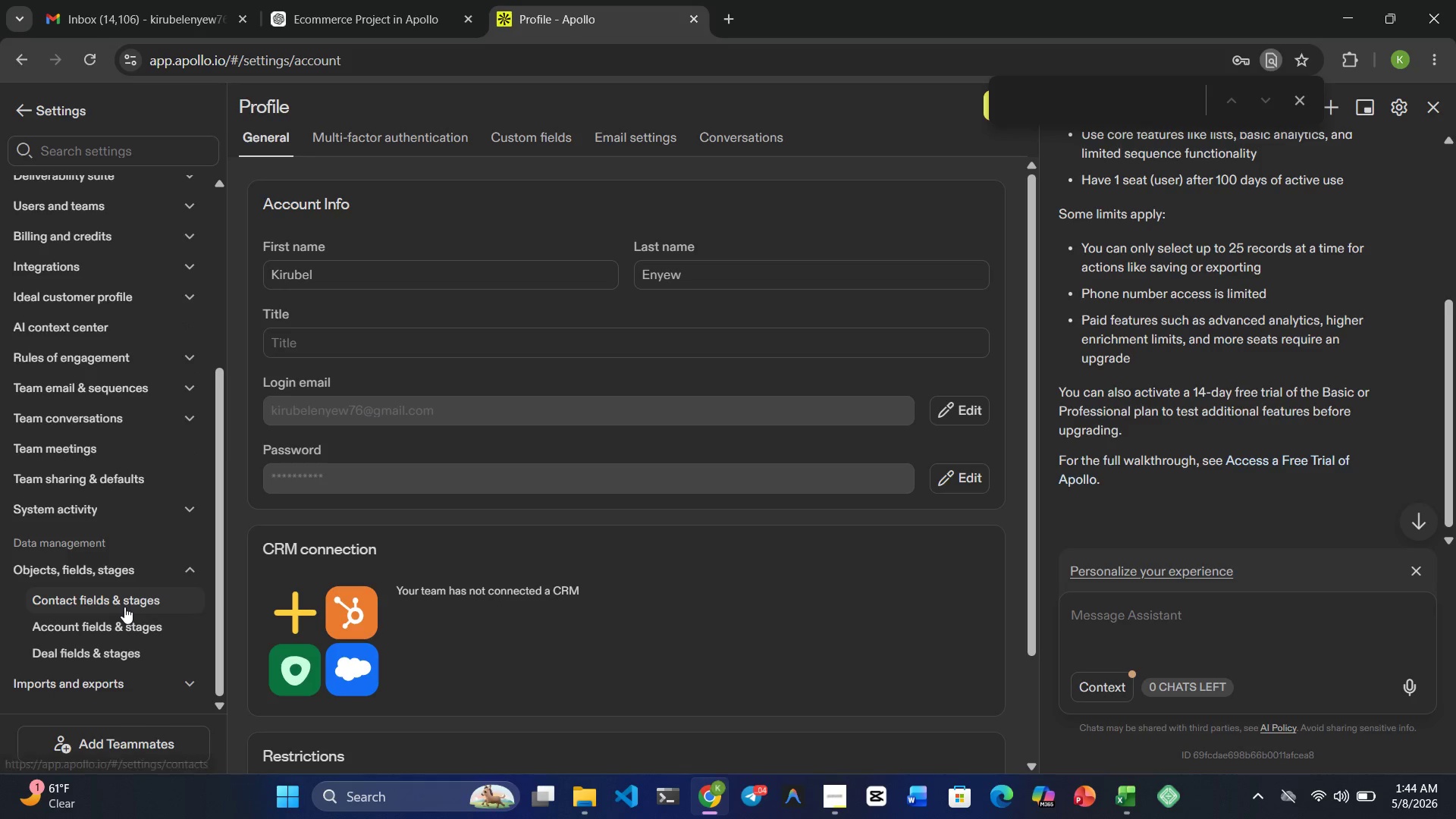 
left_click([124, 607])
 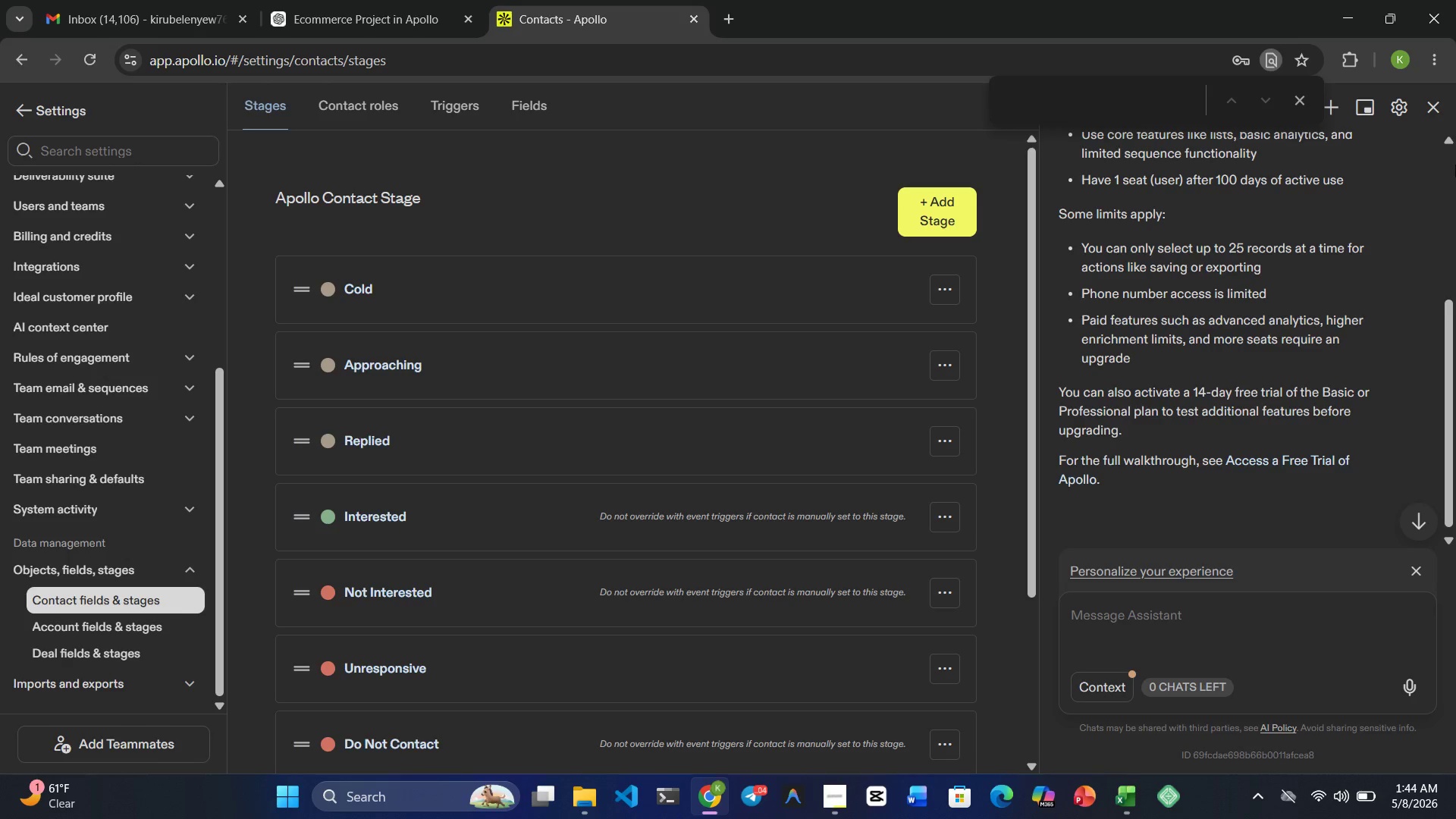 
left_click([1427, 115])
 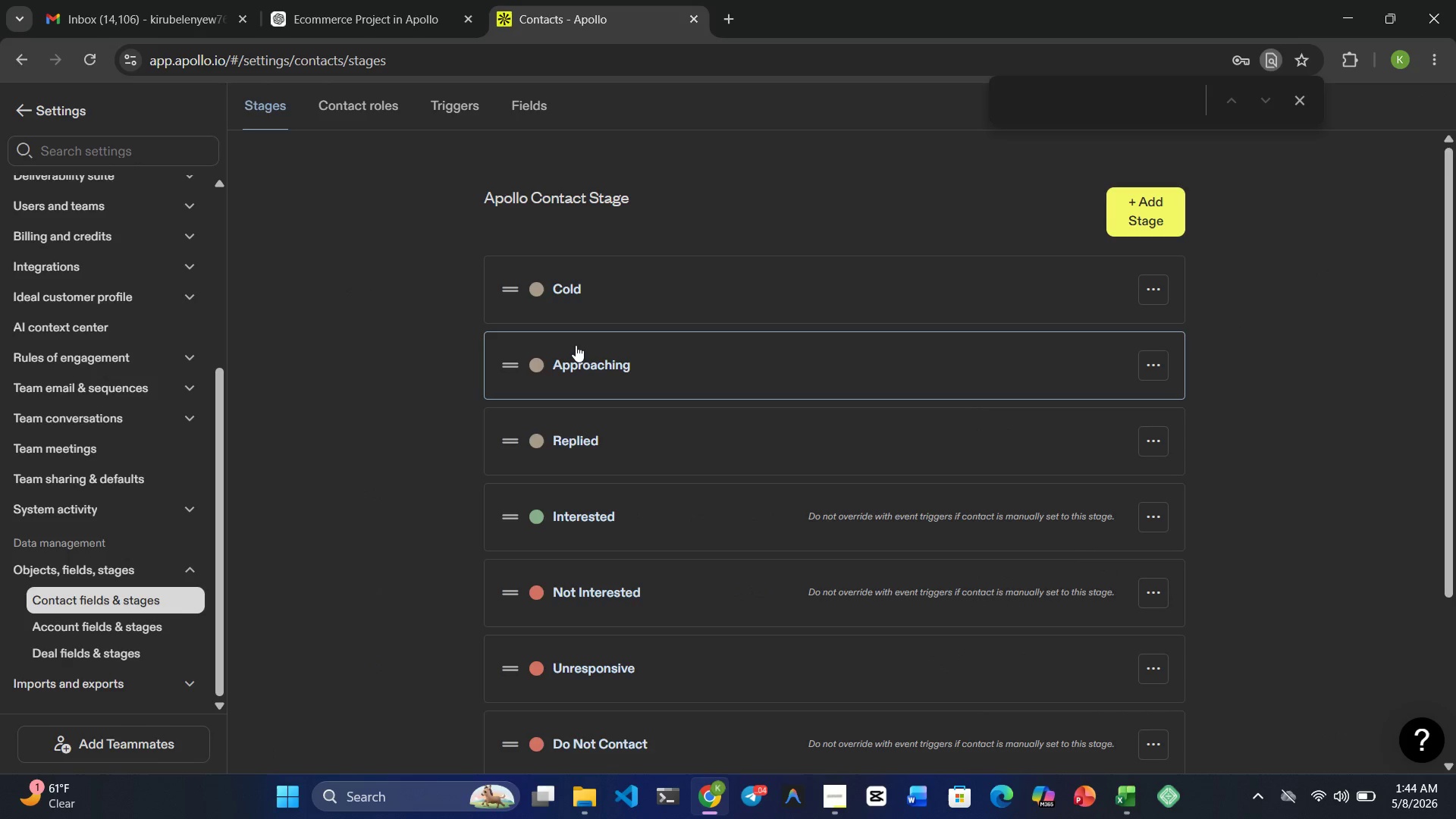 
scroll: coordinate [584, 346], scroll_direction: up, amount: 4.0
 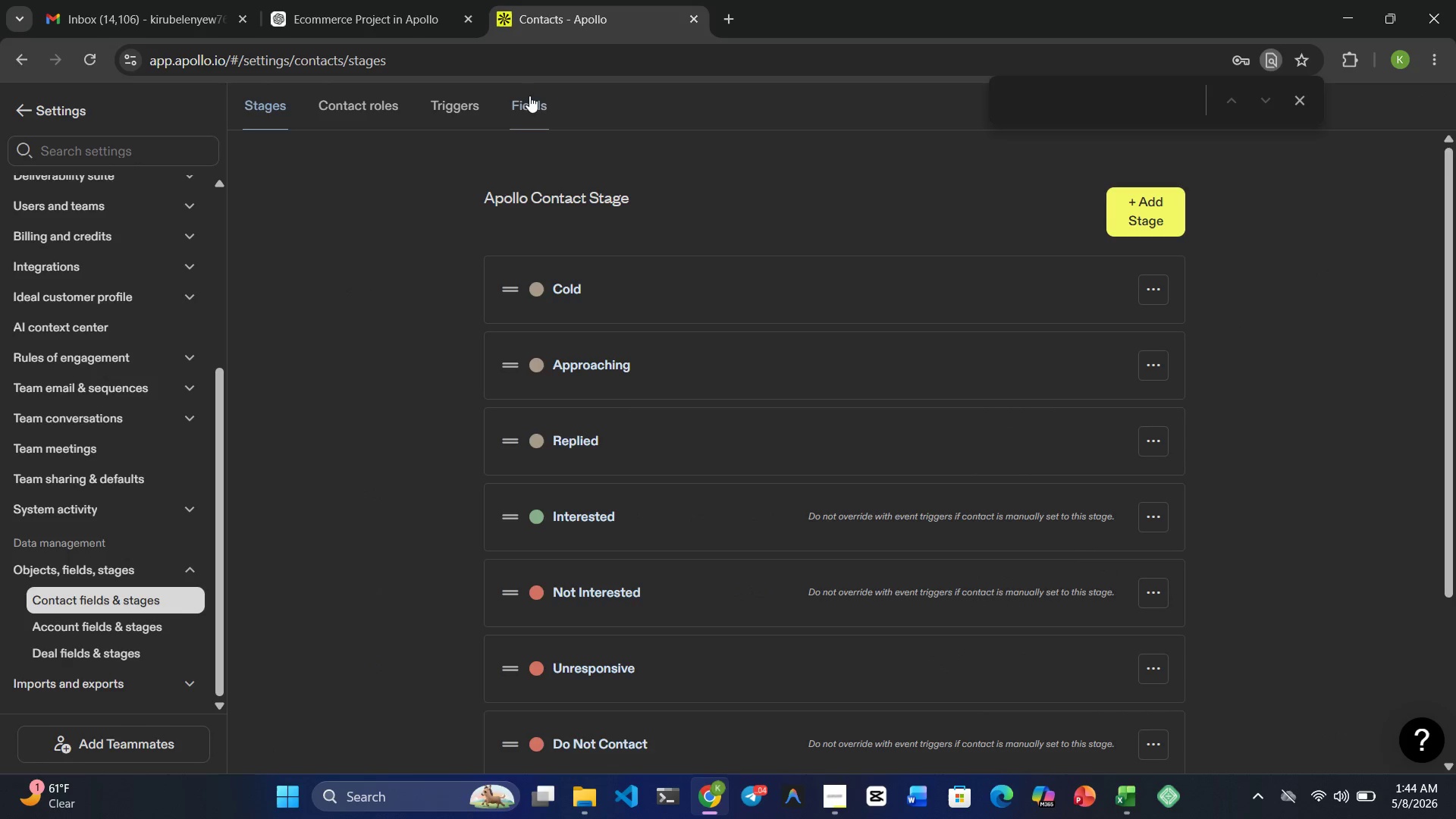 
left_click([533, 95])
 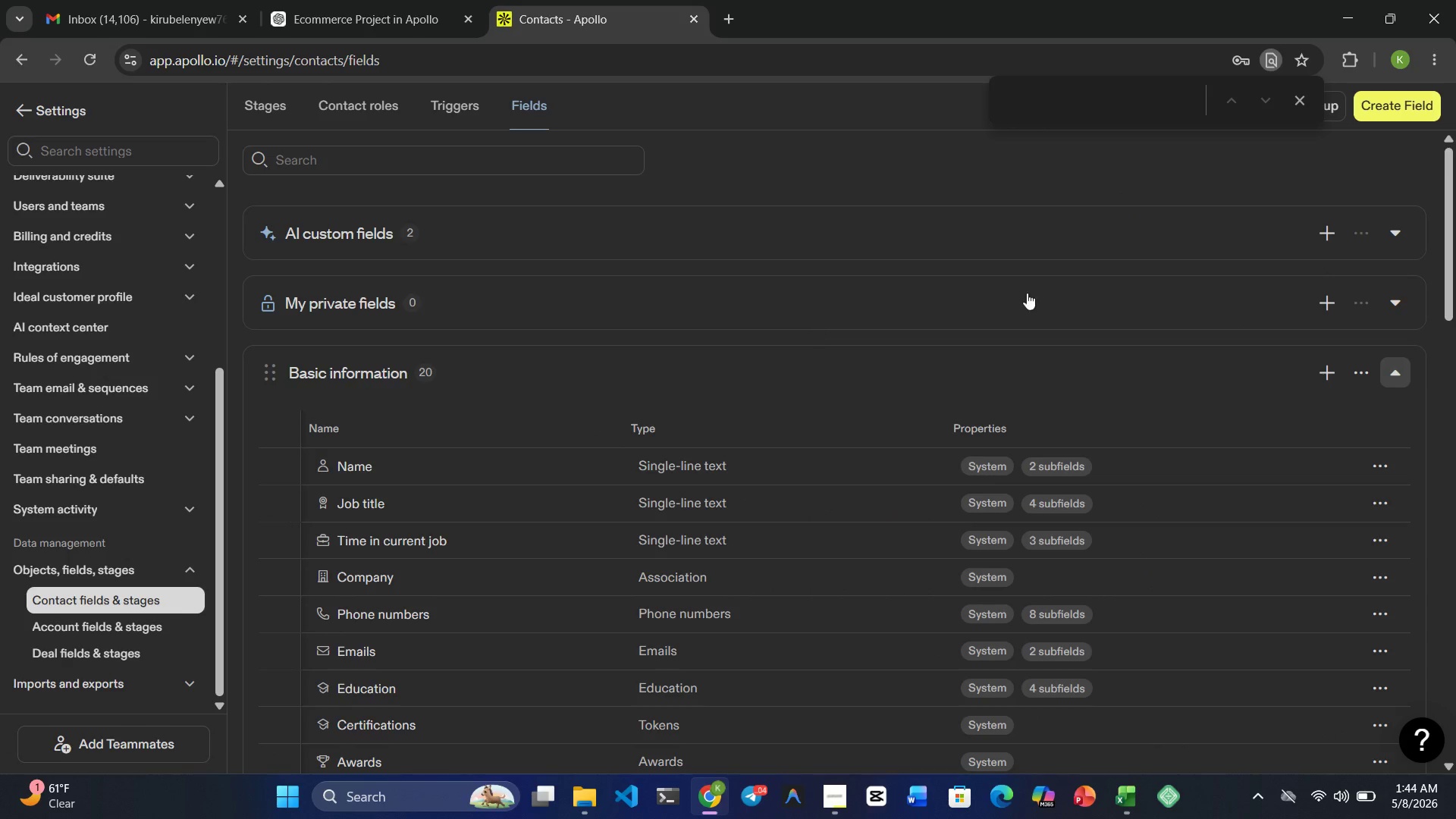 
scroll: coordinate [1292, 142], scroll_direction: up, amount: 3.0
 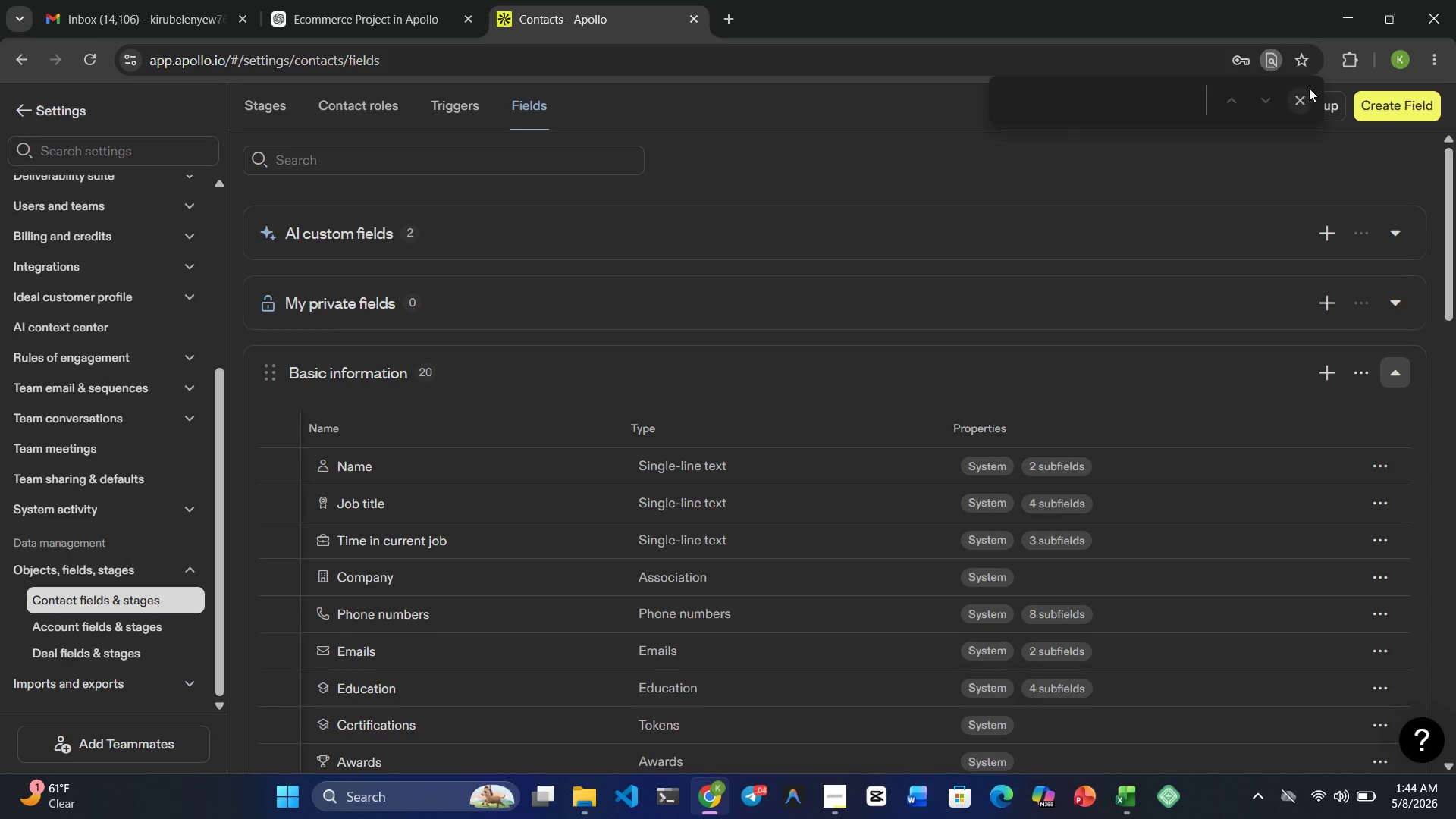 
left_click([1305, 91])
 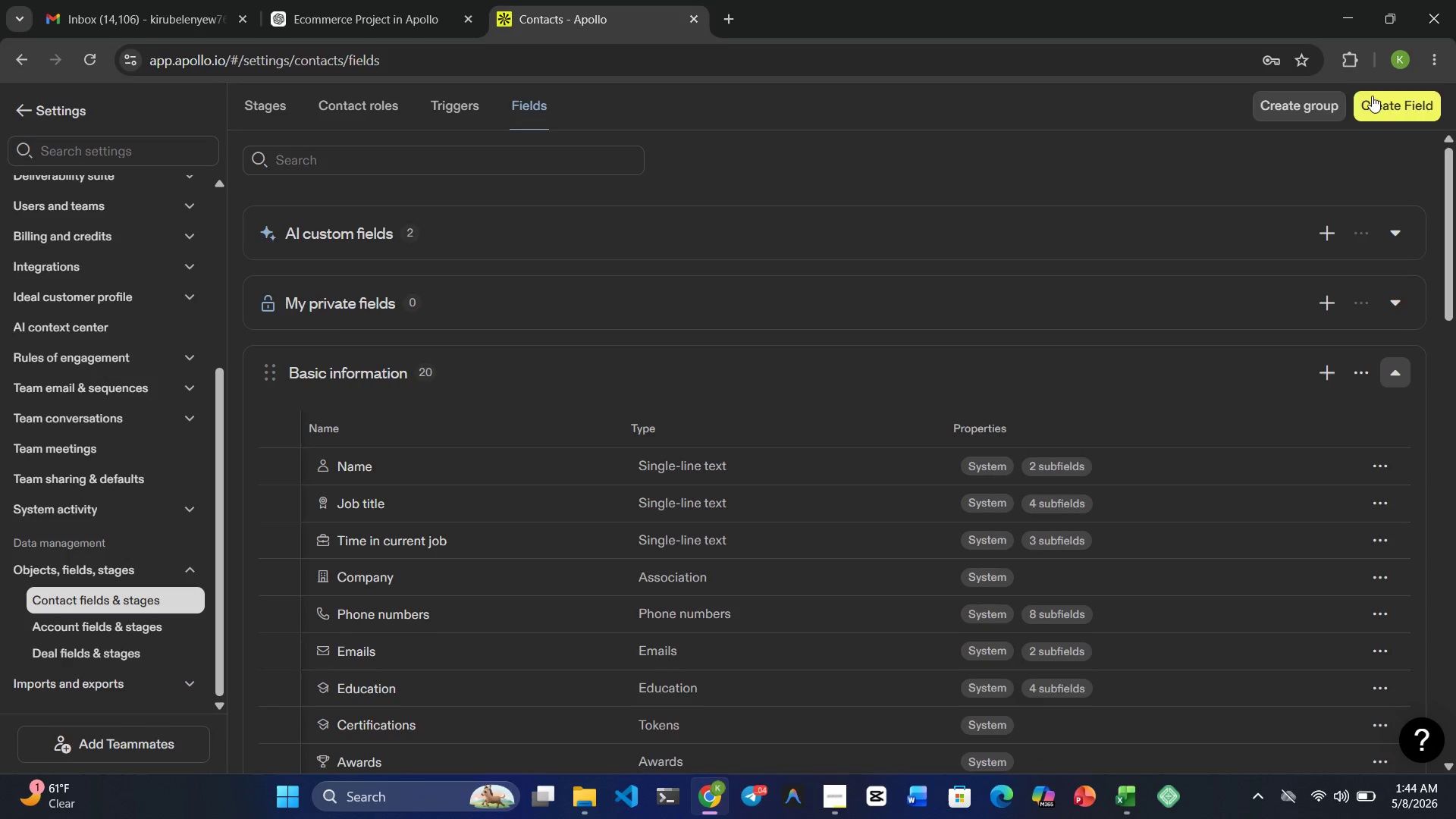 
left_click([1378, 97])
 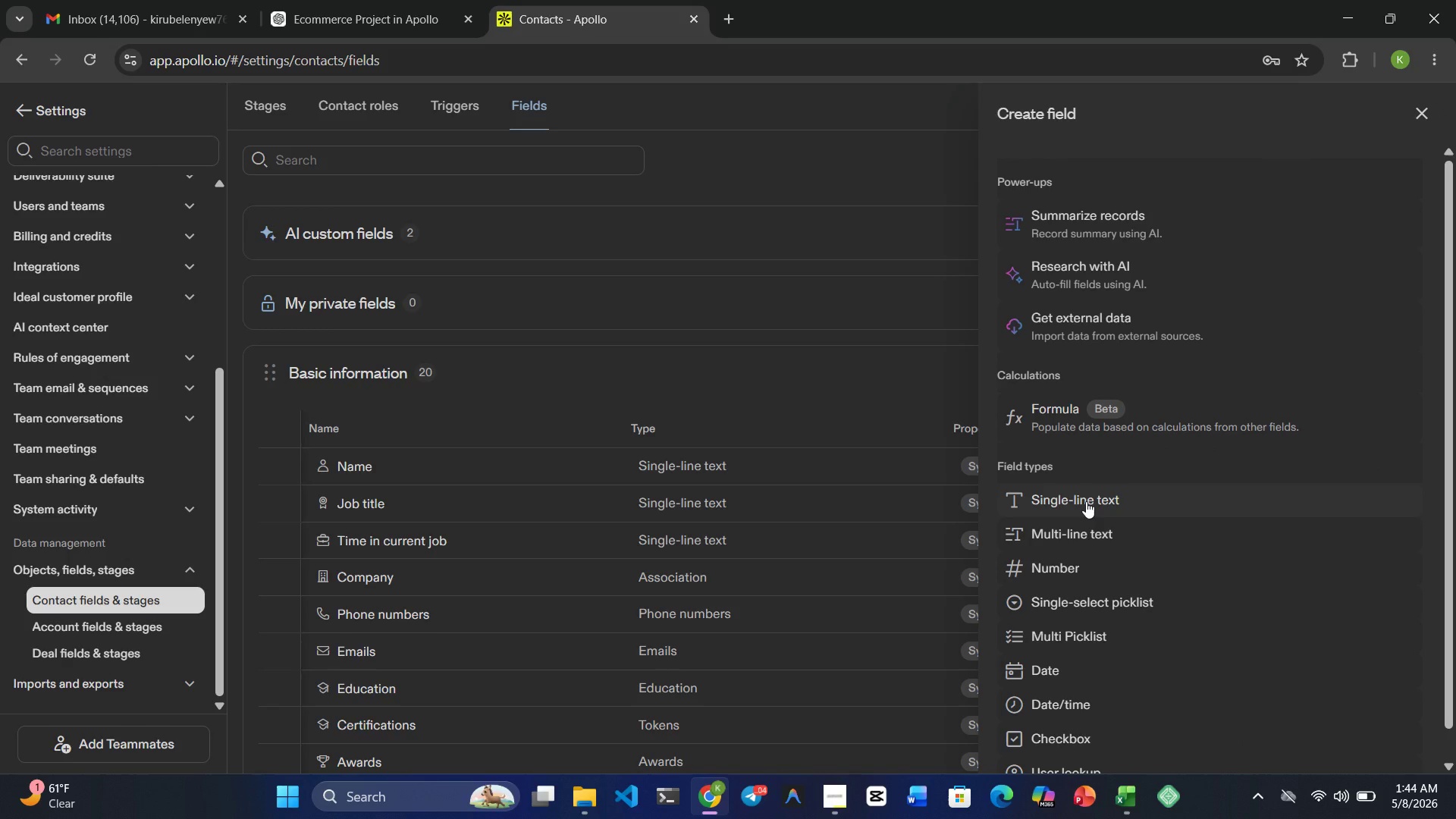 
wait(6.84)
 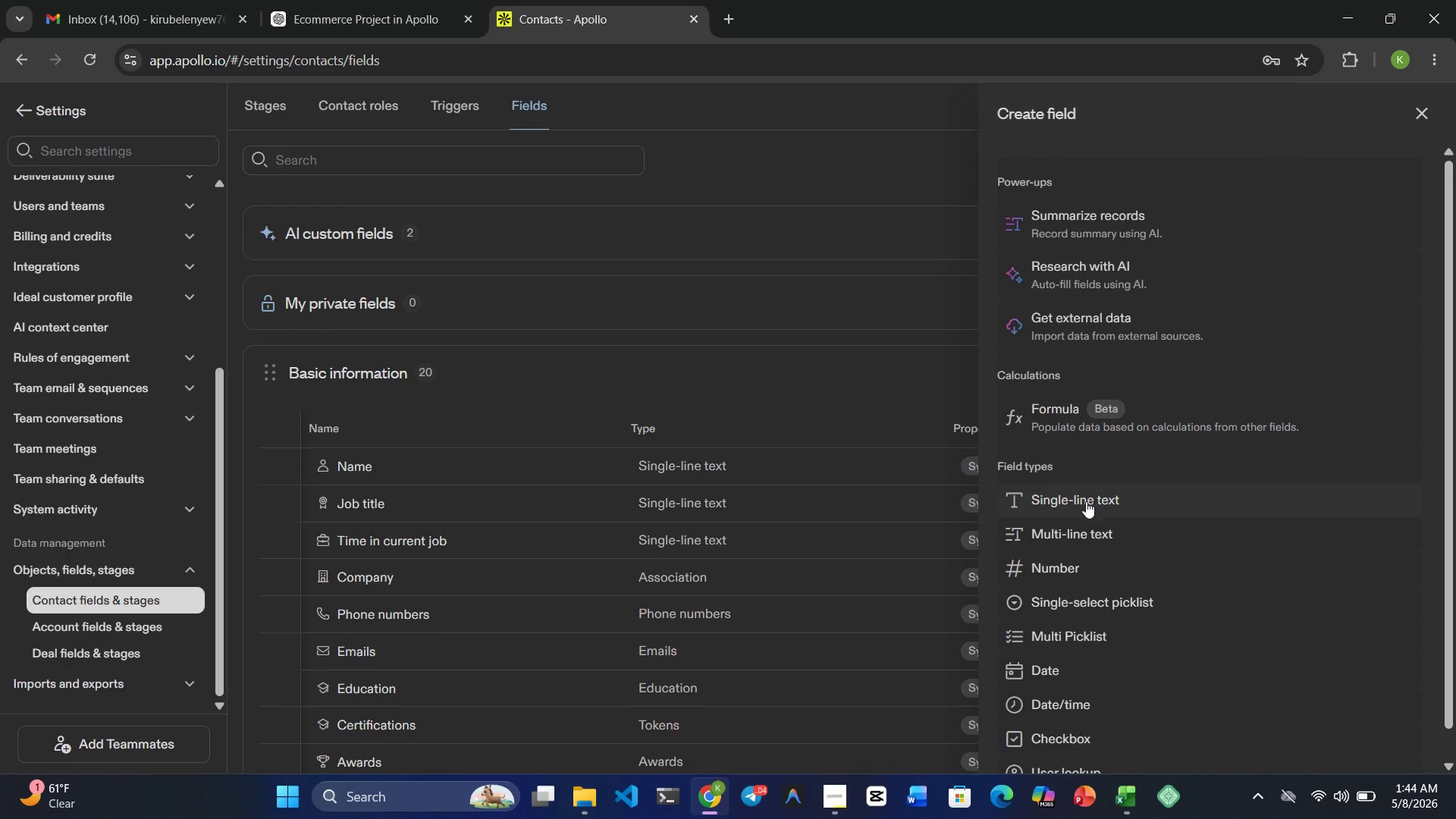 
left_click([1086, 501])
 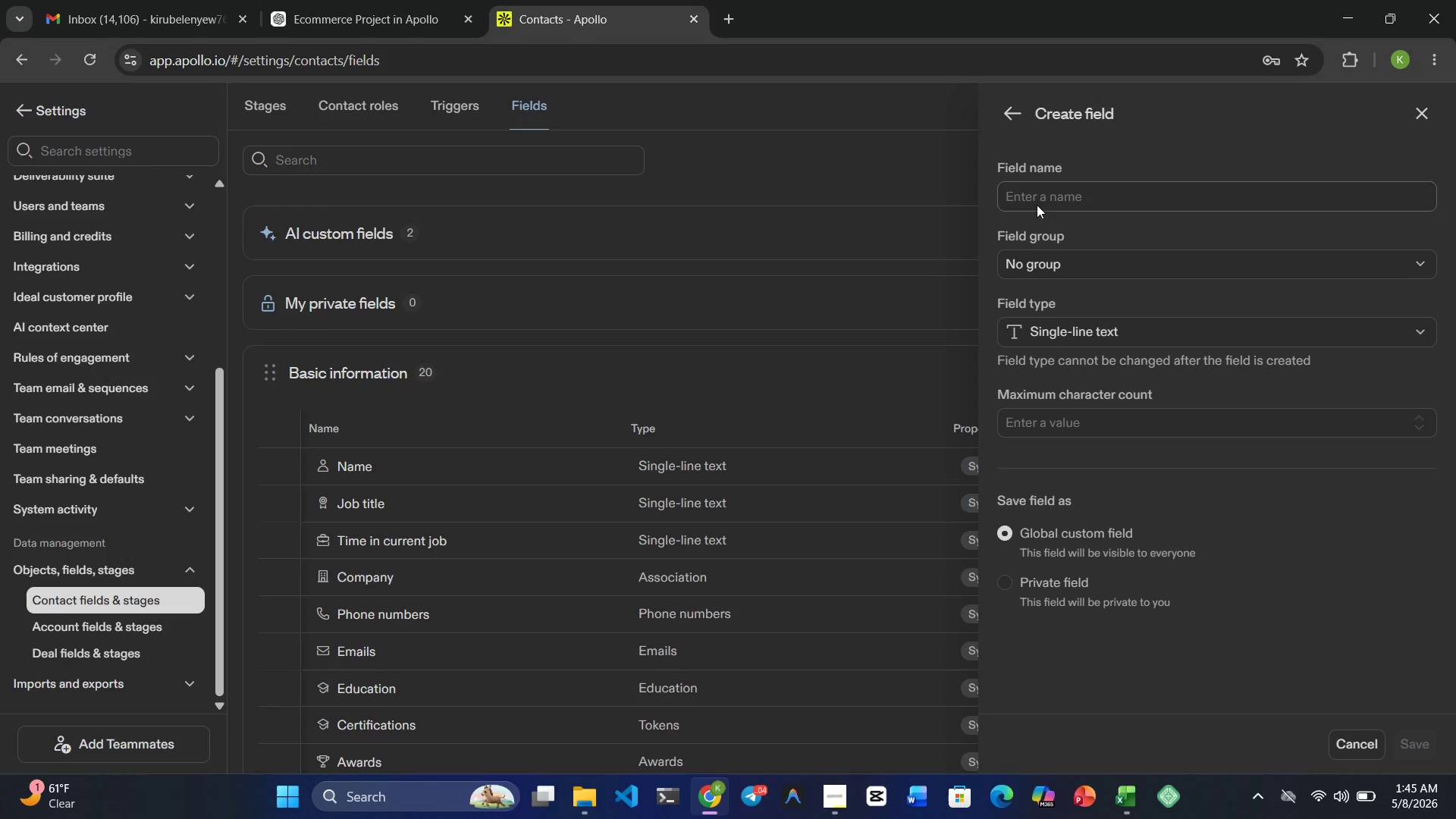 
left_click([1101, 197])
 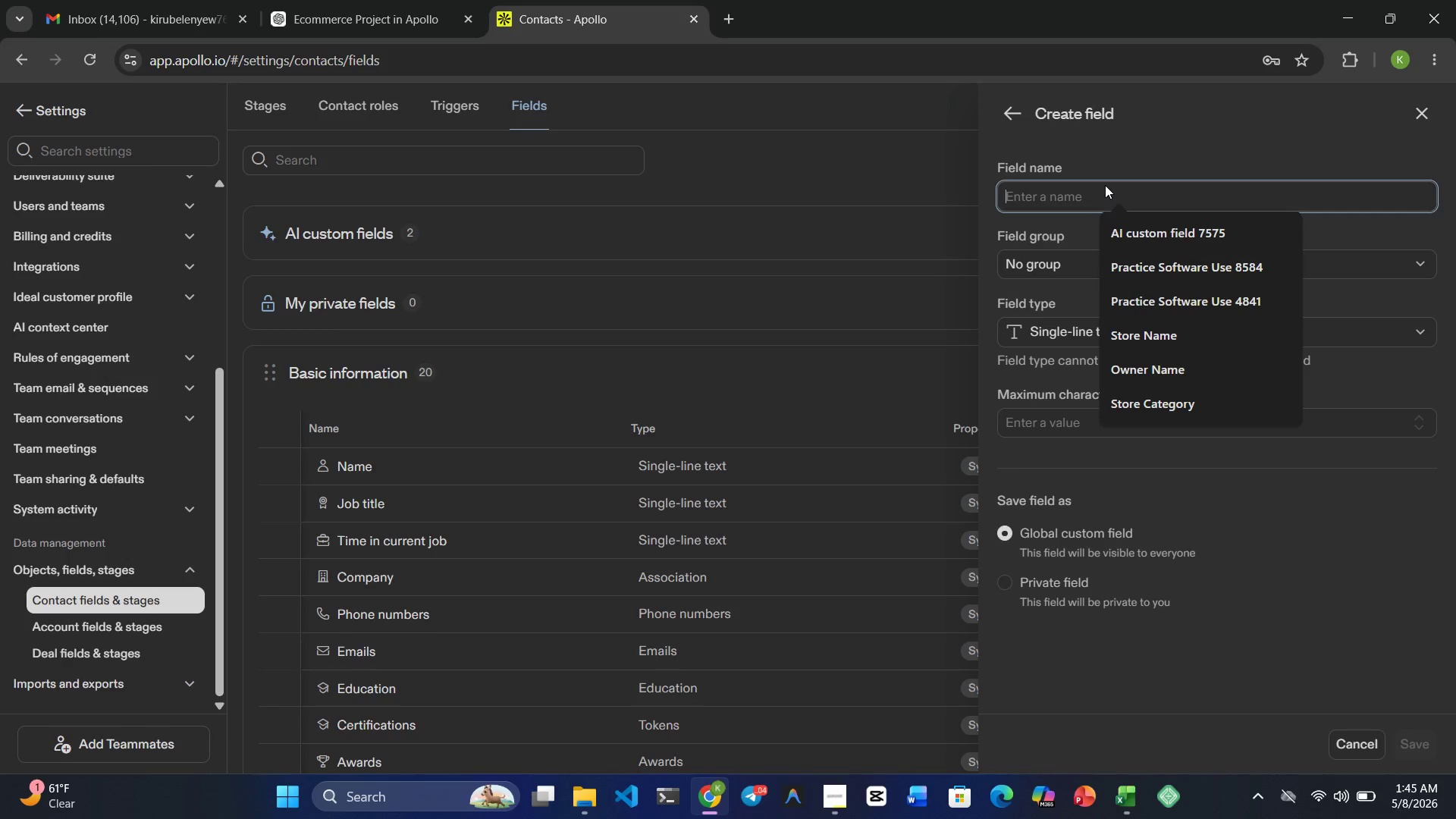 
type(Specialti)
key(Backspace)
 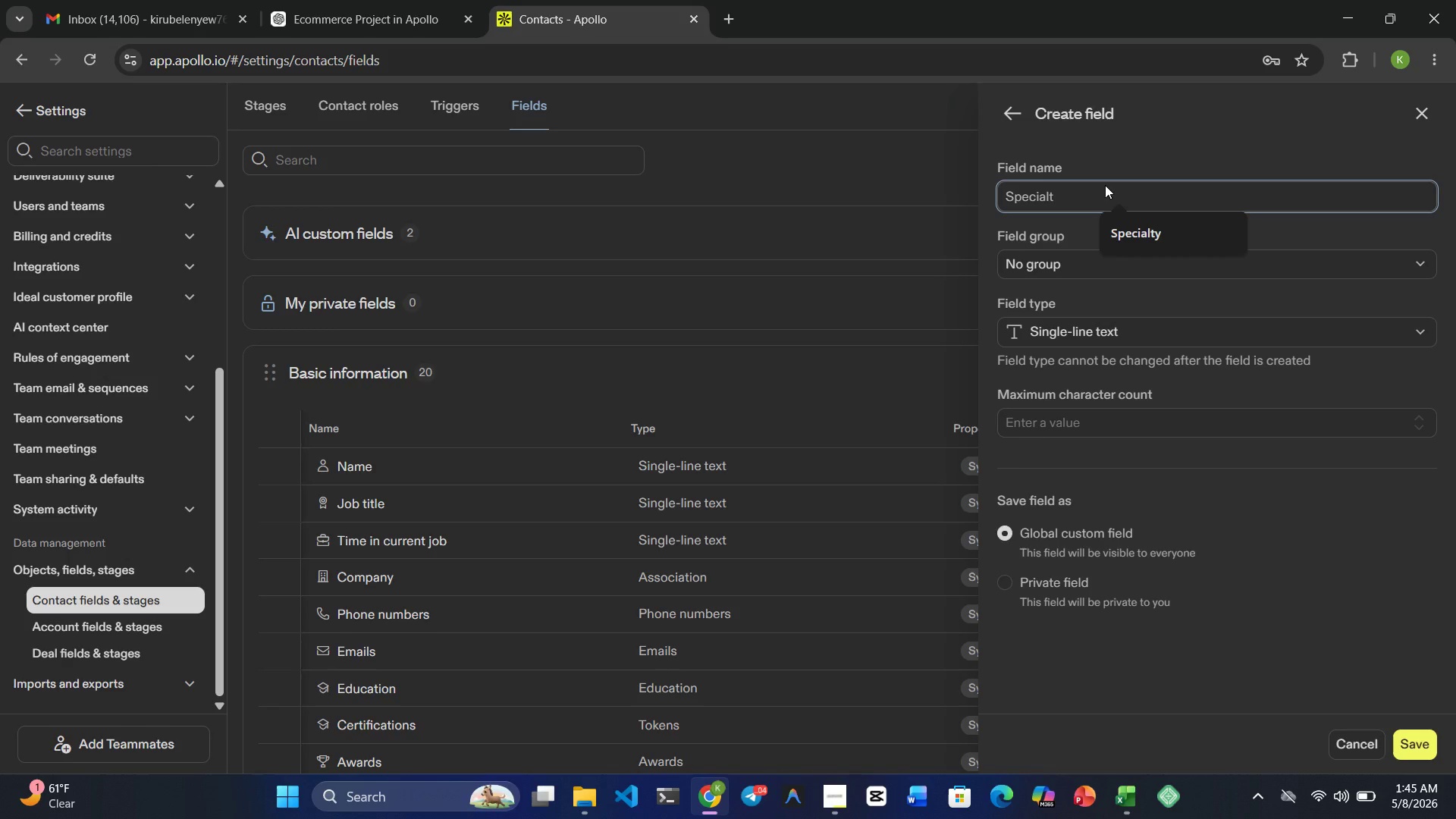 
wait(10.61)
 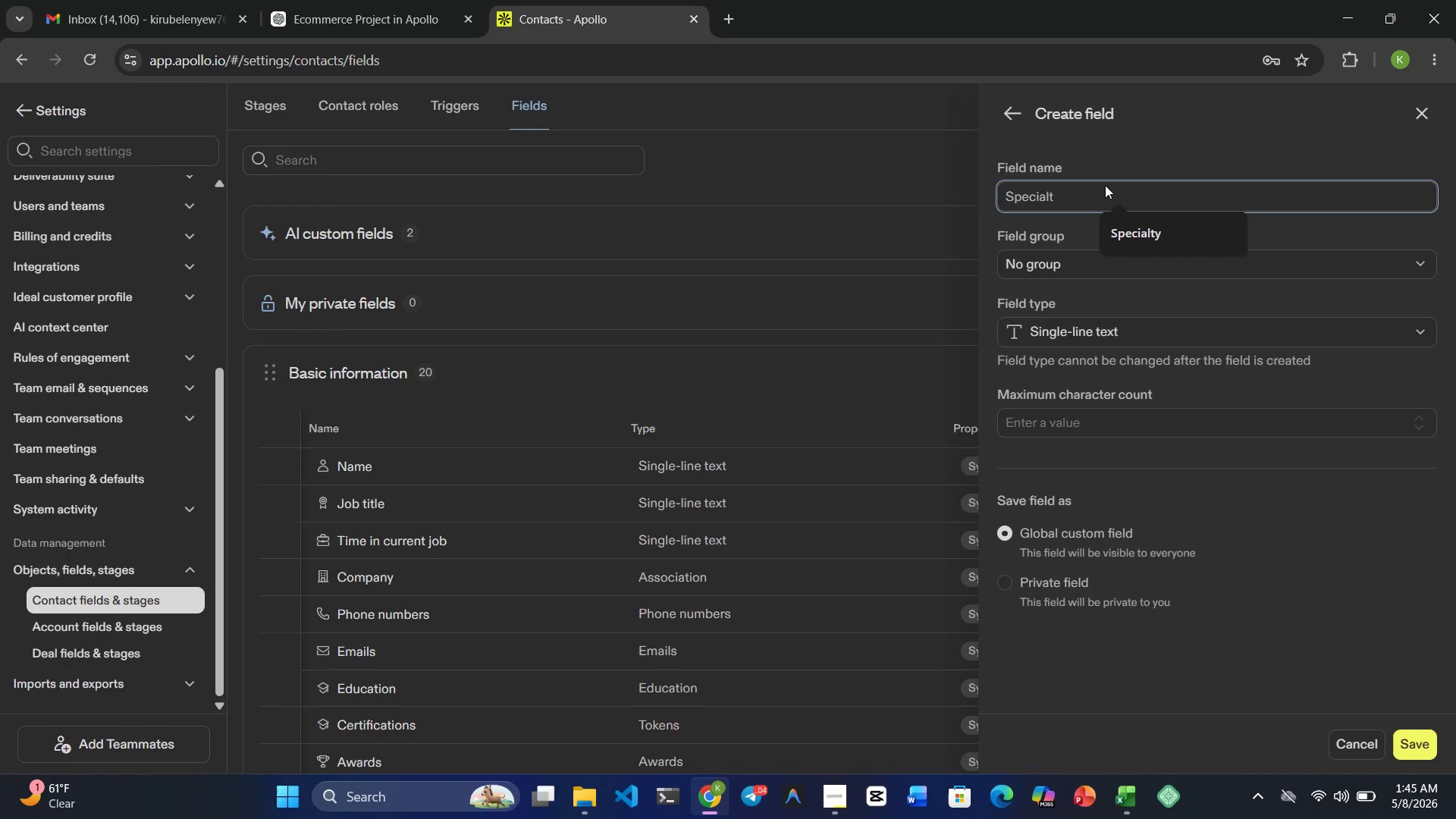 
left_click([1117, 232])
 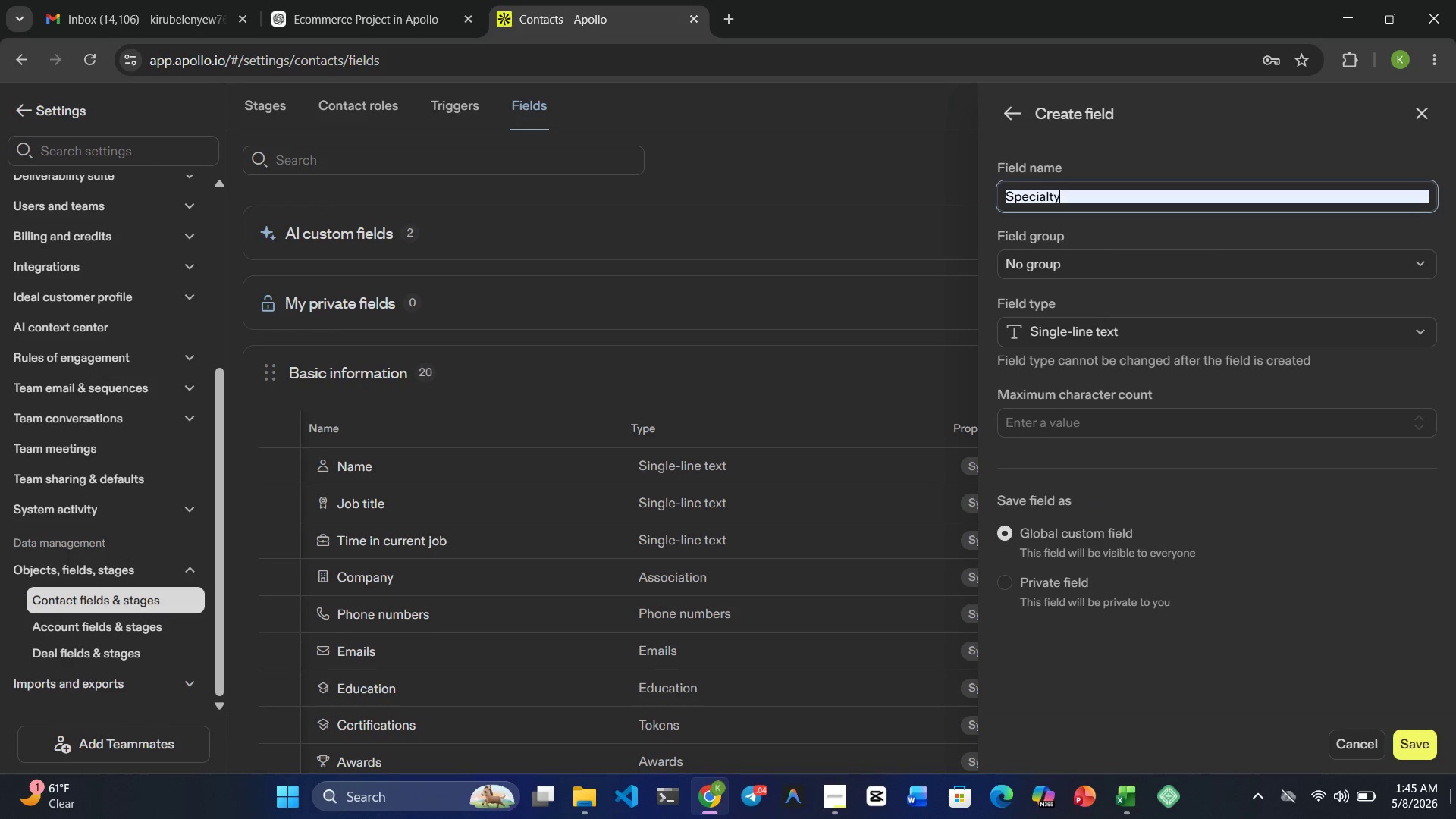 
left_click([1422, 742])
 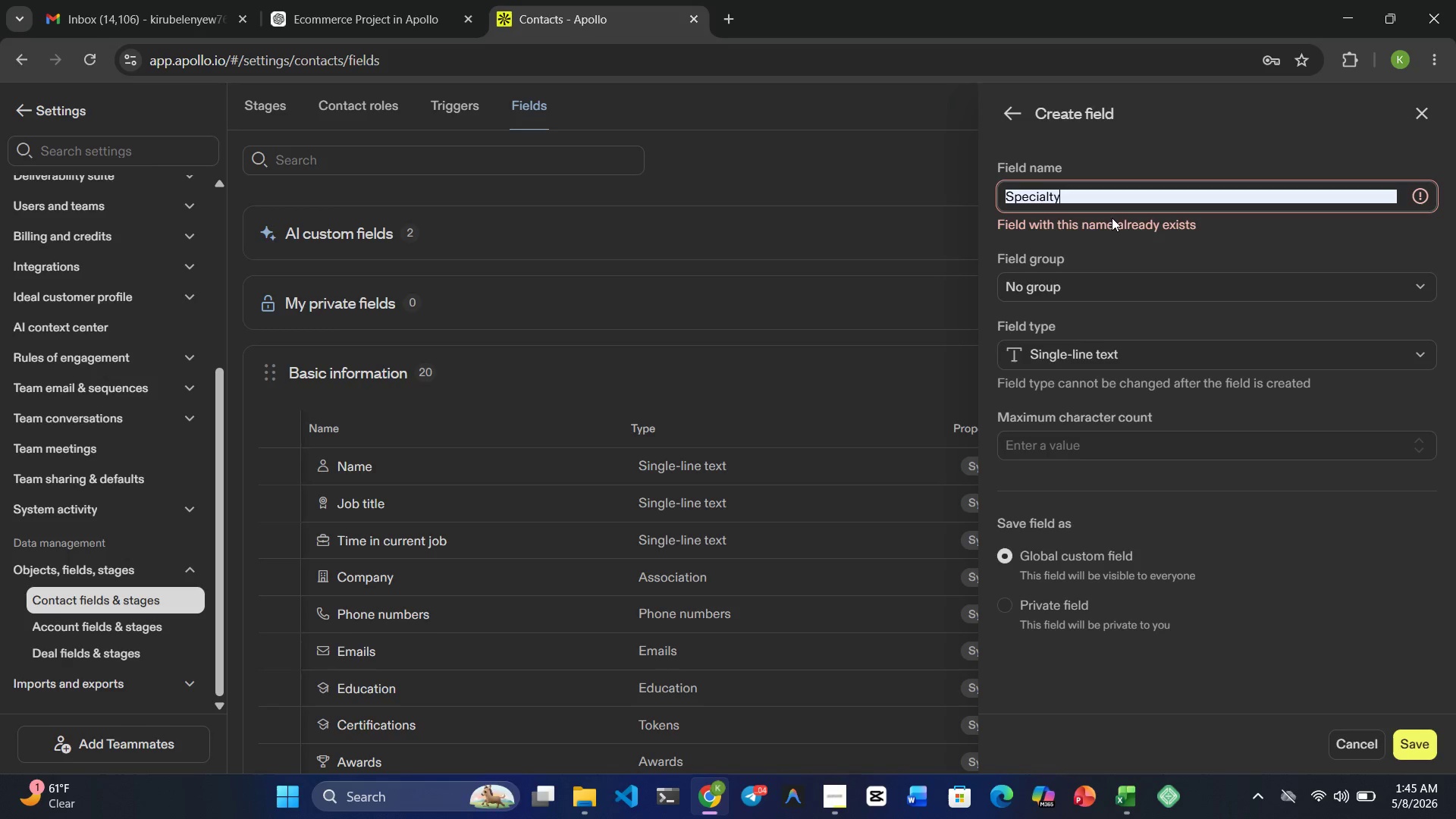 
wait(6.14)
 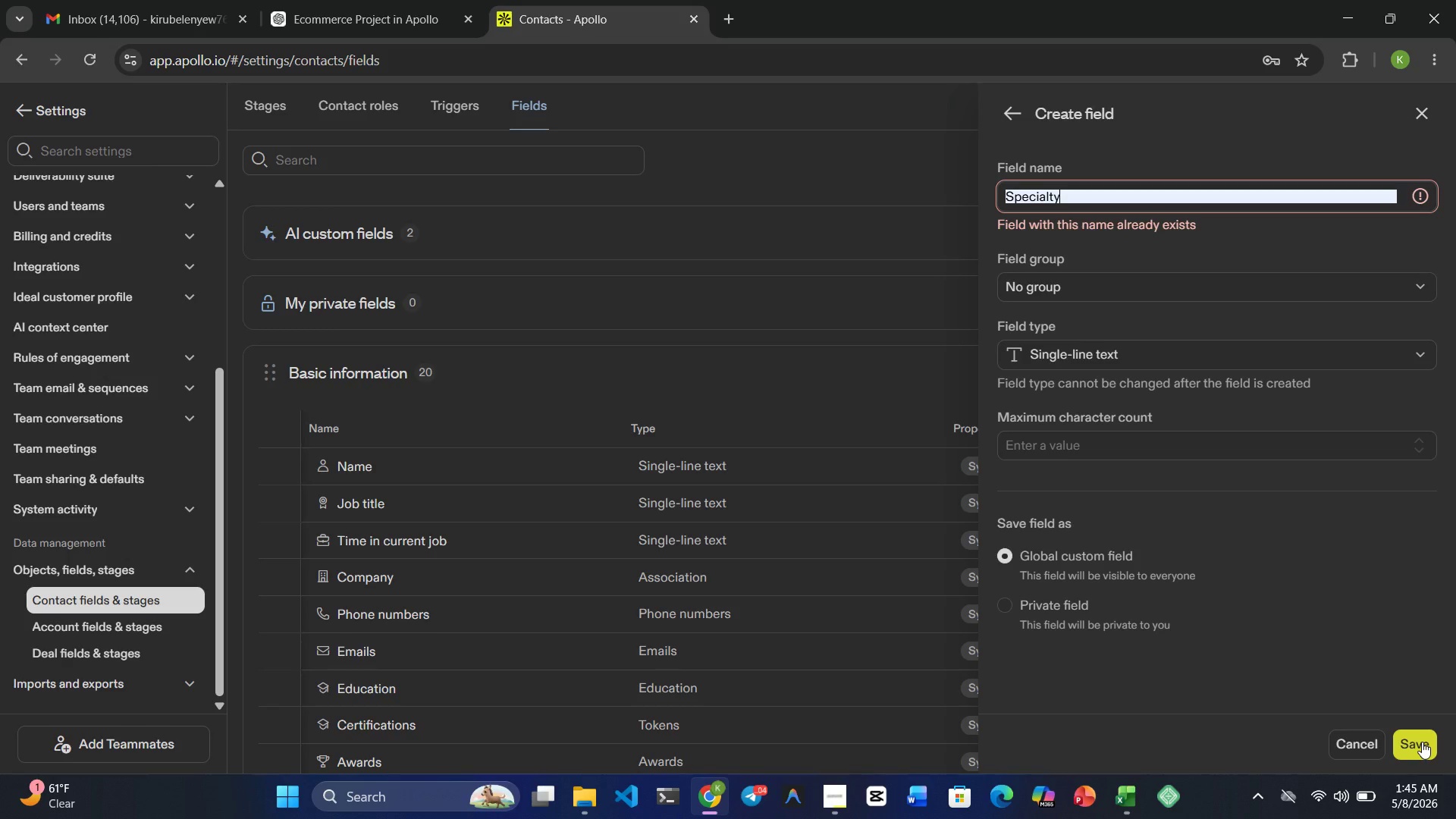 
double_click([1103, 195])
 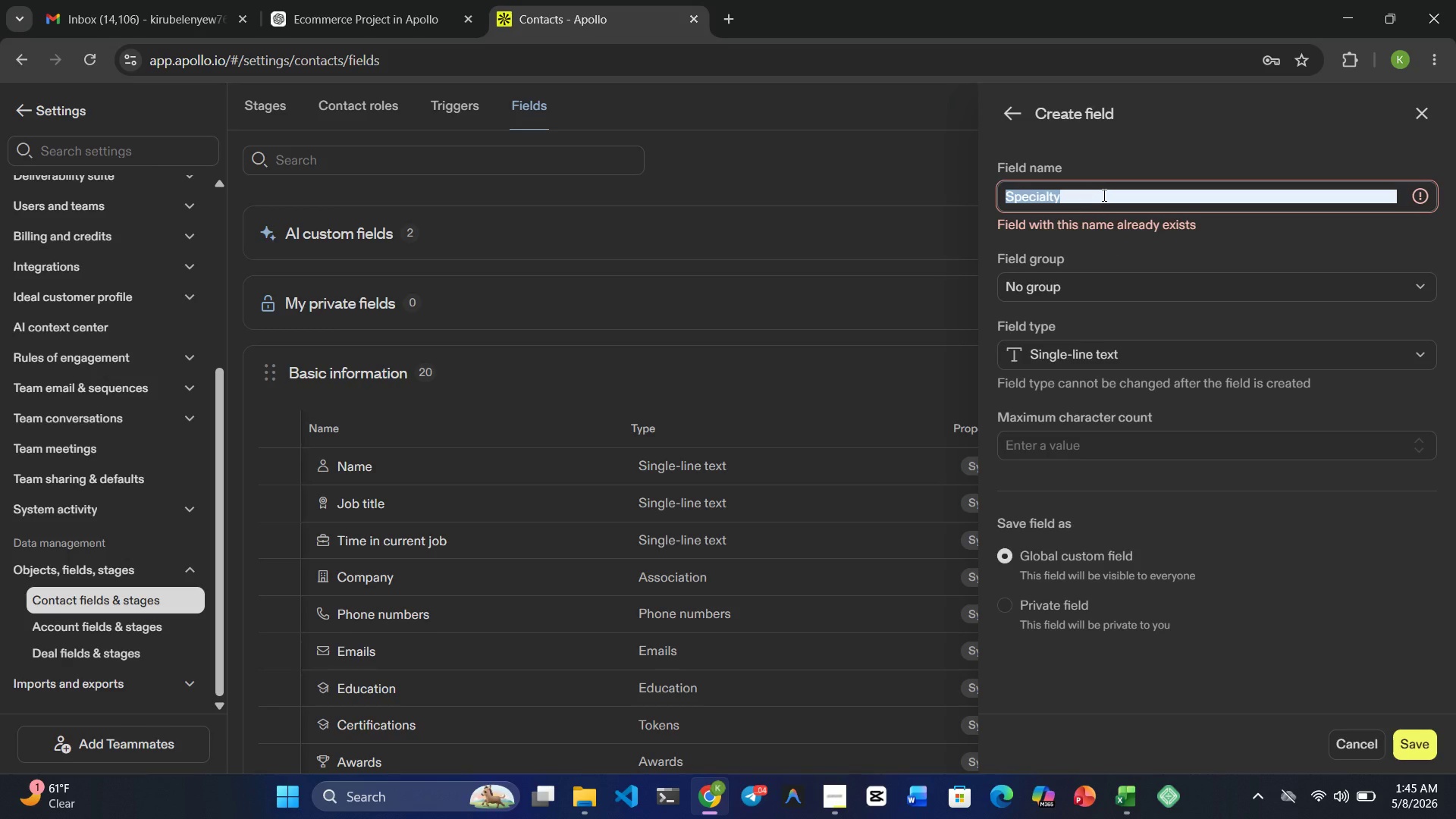 
triple_click([1103, 195])
 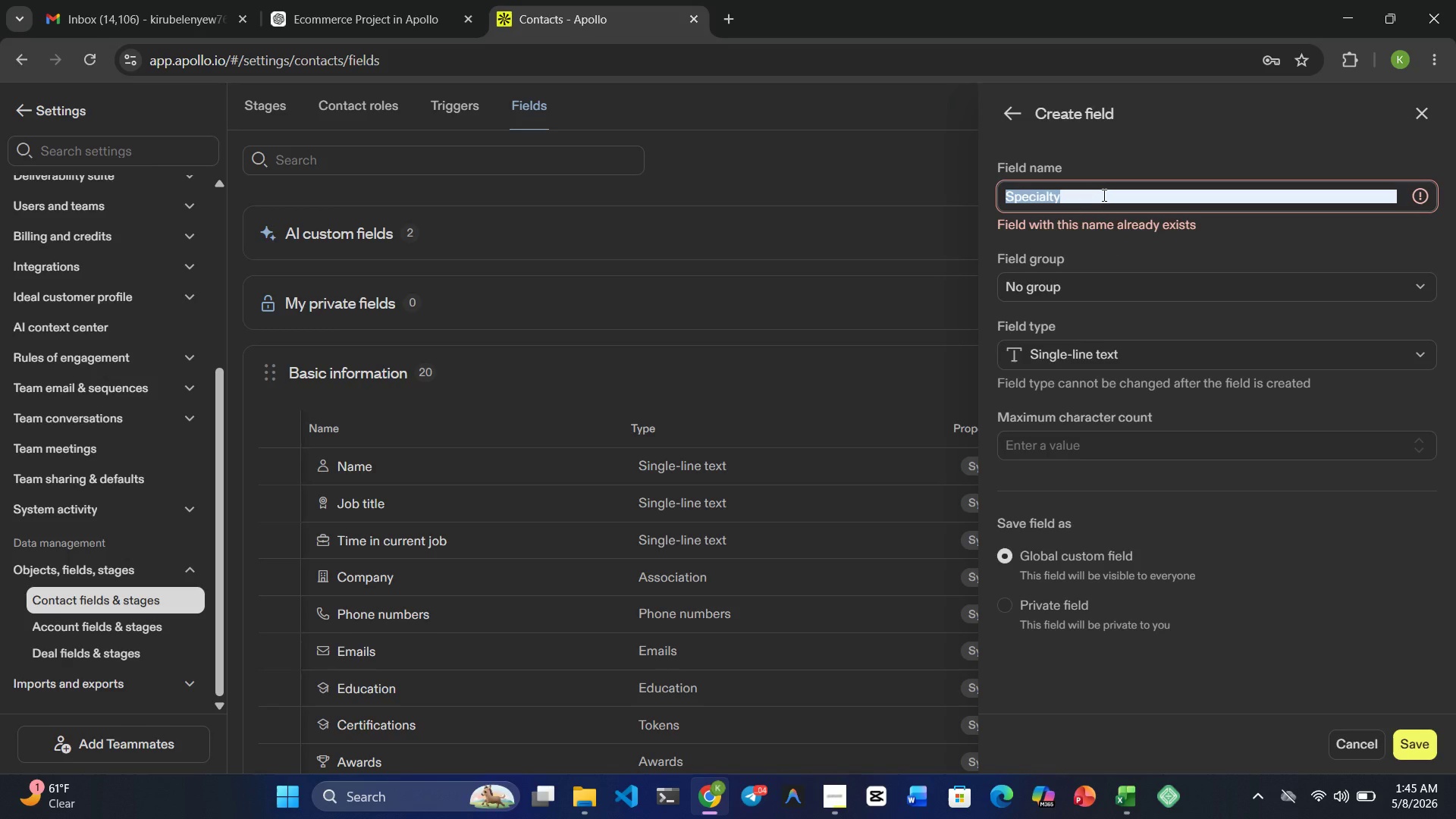 
type(Current )
 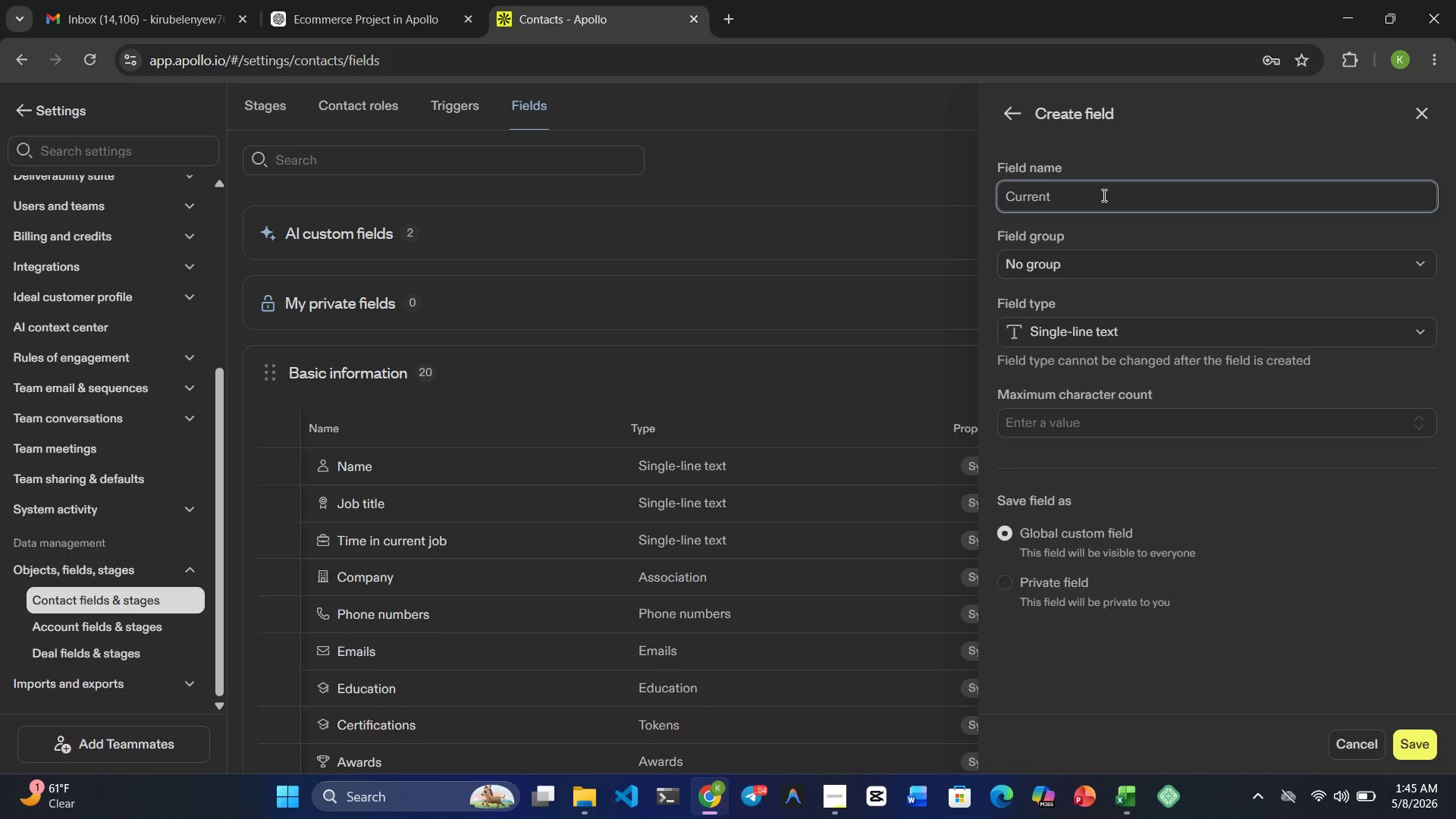 
type(Equipment Grade)
 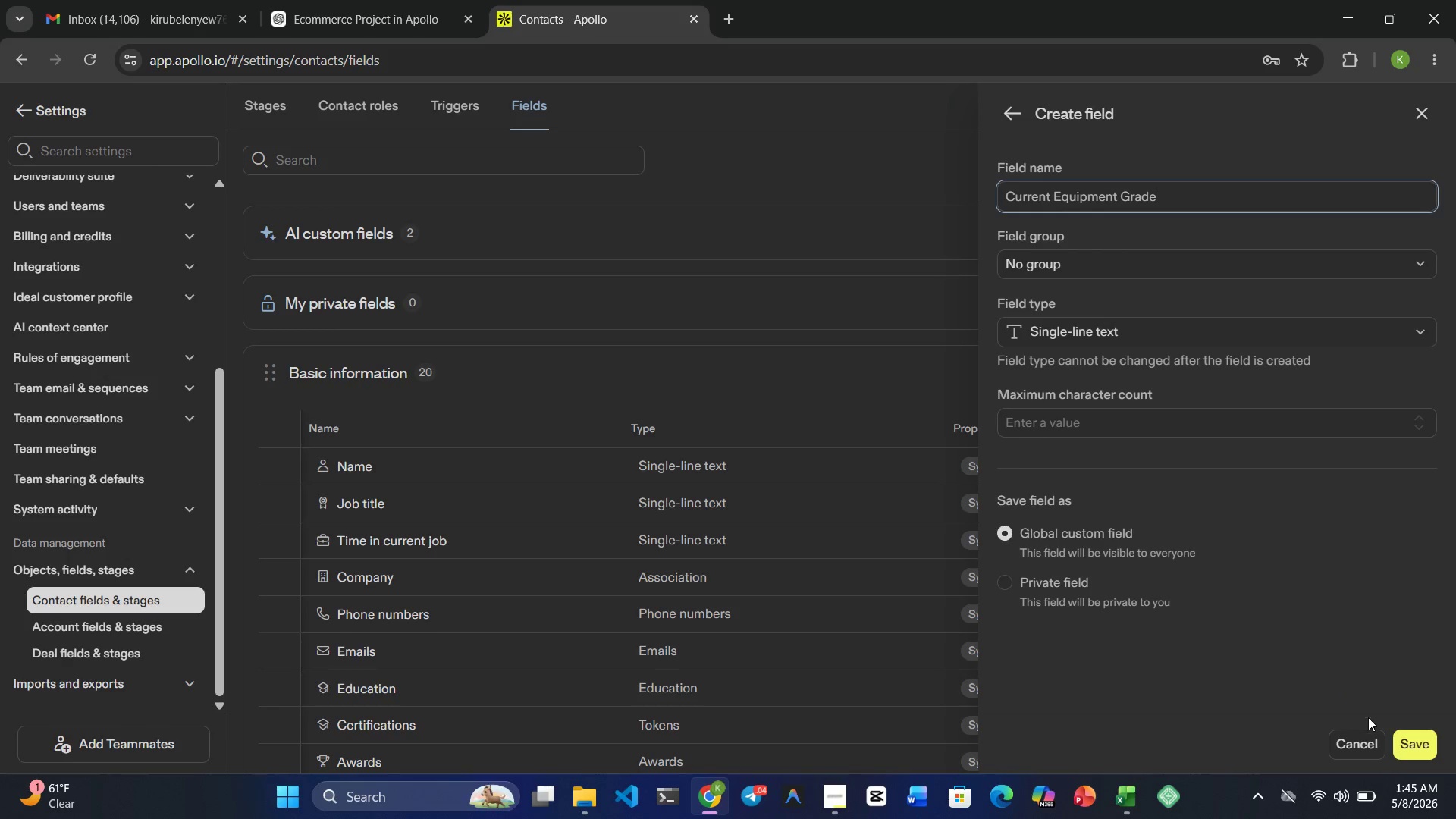 
left_click([1415, 748])
 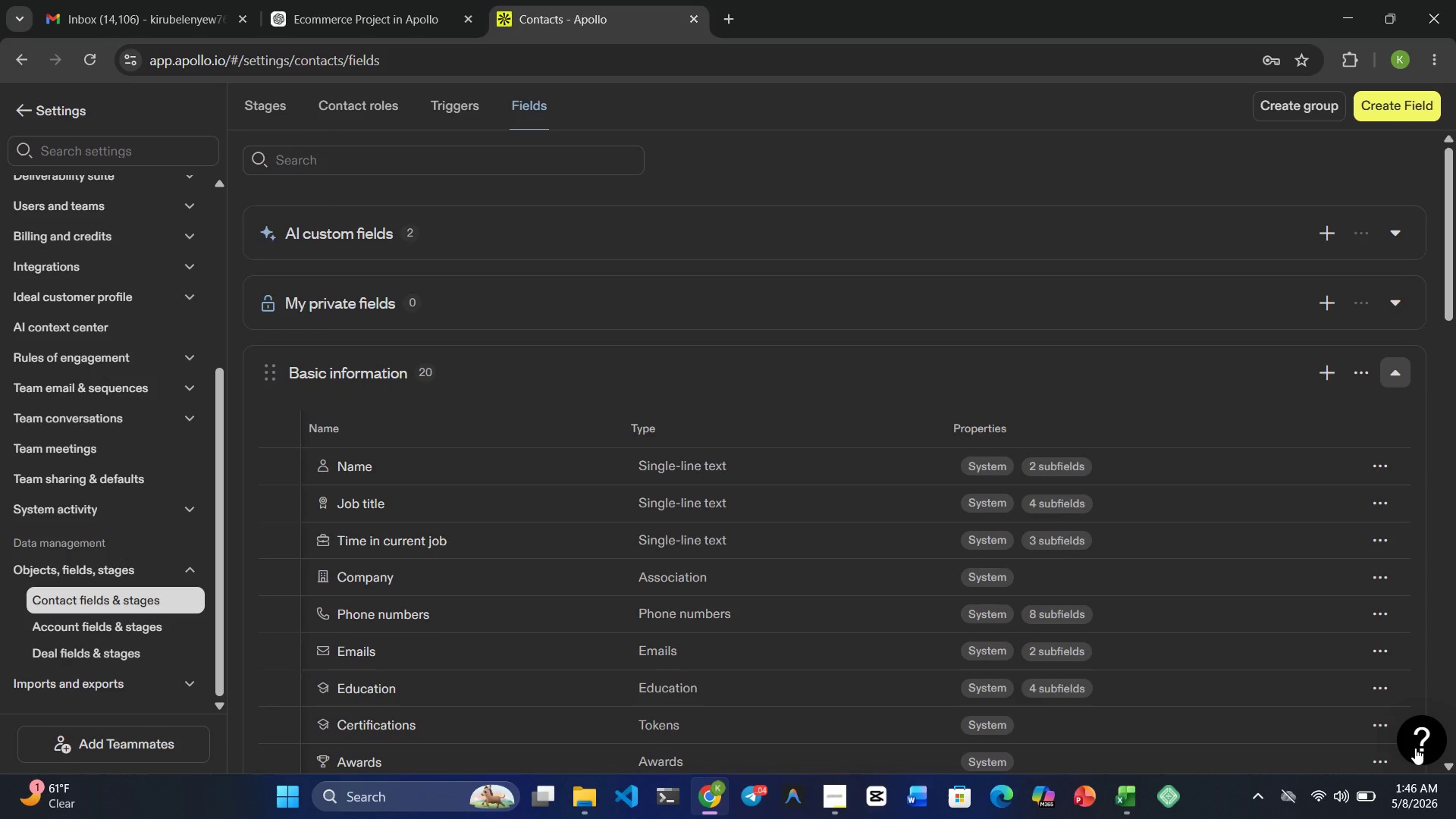 
wait(24.08)
 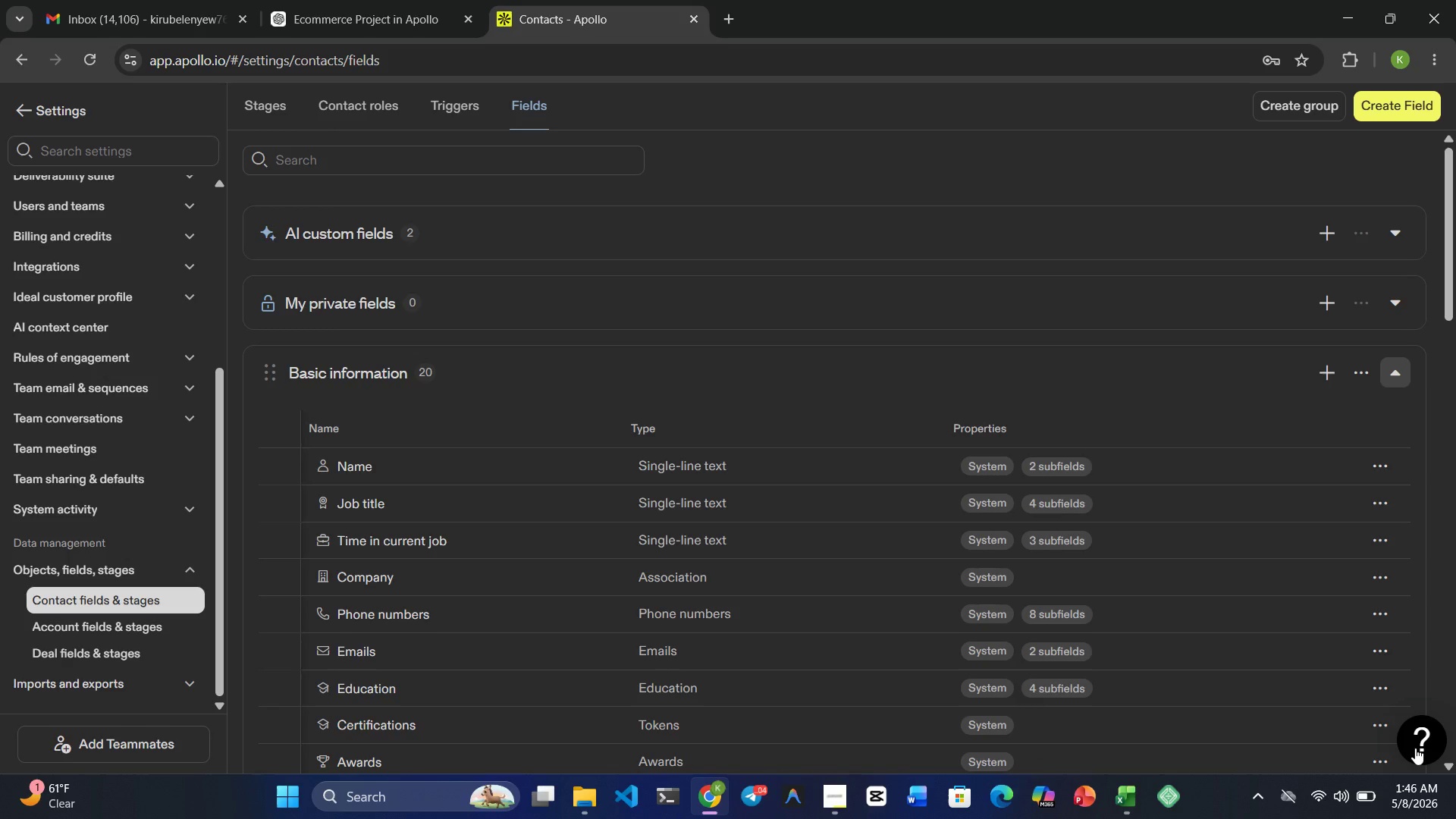 
left_click([33, 118])
 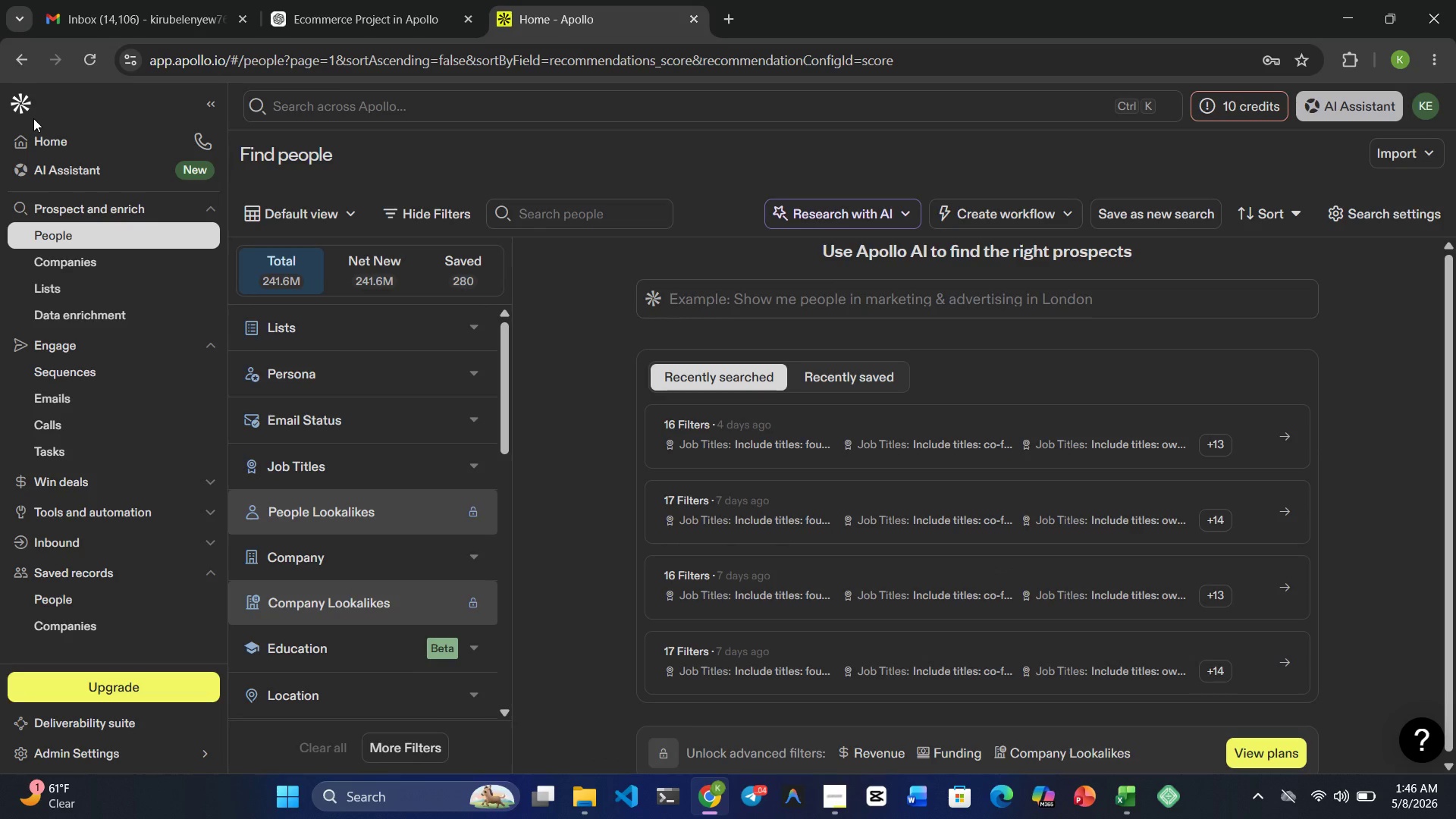 
wait(5.41)
 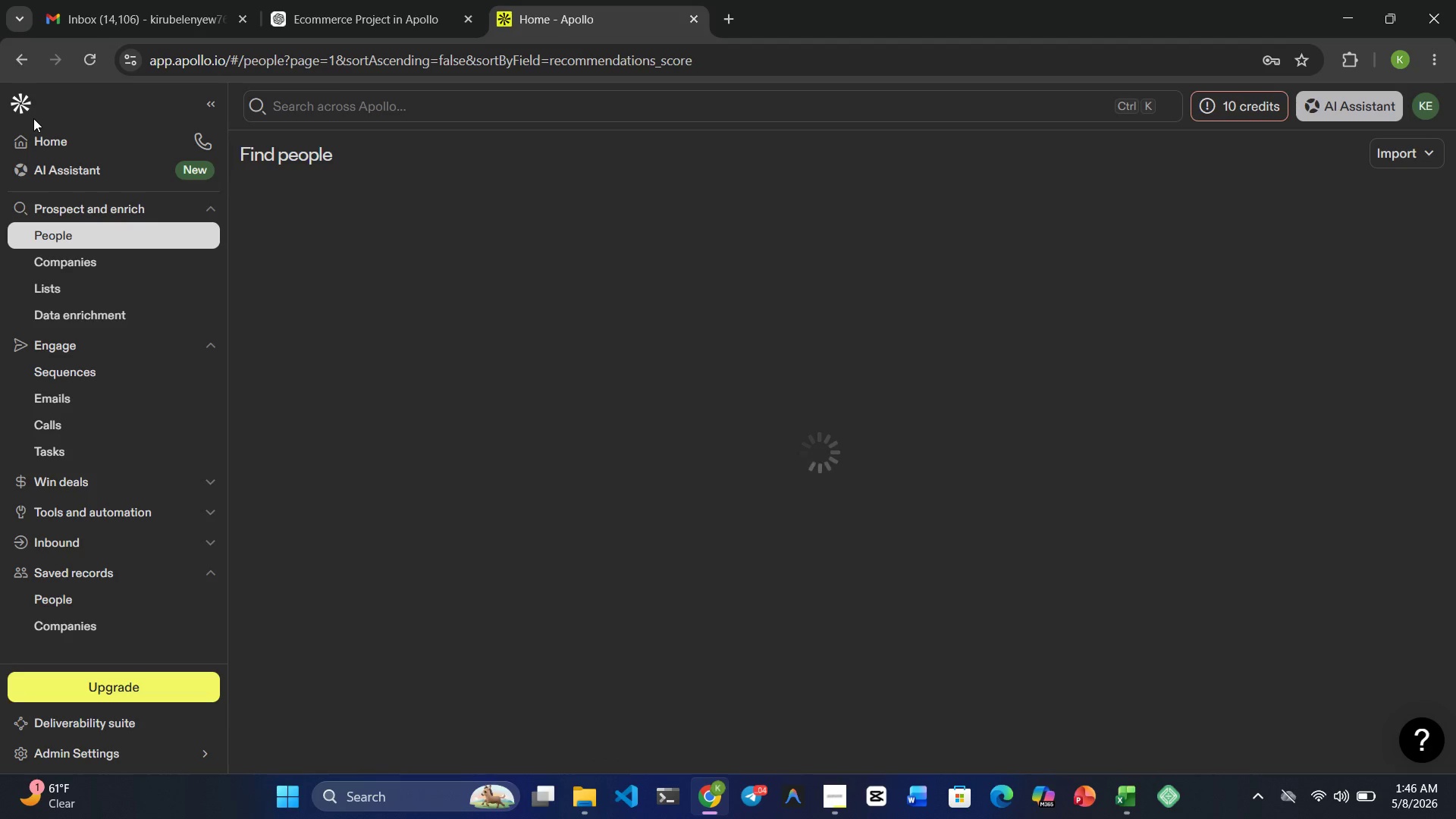 
left_click([53, 290])
 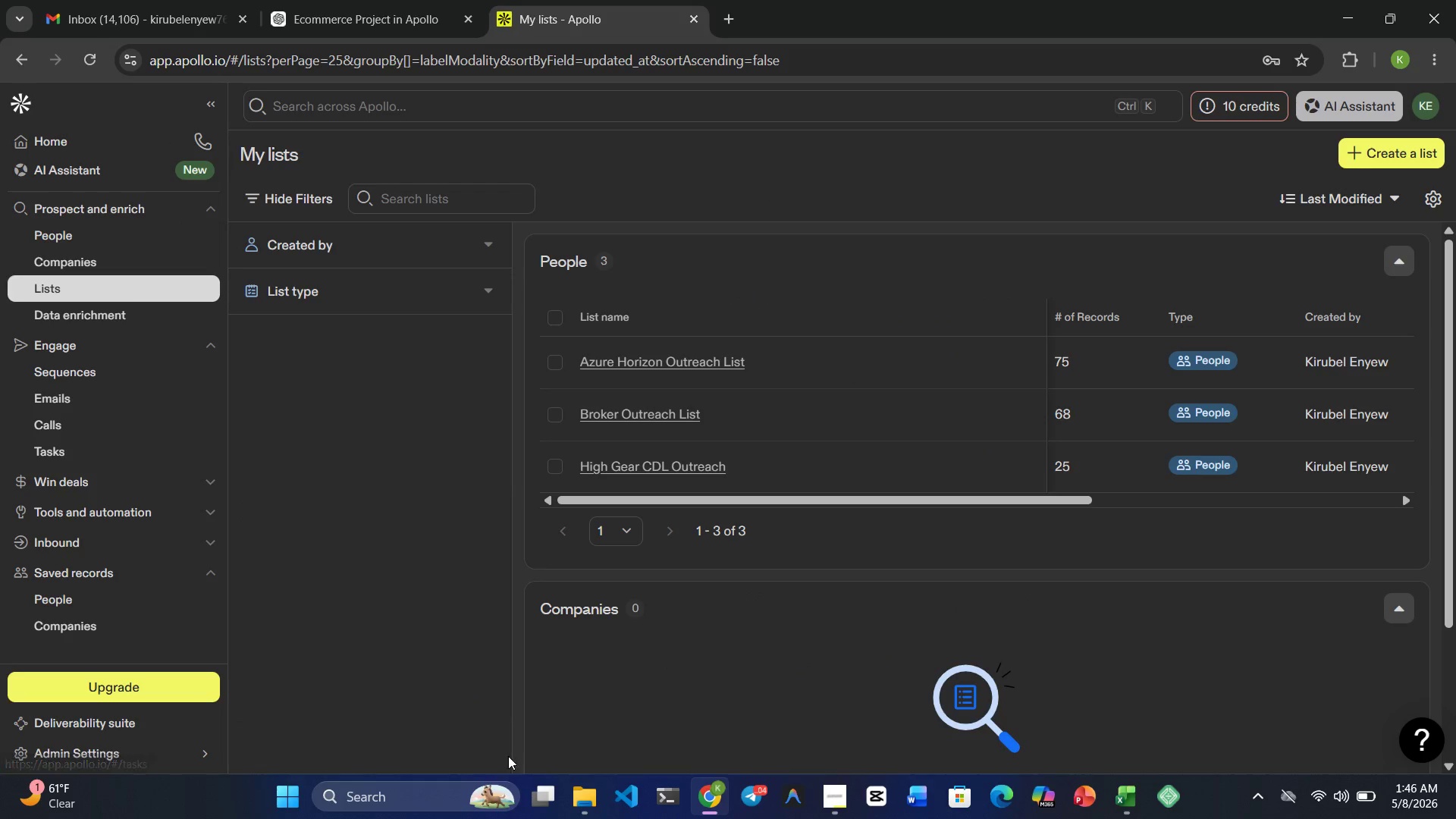 
left_click([587, 795])
 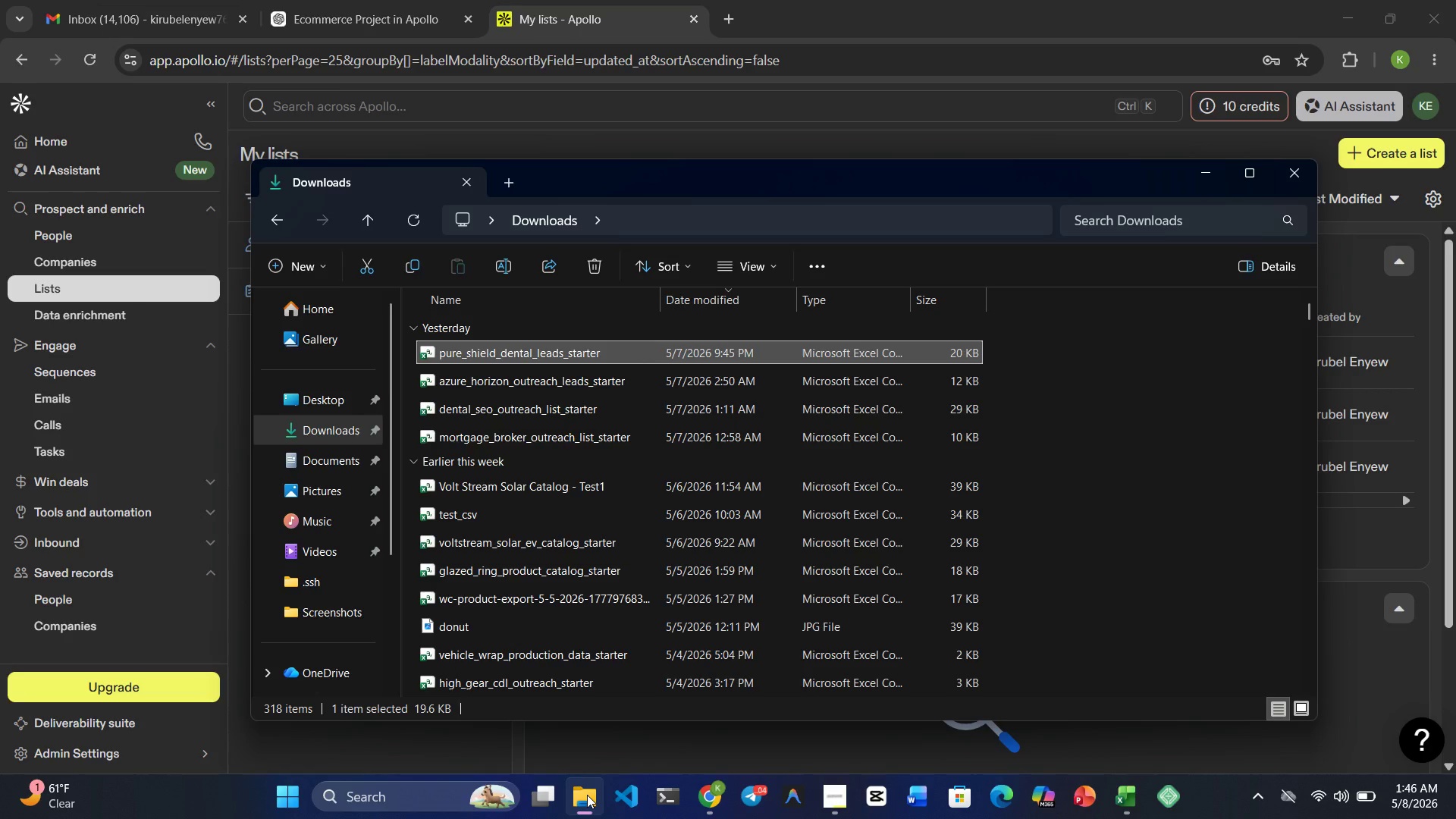 
wait(18.83)
 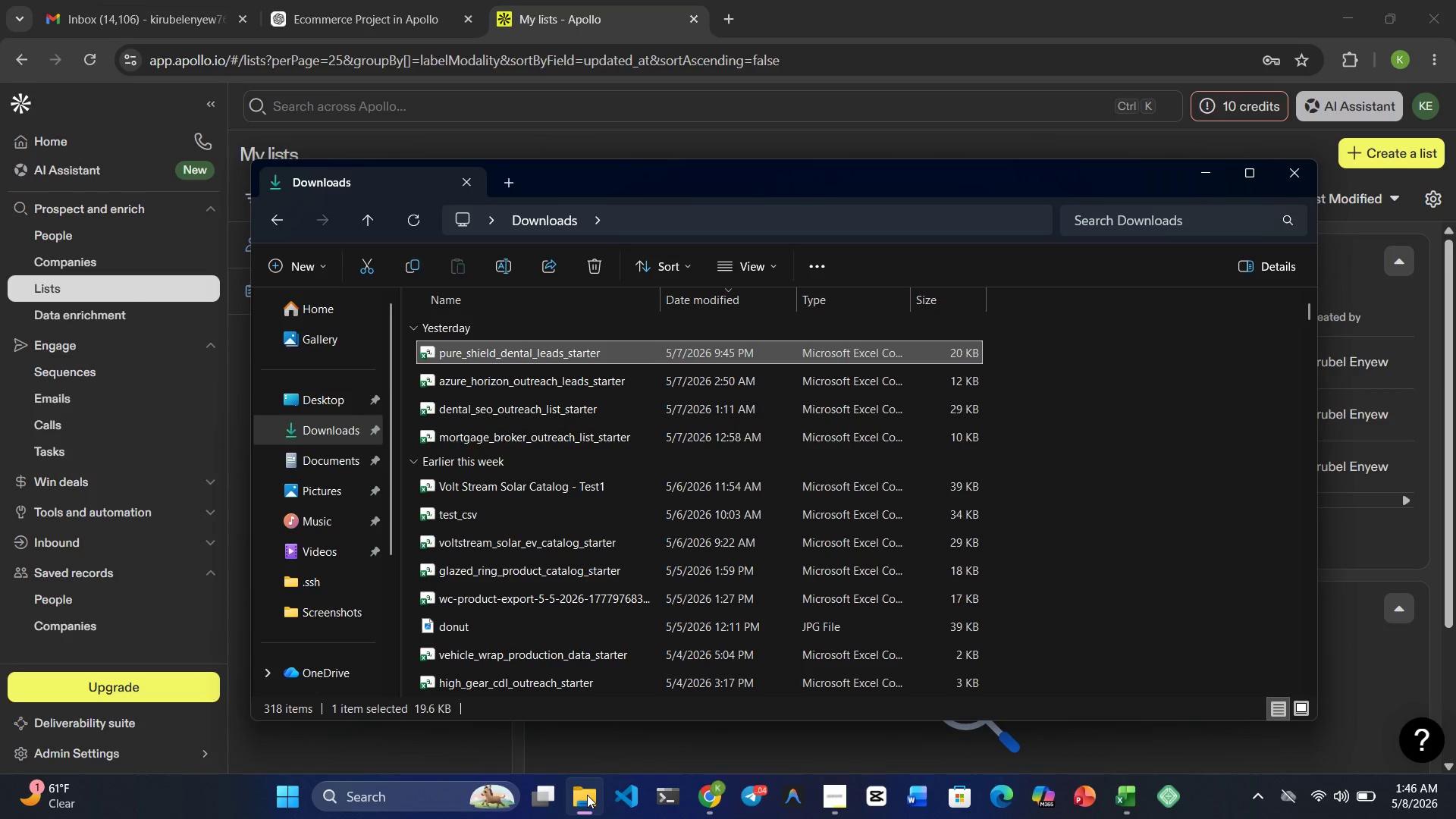 
left_click([698, 818])
 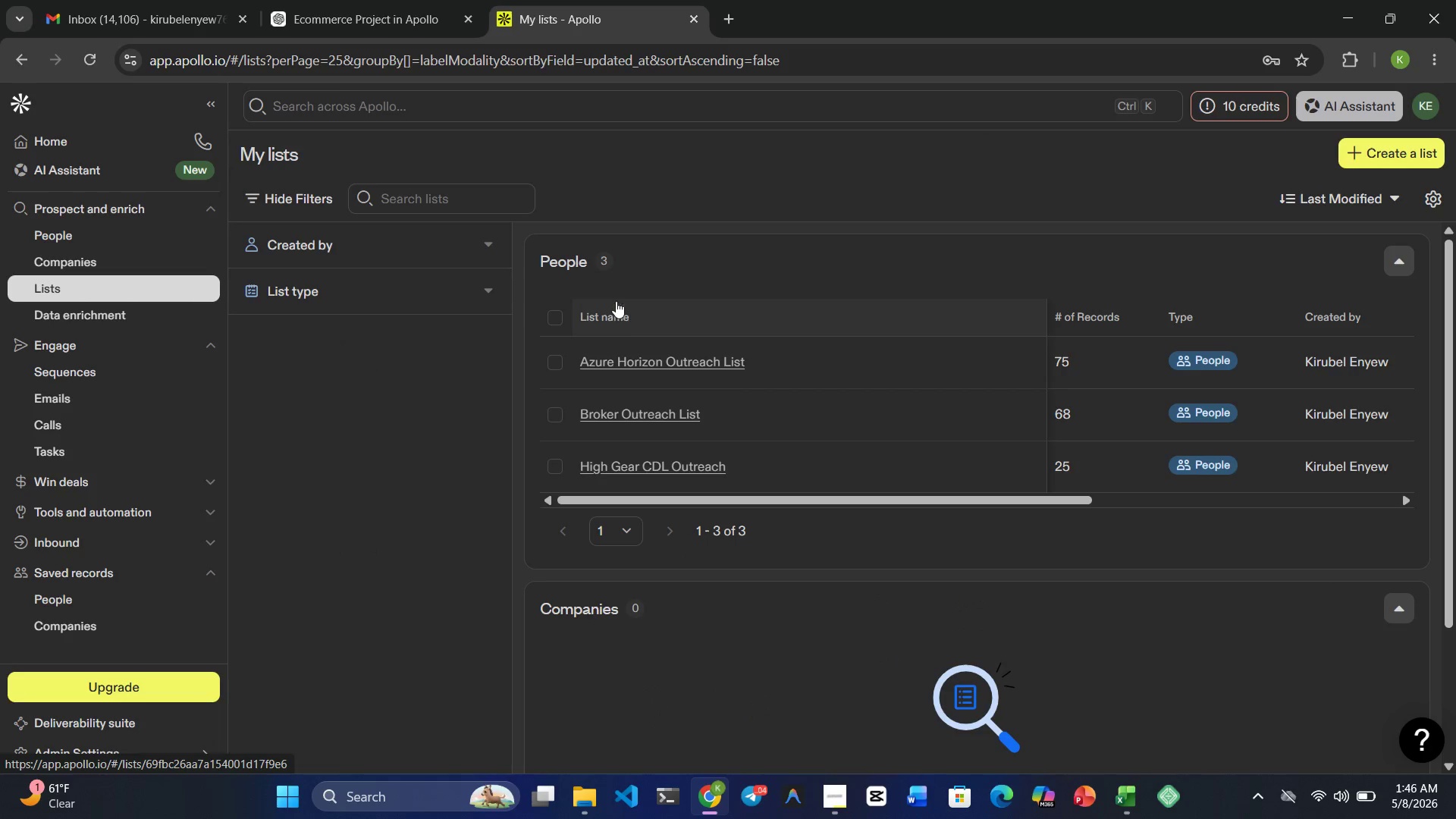 
wait(5.81)
 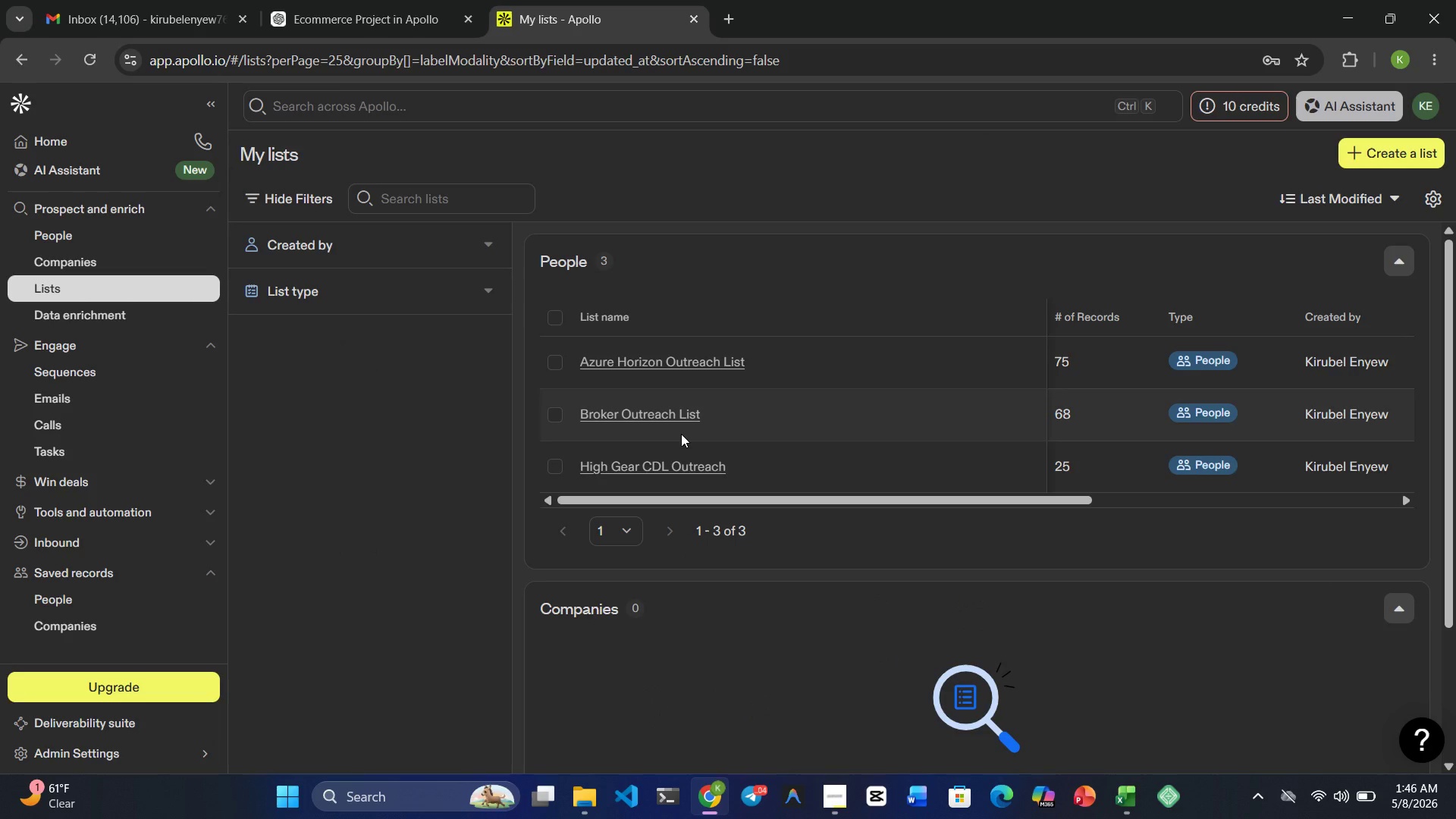 
left_click([560, 315])
 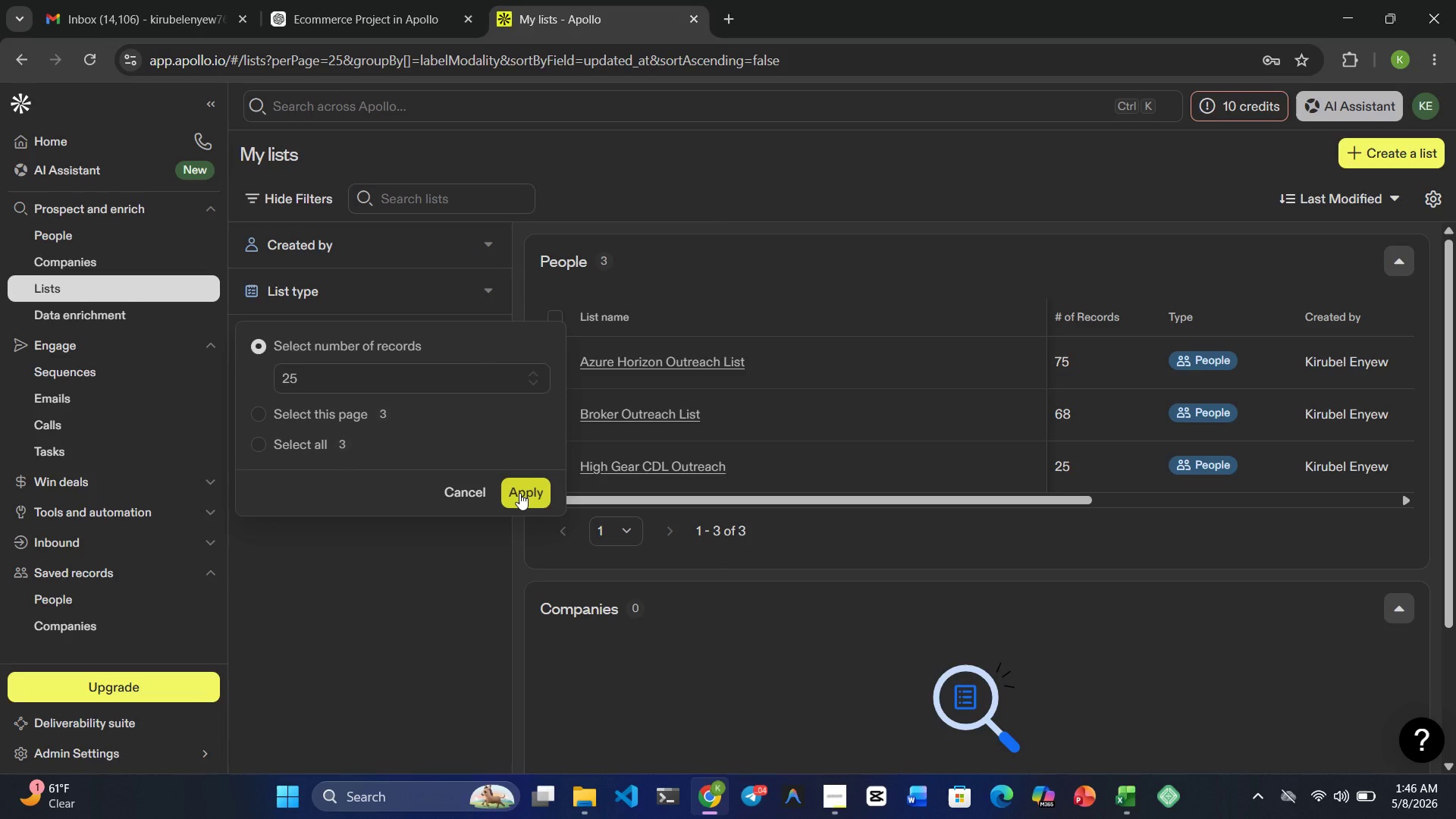 
left_click([519, 493])
 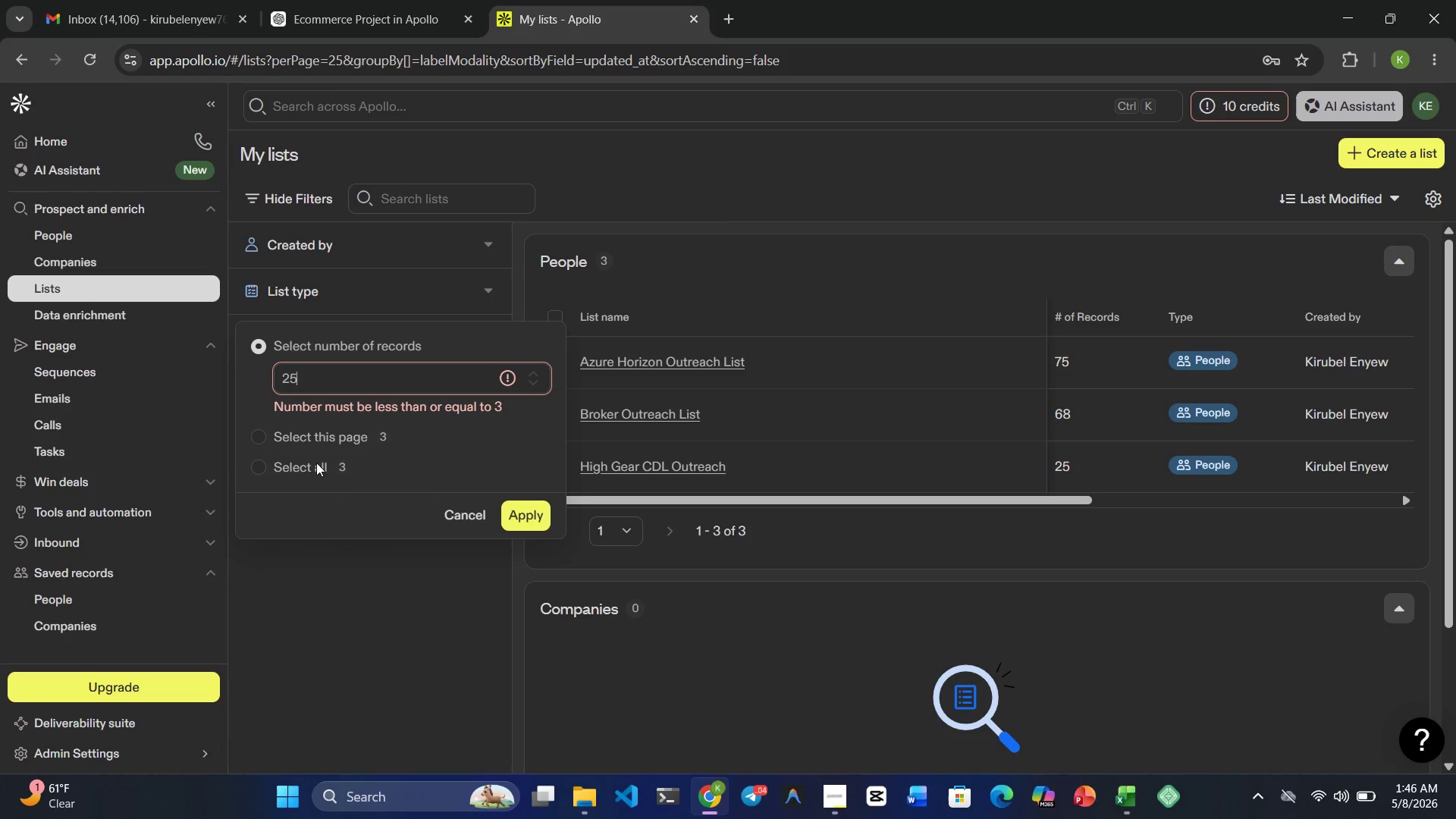 
left_click([479, 510])
 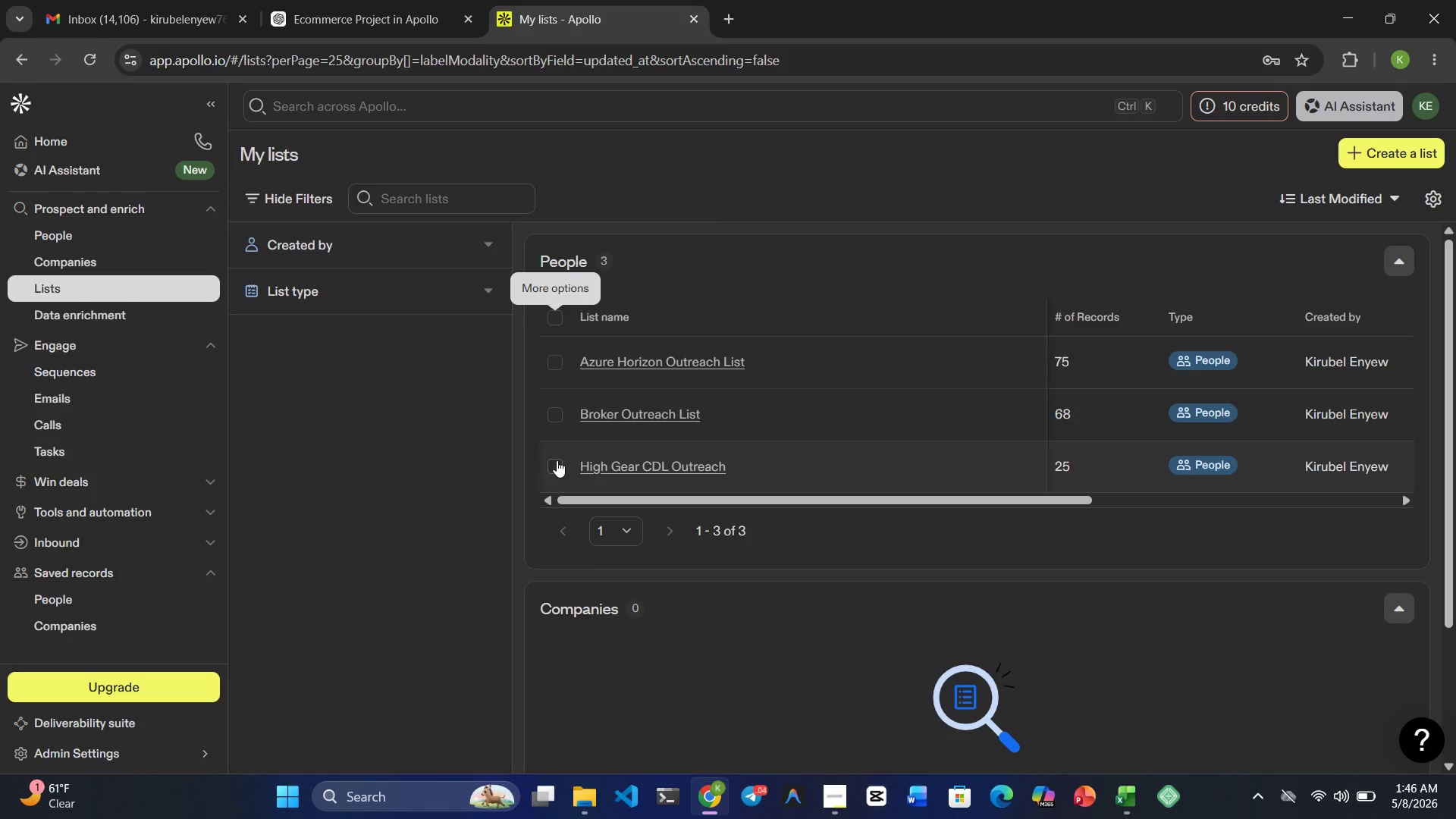 
left_click([565, 463])
 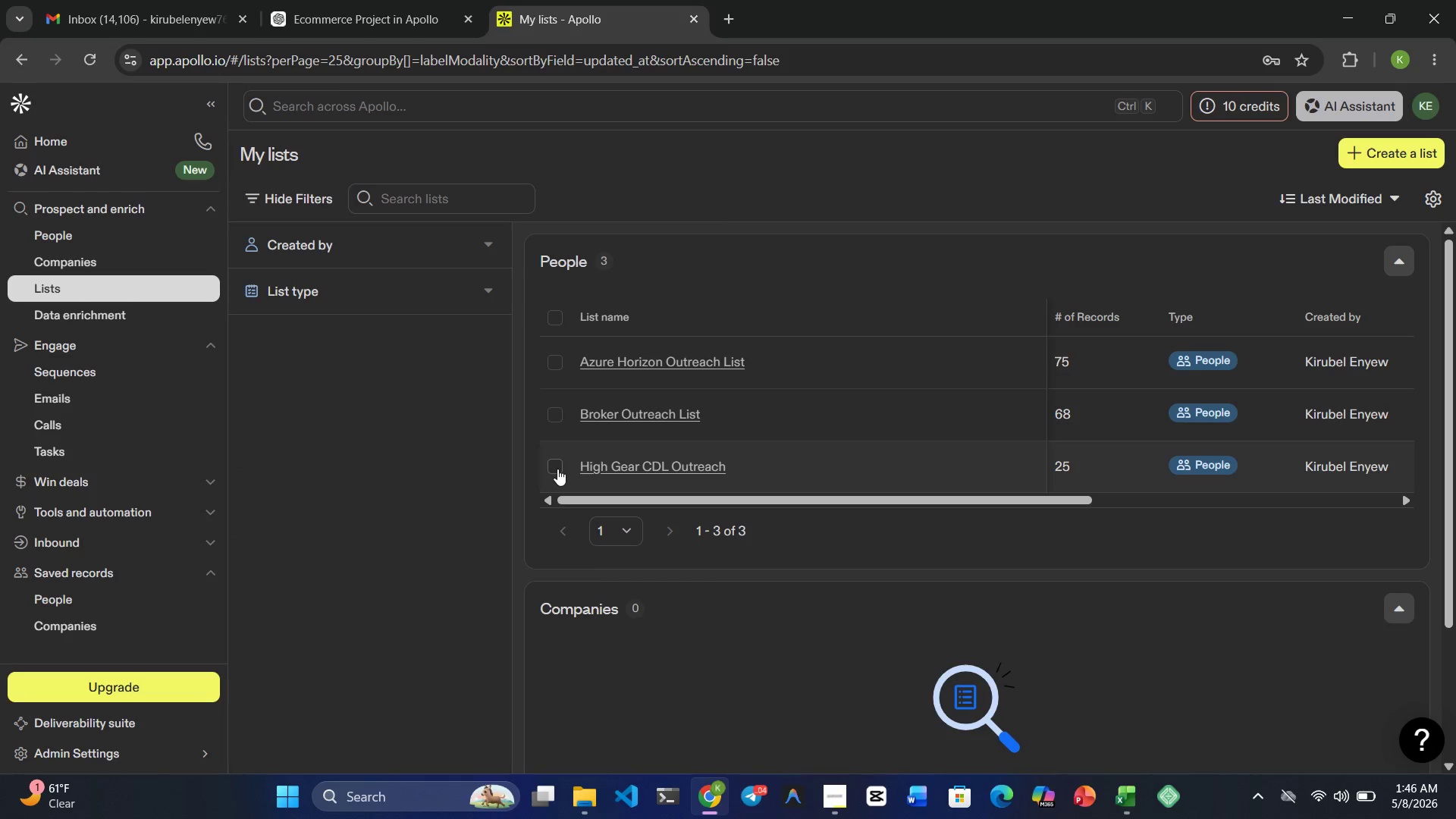 
left_click([557, 469])
 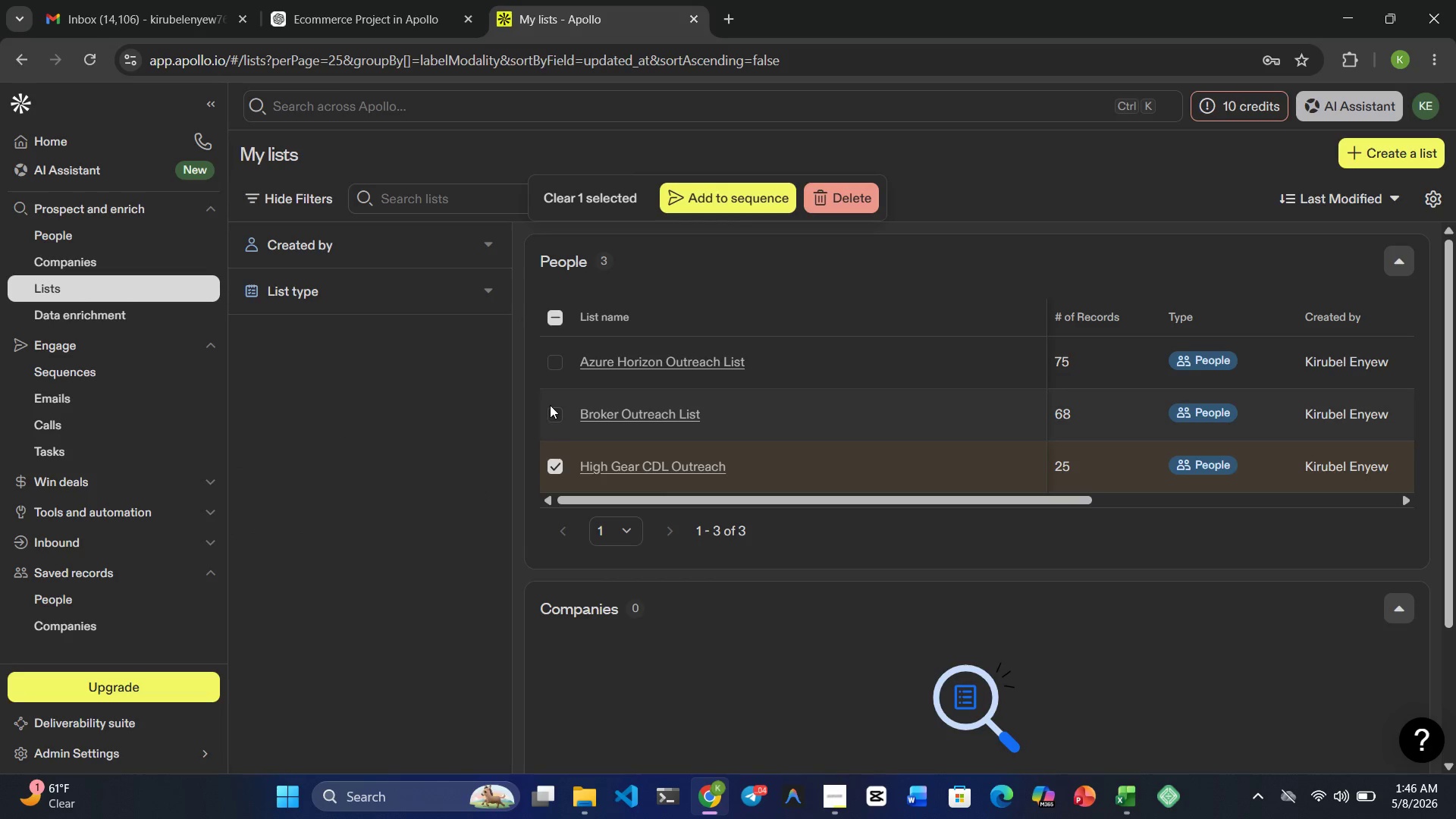 
left_click([557, 411])
 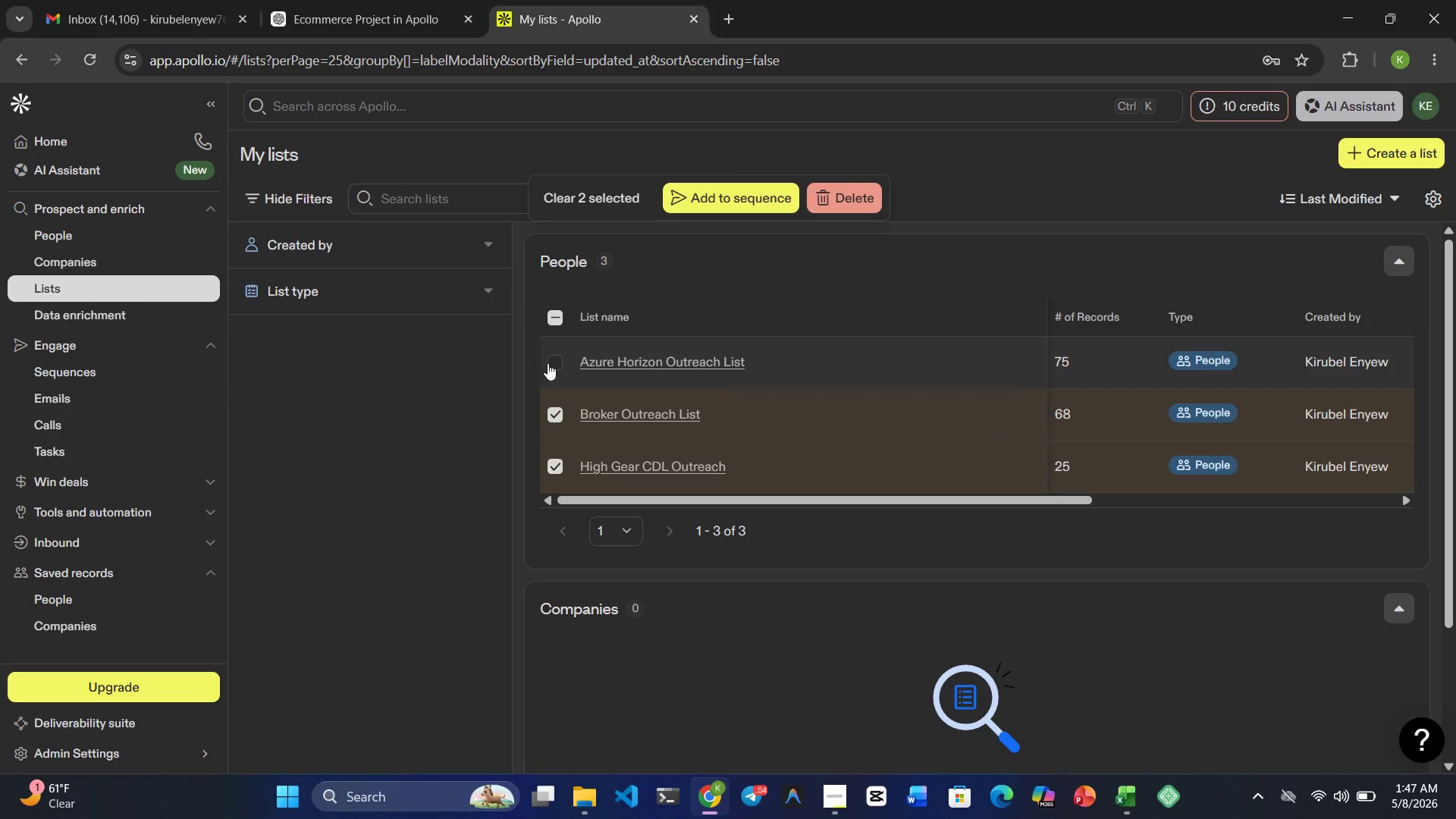 
left_click([550, 366])
 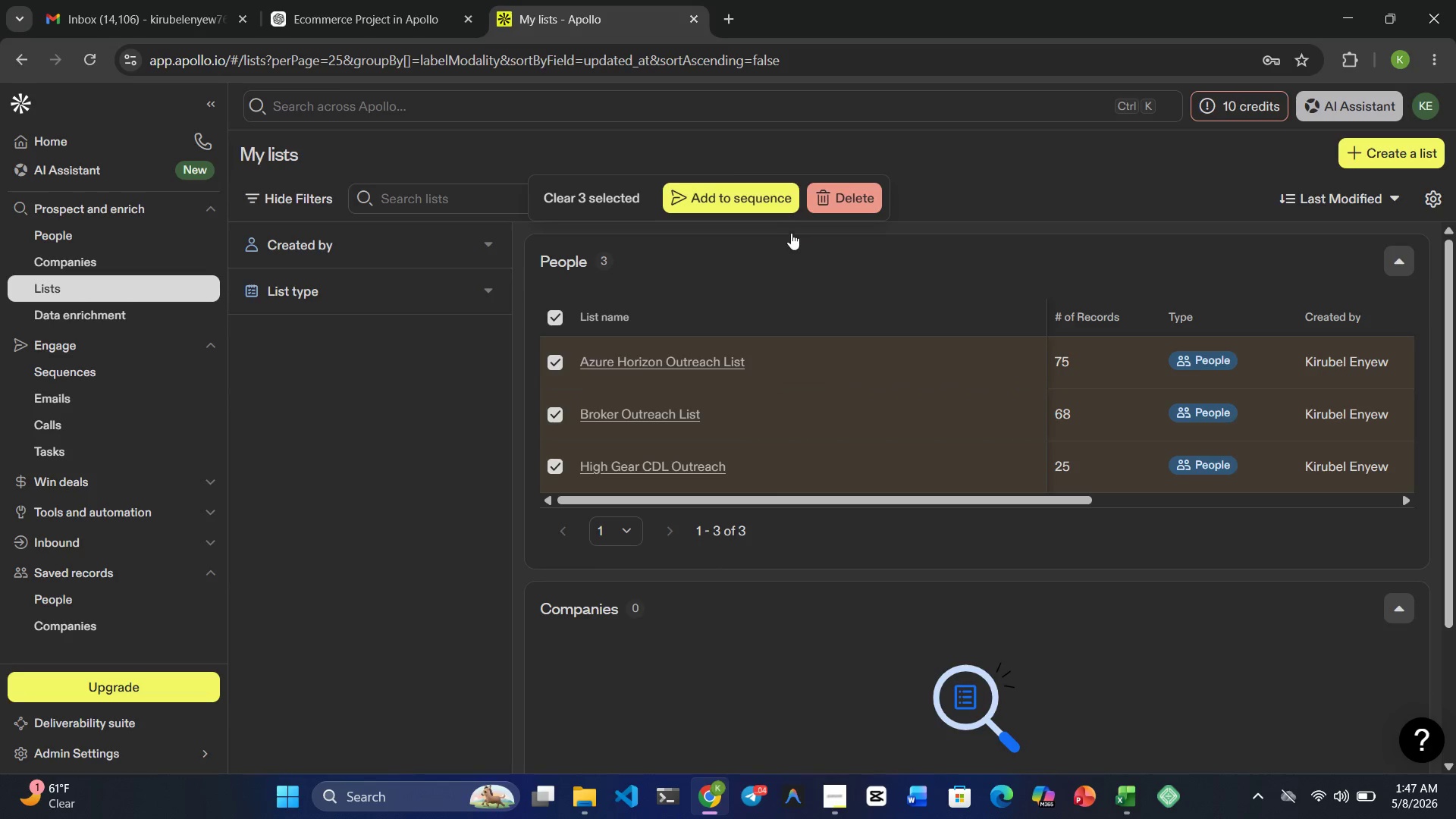 
left_click([827, 198])
 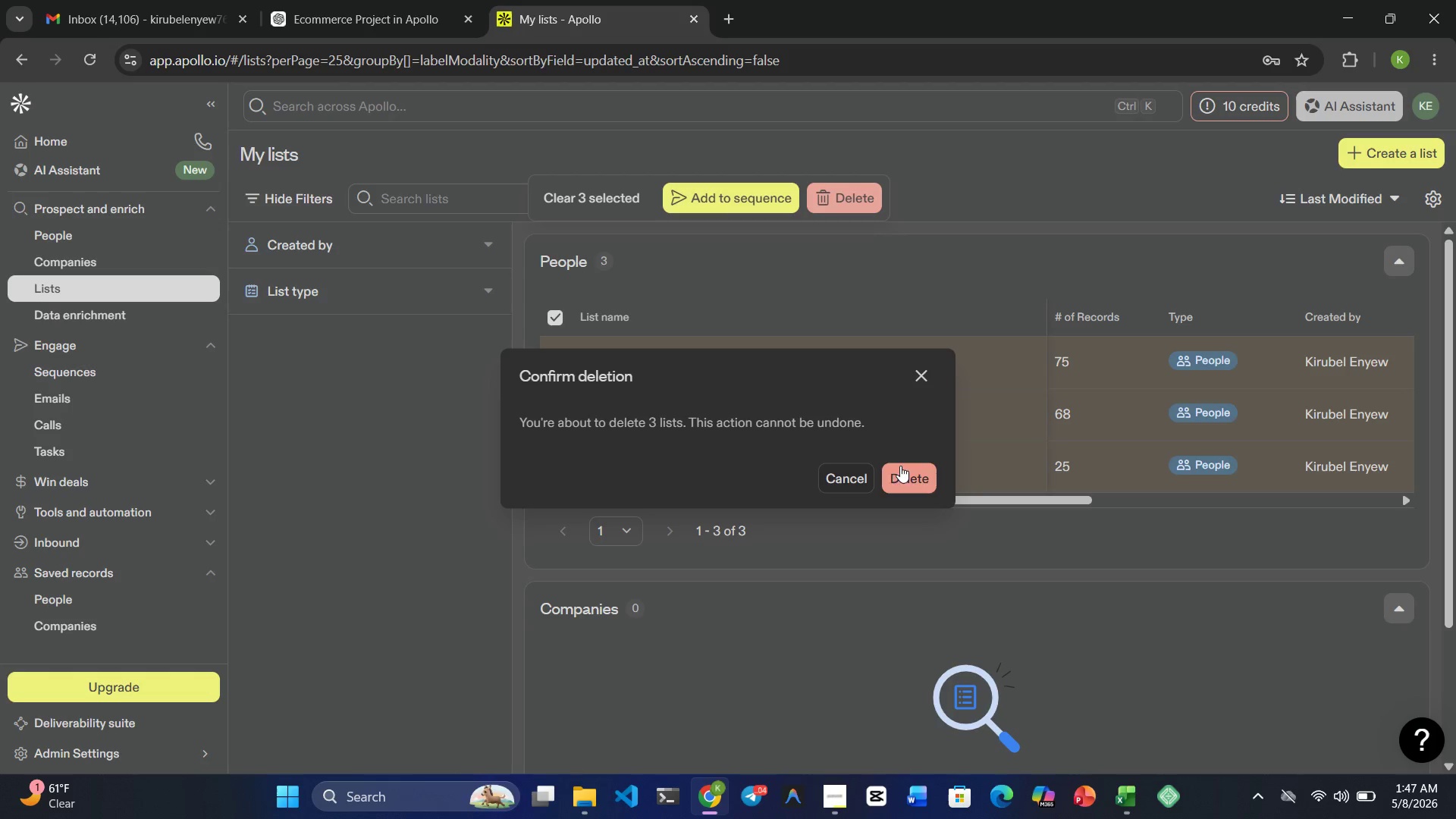 
left_click([898, 481])
 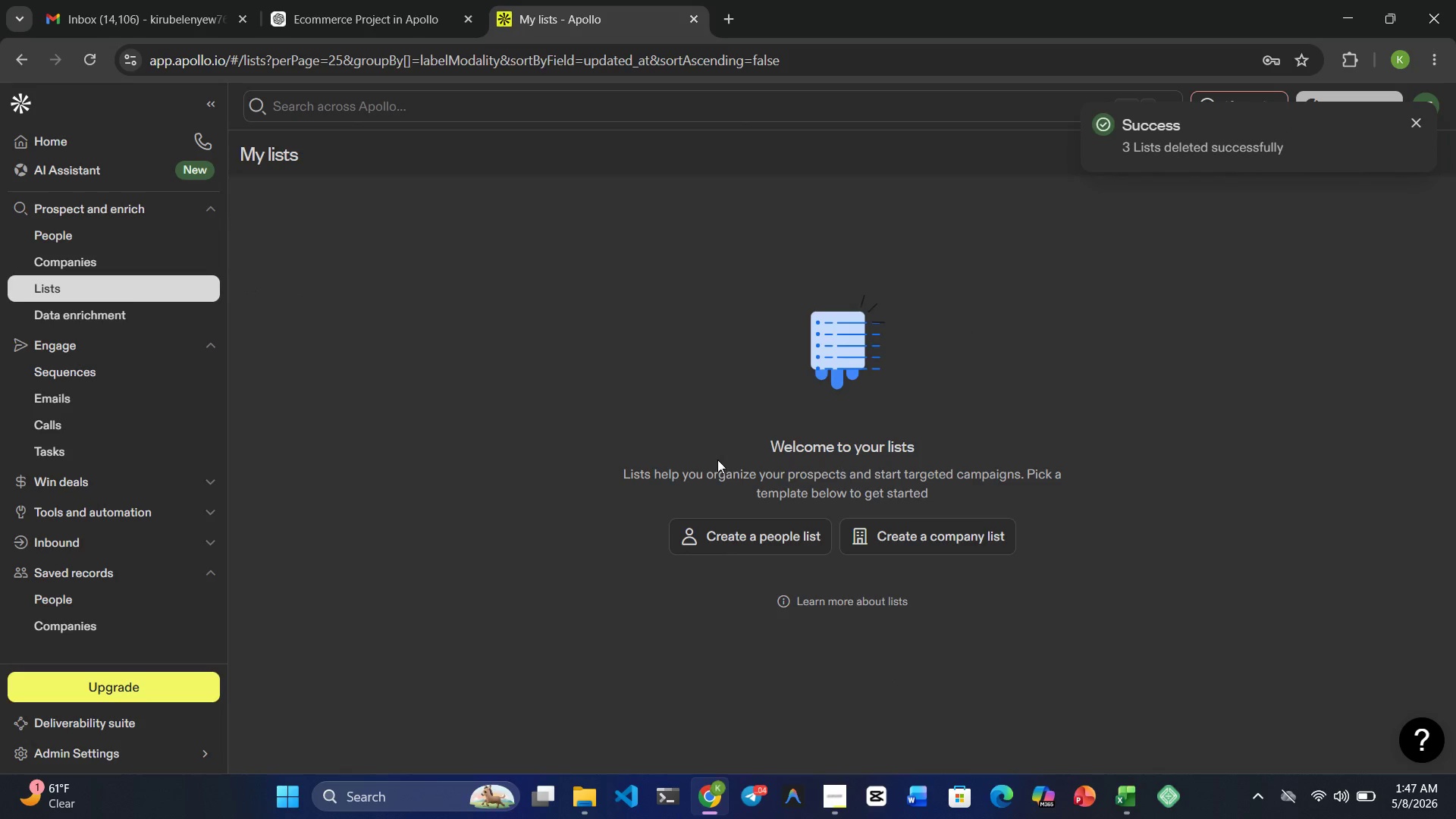 
left_click([516, 358])
 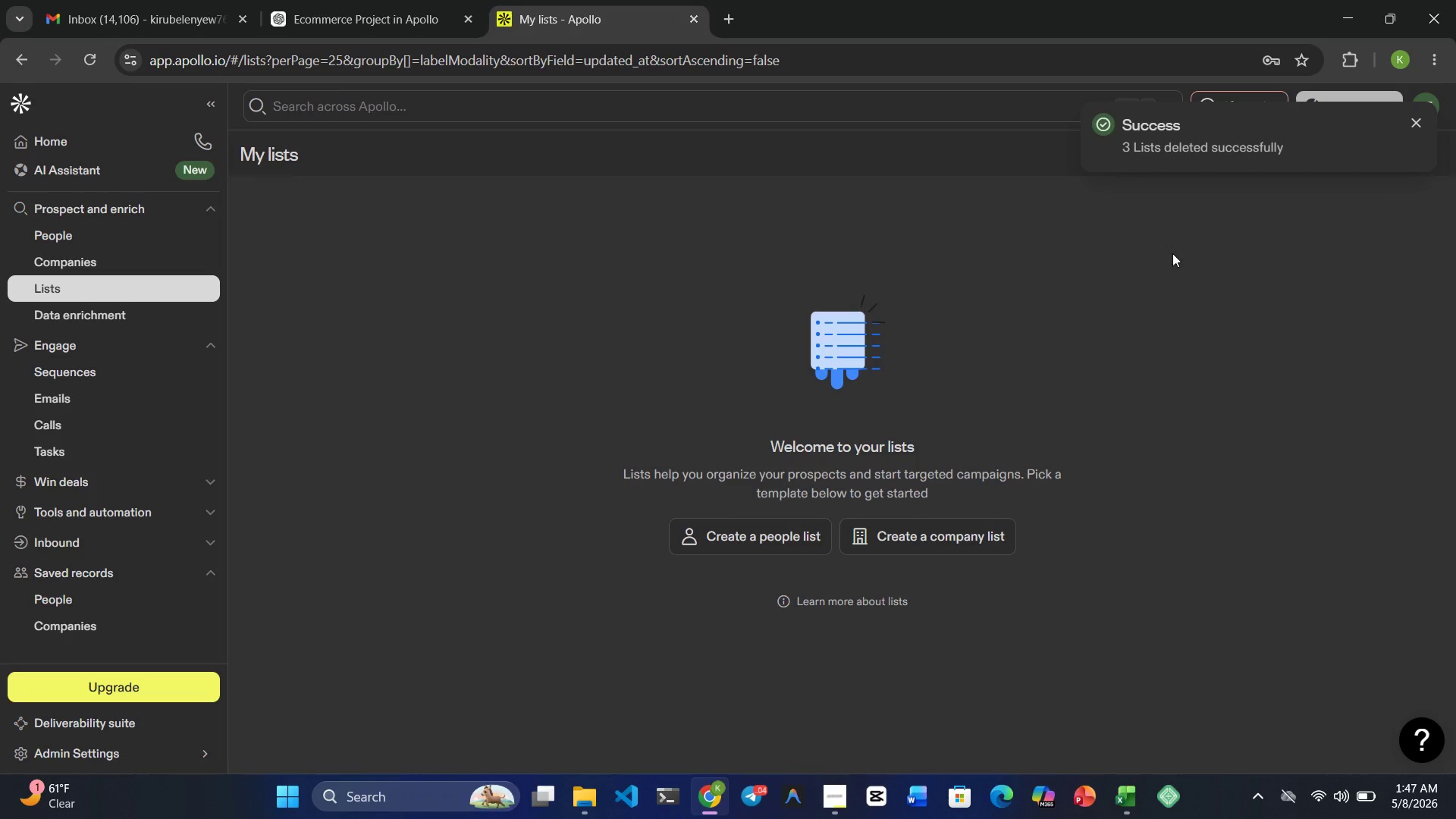 
left_click([1415, 117])
 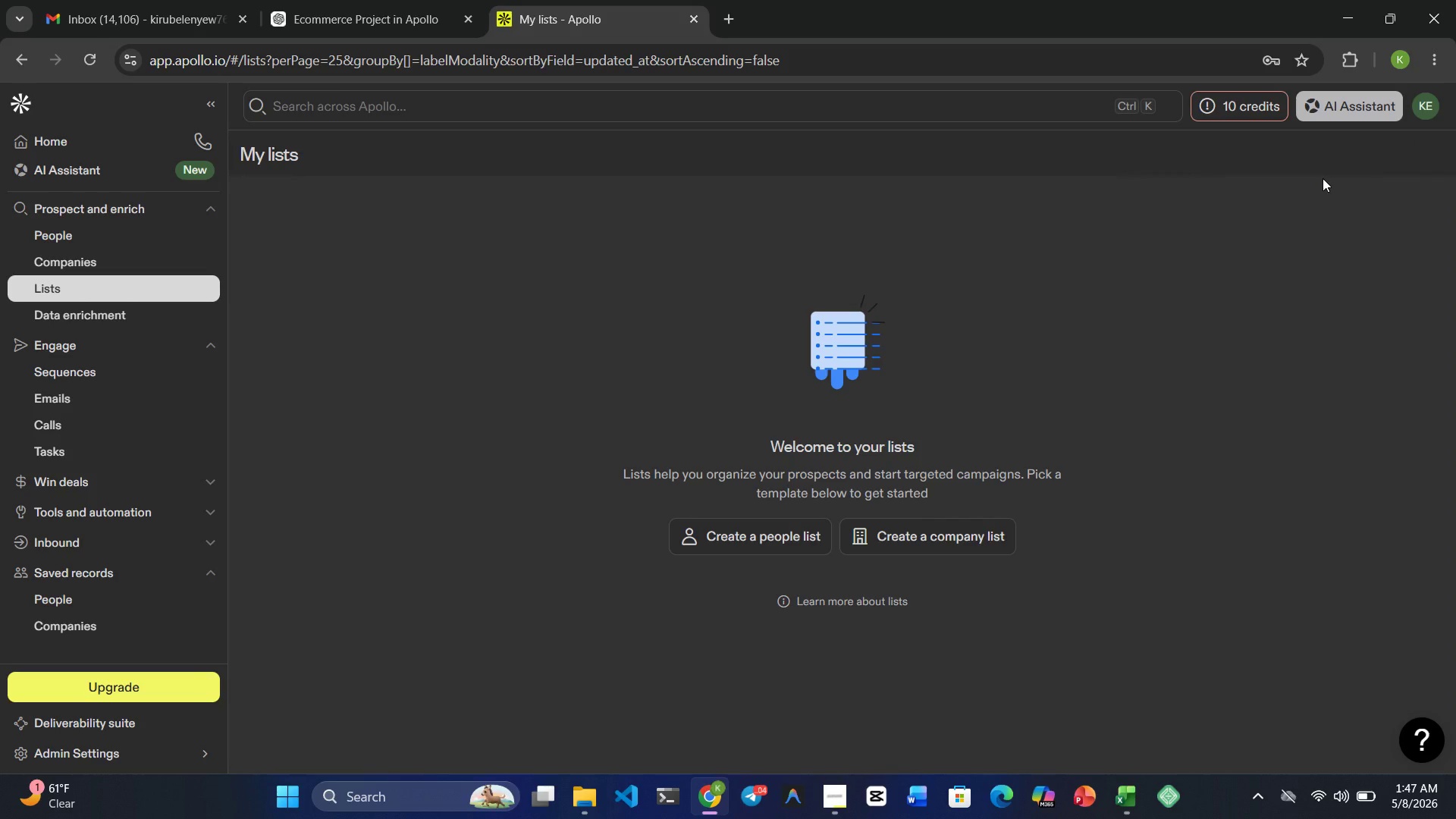 
left_click([755, 538])
 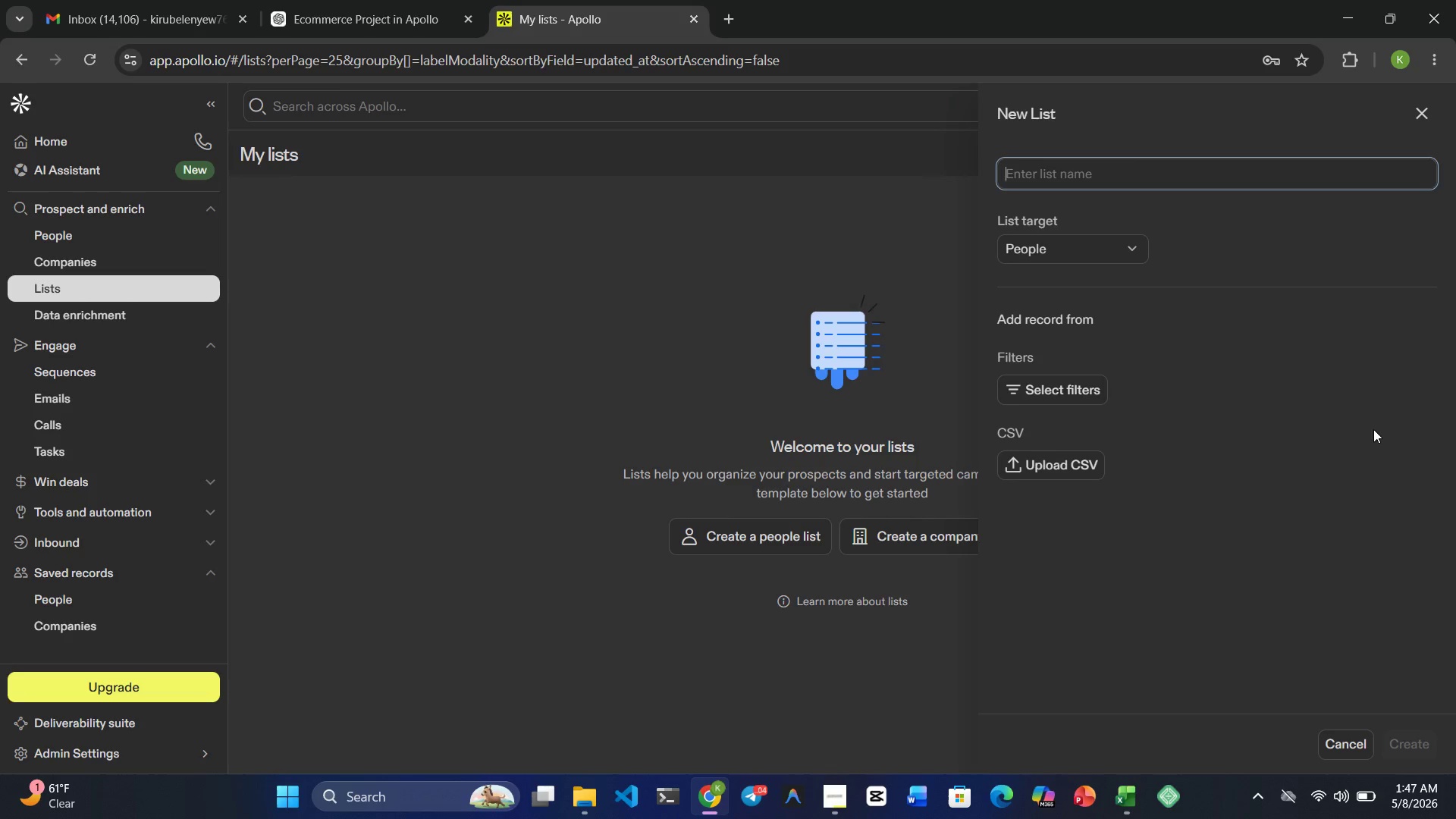 
wait(11.1)
 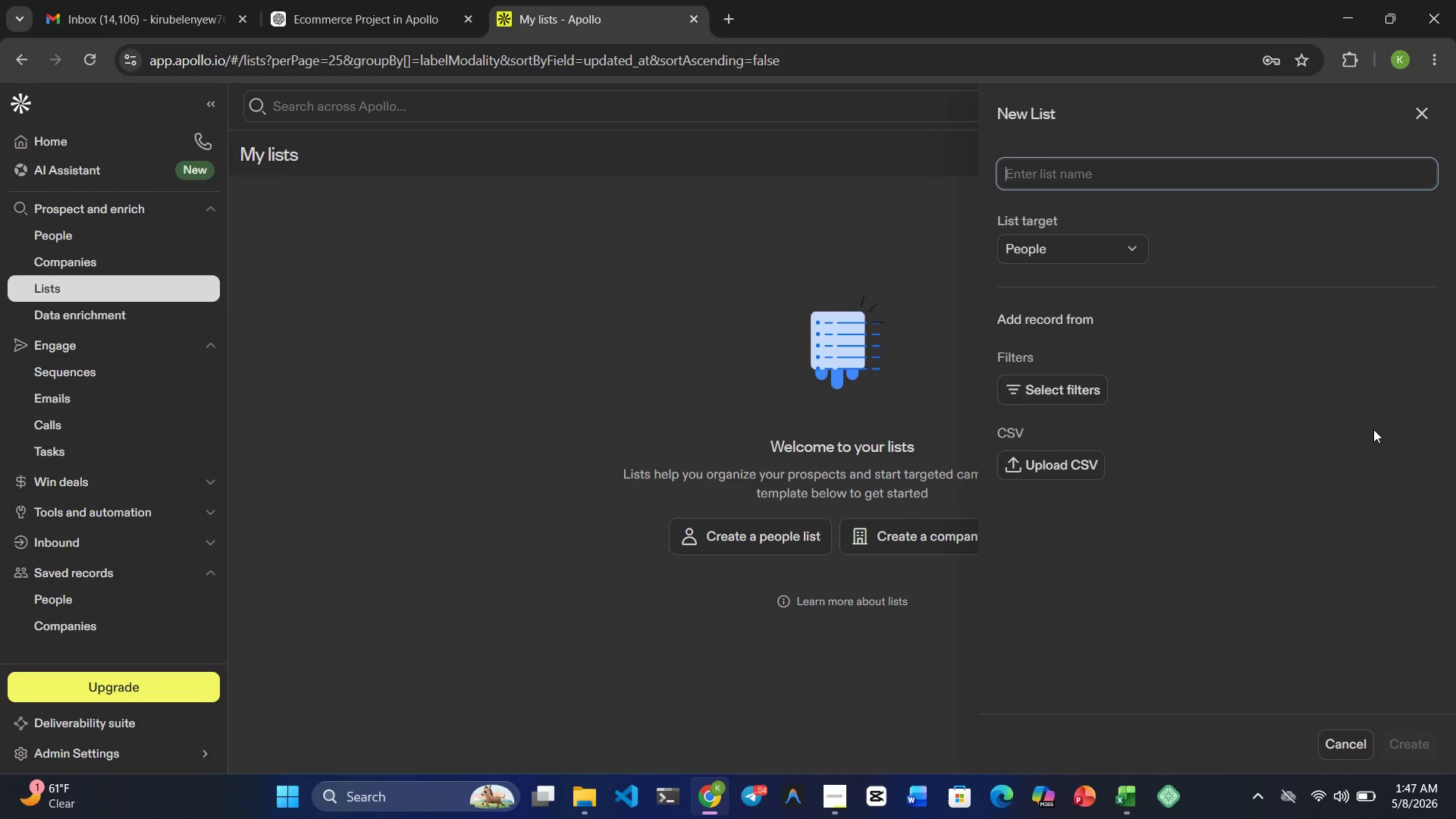 
mouse_move([588, 674])
 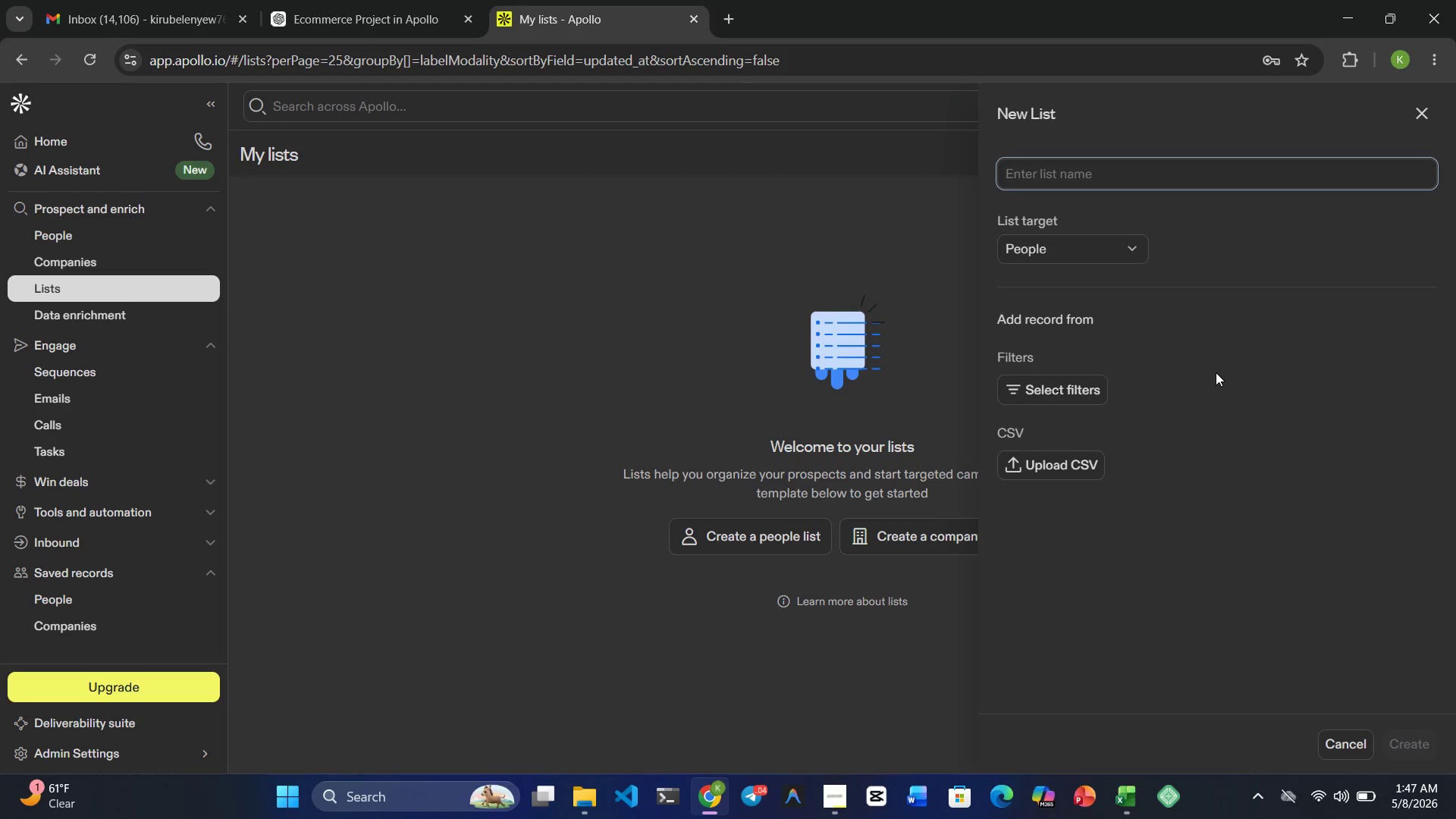 
wait(5.09)
 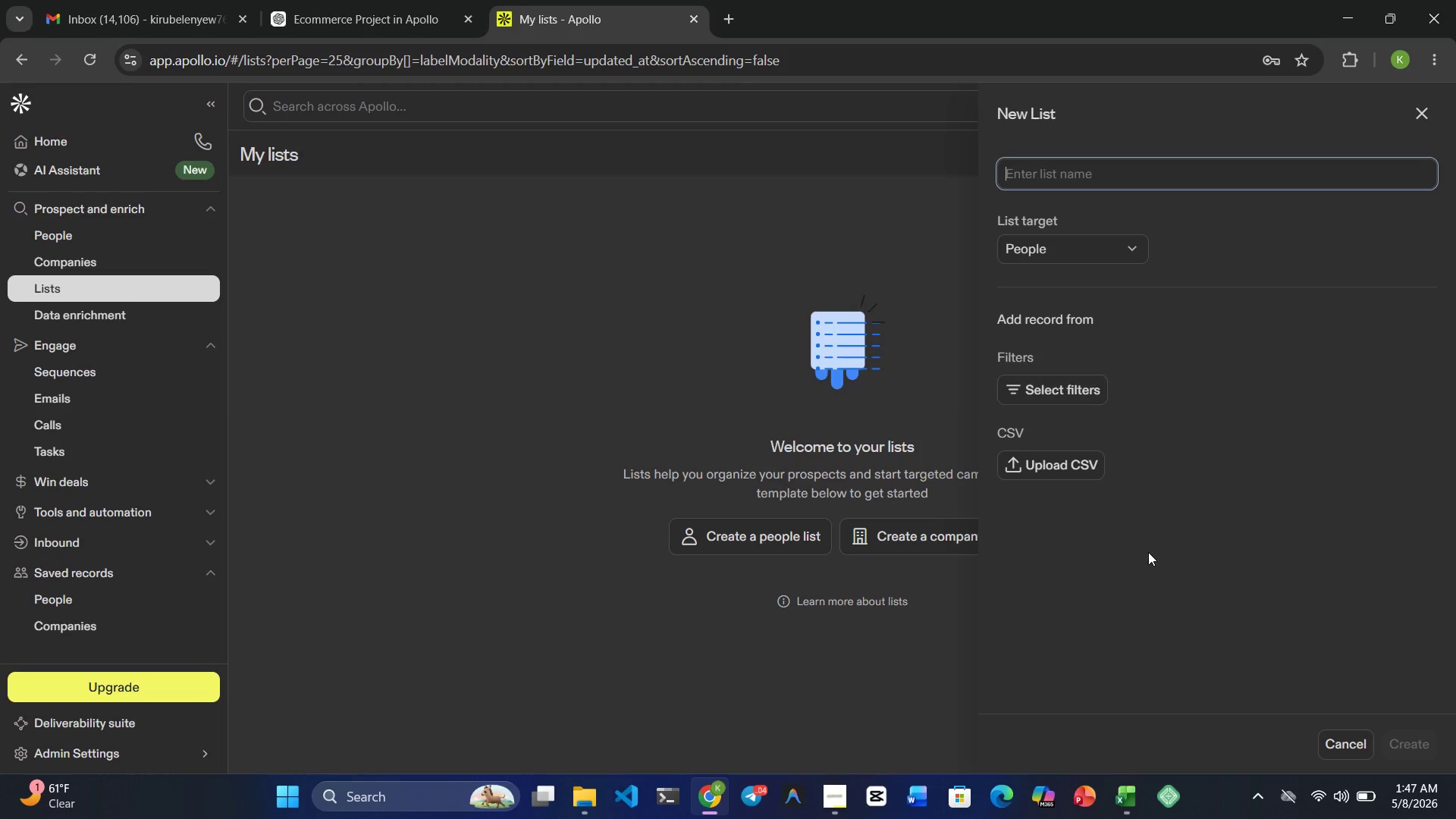 
type(Dentl)
key(Backspace)
type(a; )
key(Backspace)
key(Backspace)
type(l Leads Ls=)
key(Backspace)
key(Backspace)
type(ist)
 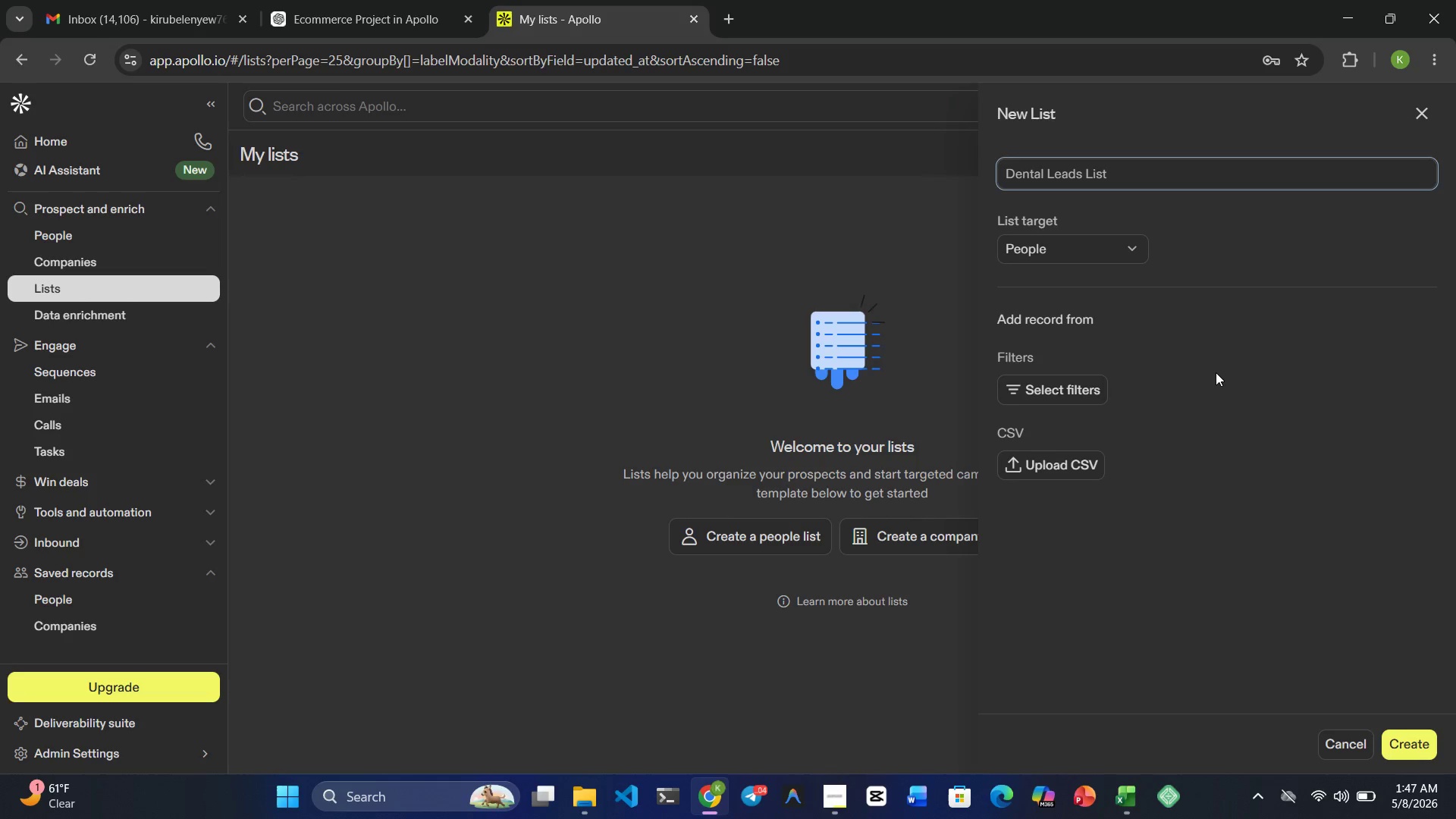 
wait(10.59)
 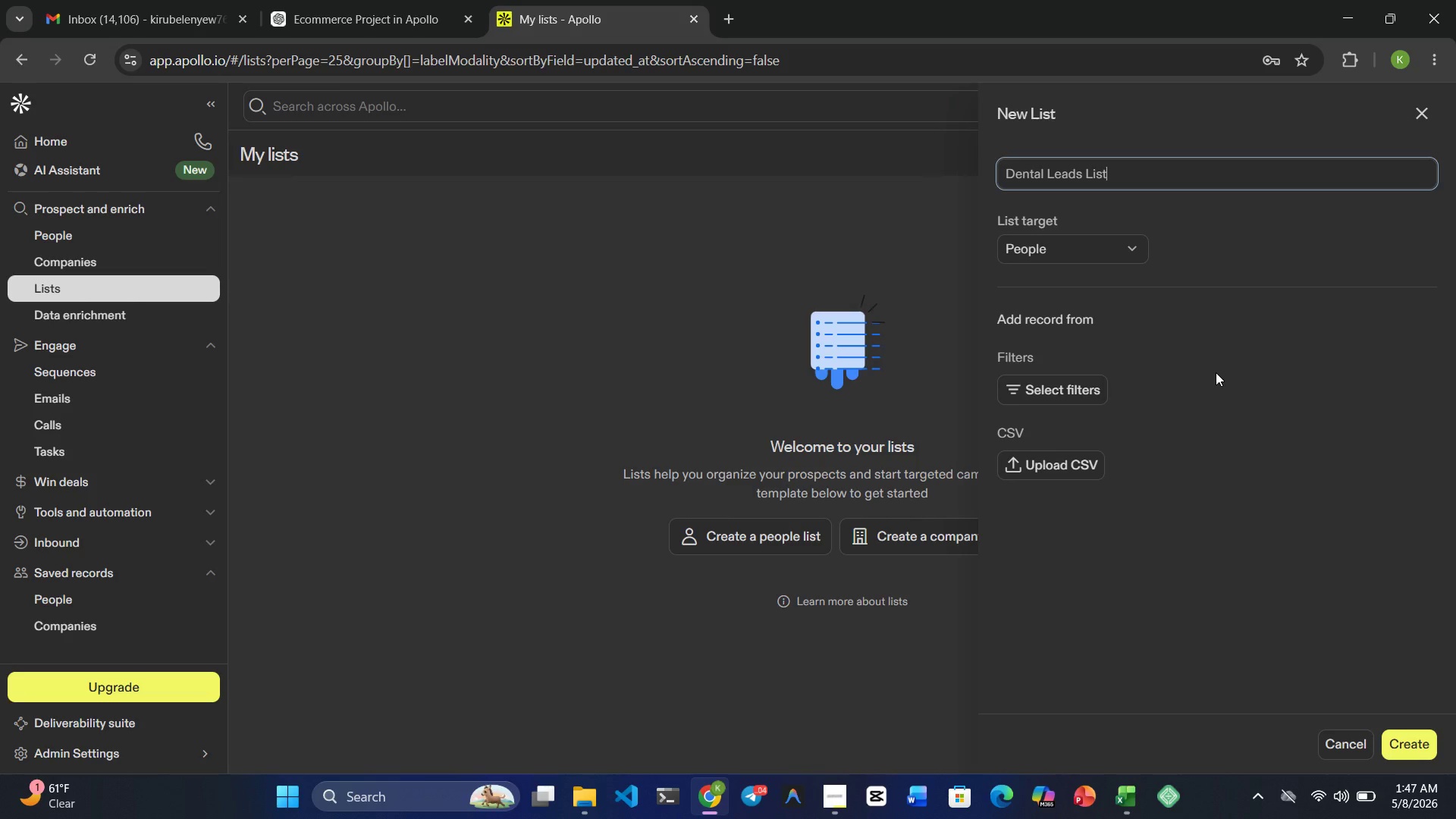 
left_click([1418, 747])
 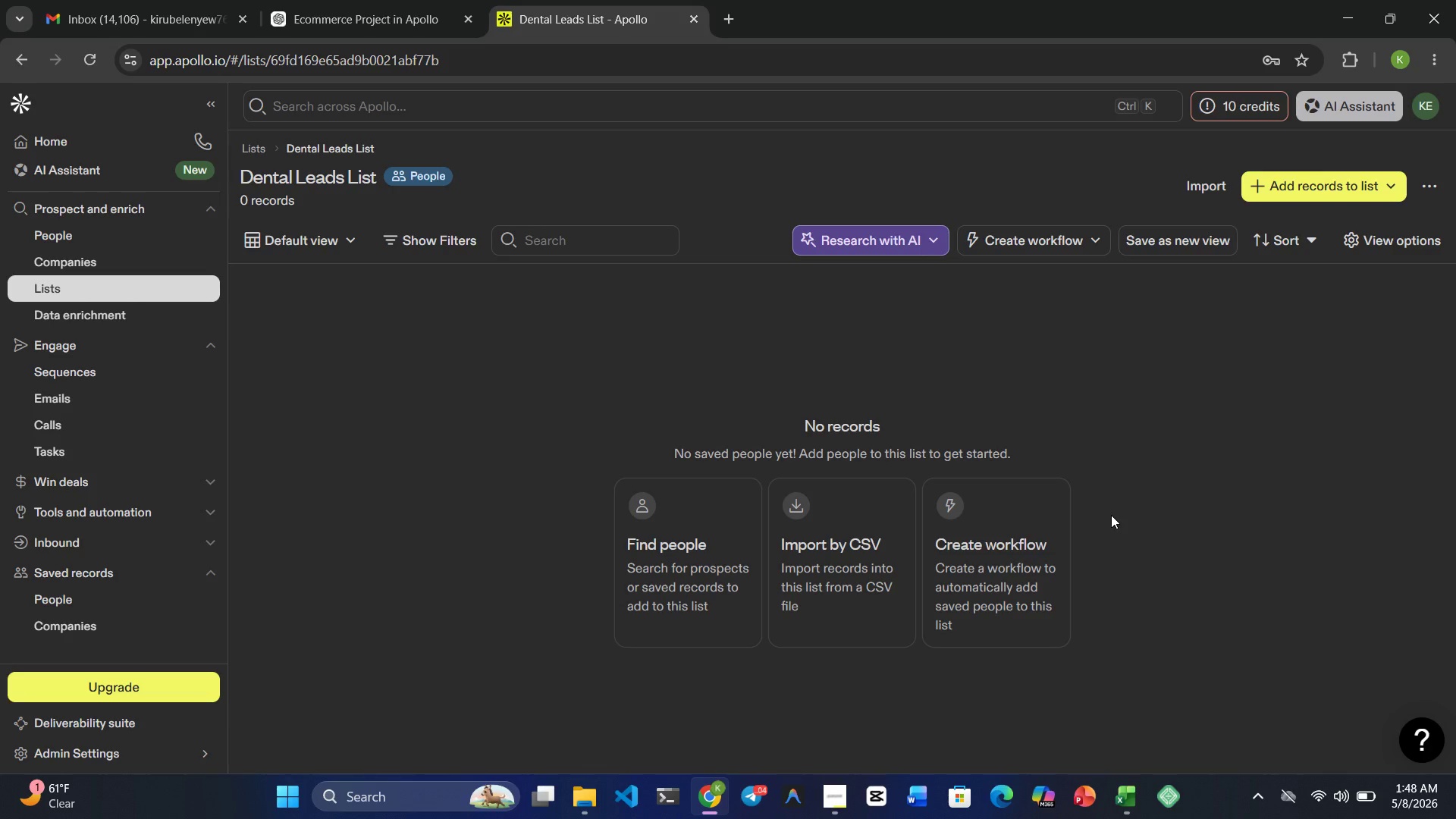 
wait(32.61)
 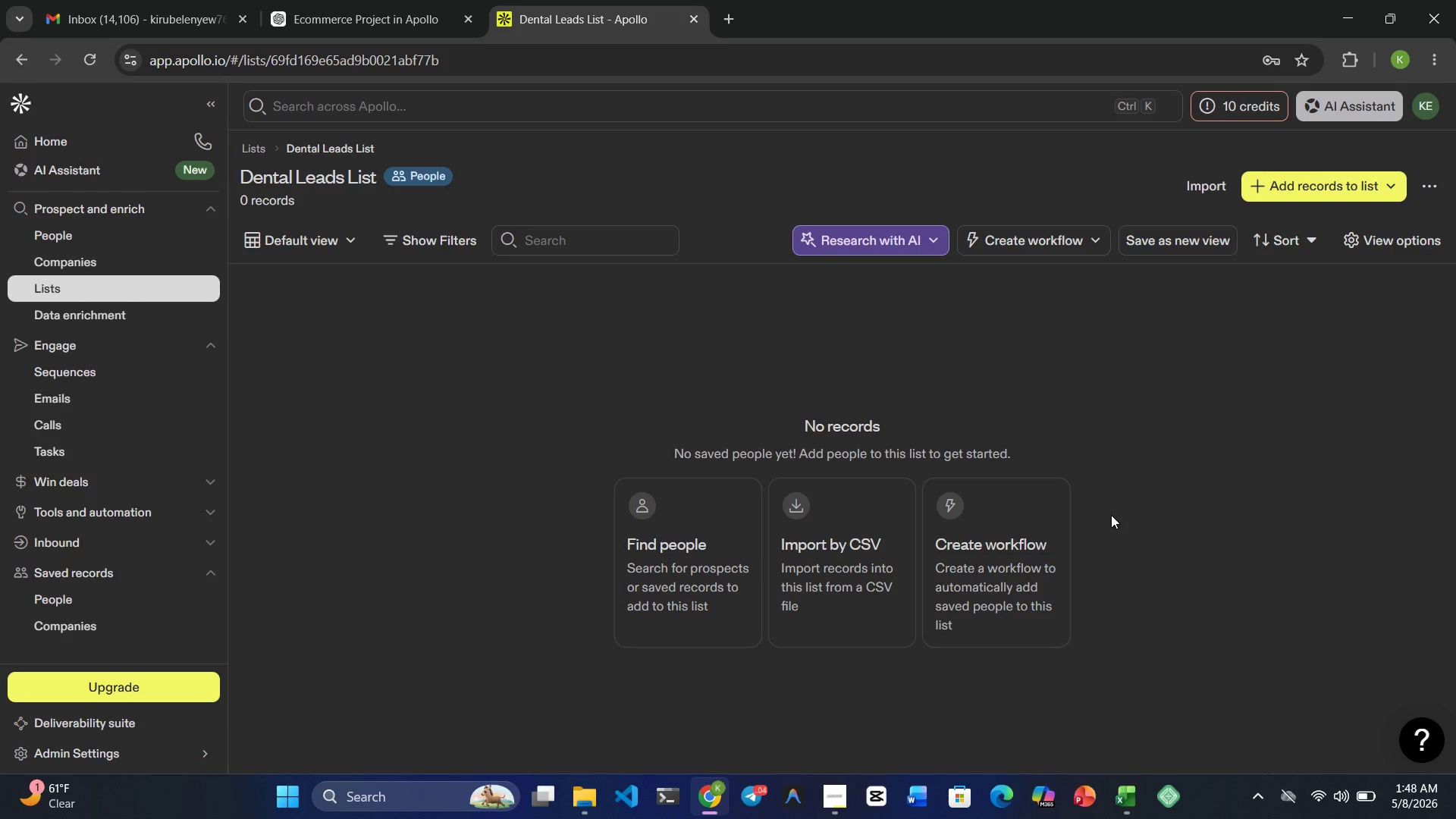 
right_click([1111, 515])
 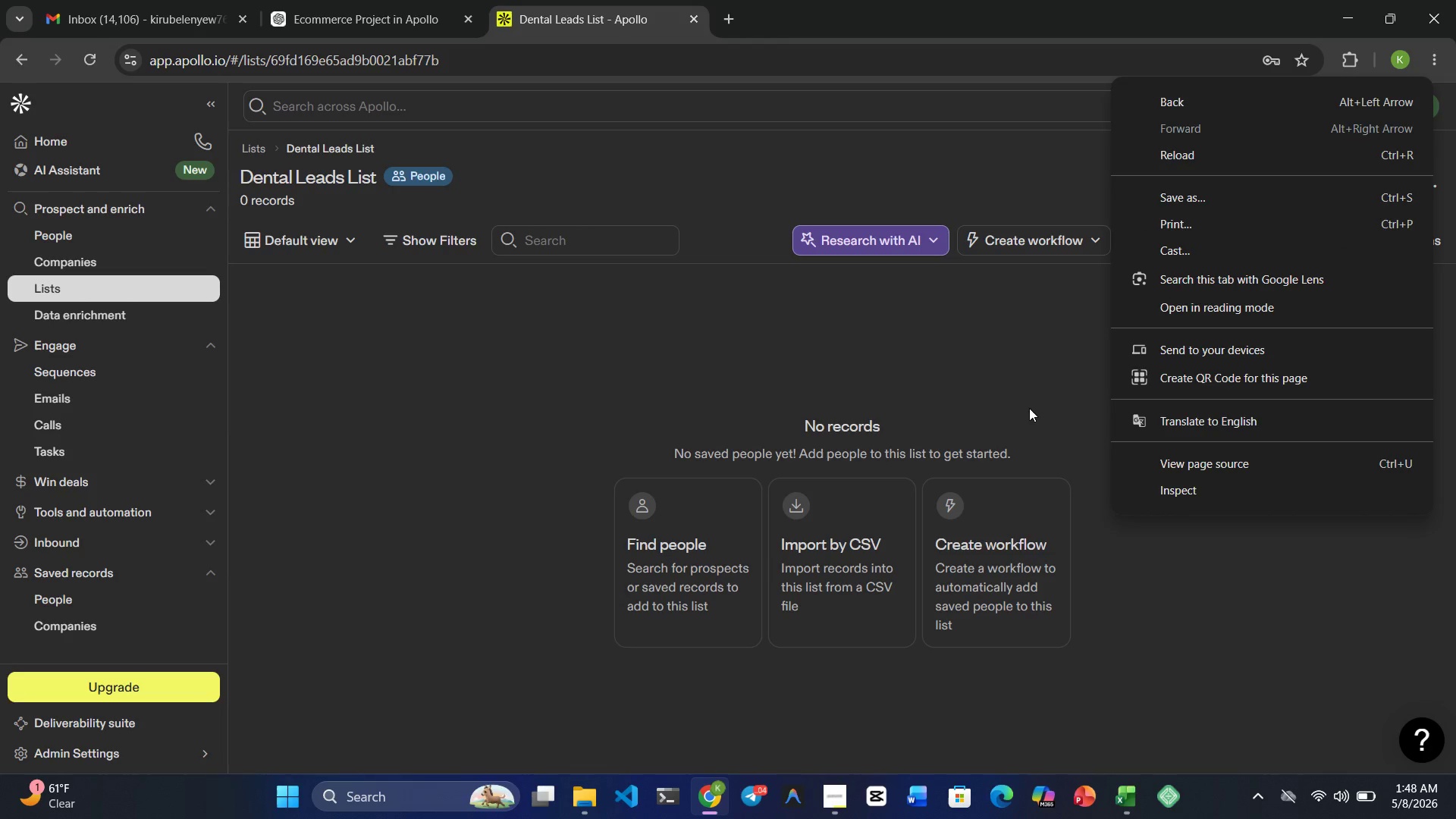 
left_click([1019, 407])
 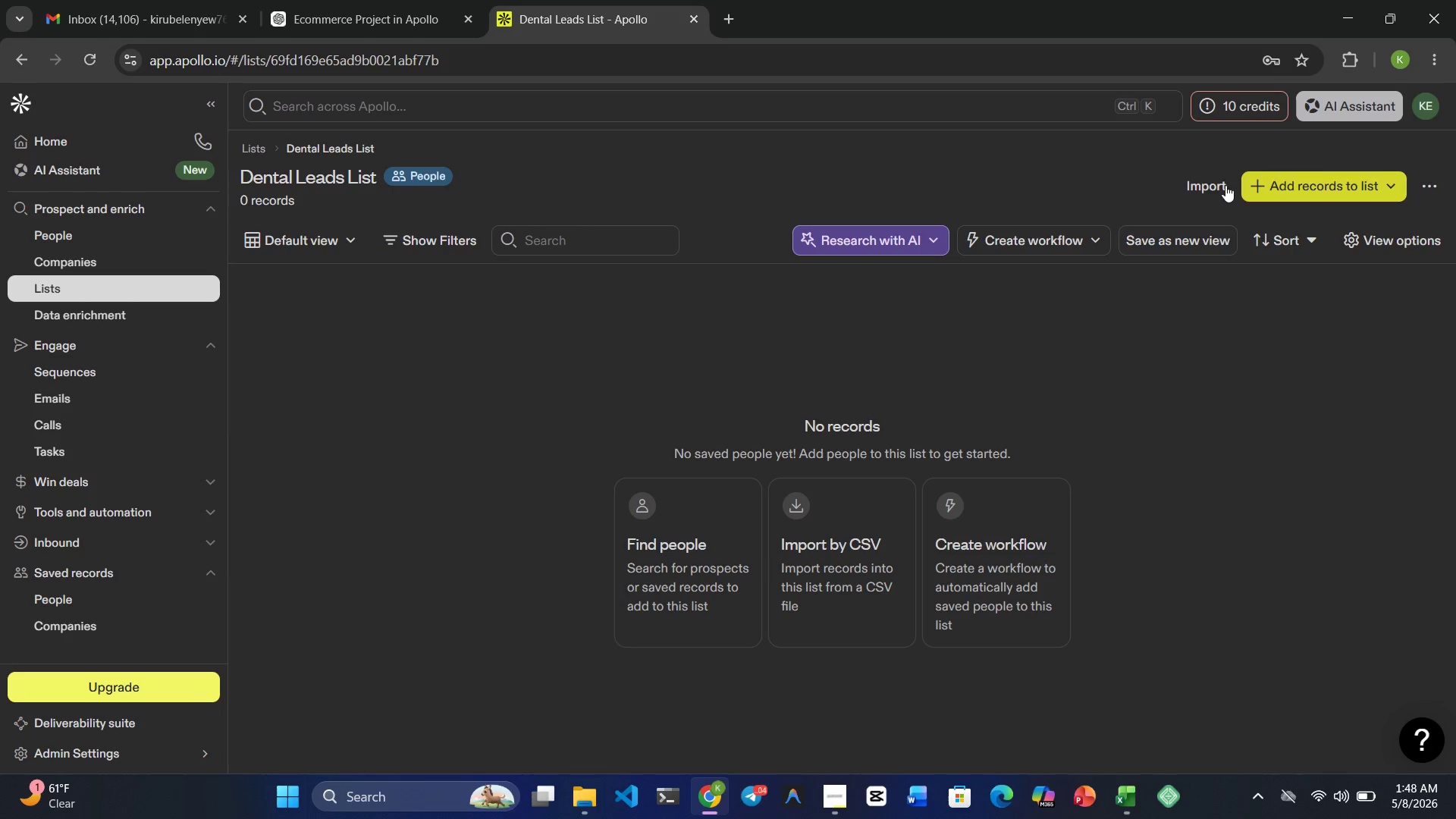 
left_click([1200, 185])
 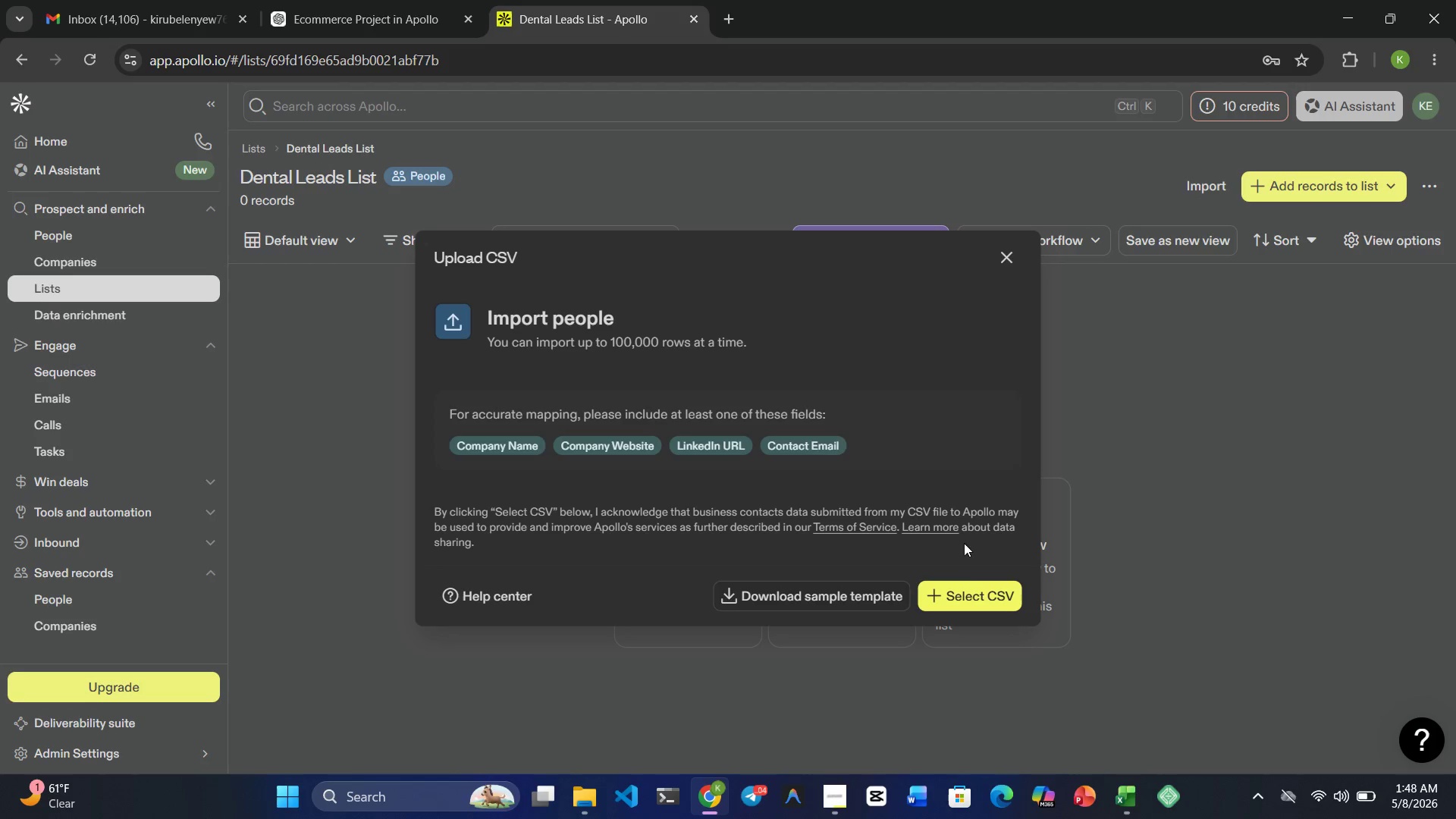 
left_click([971, 586])
 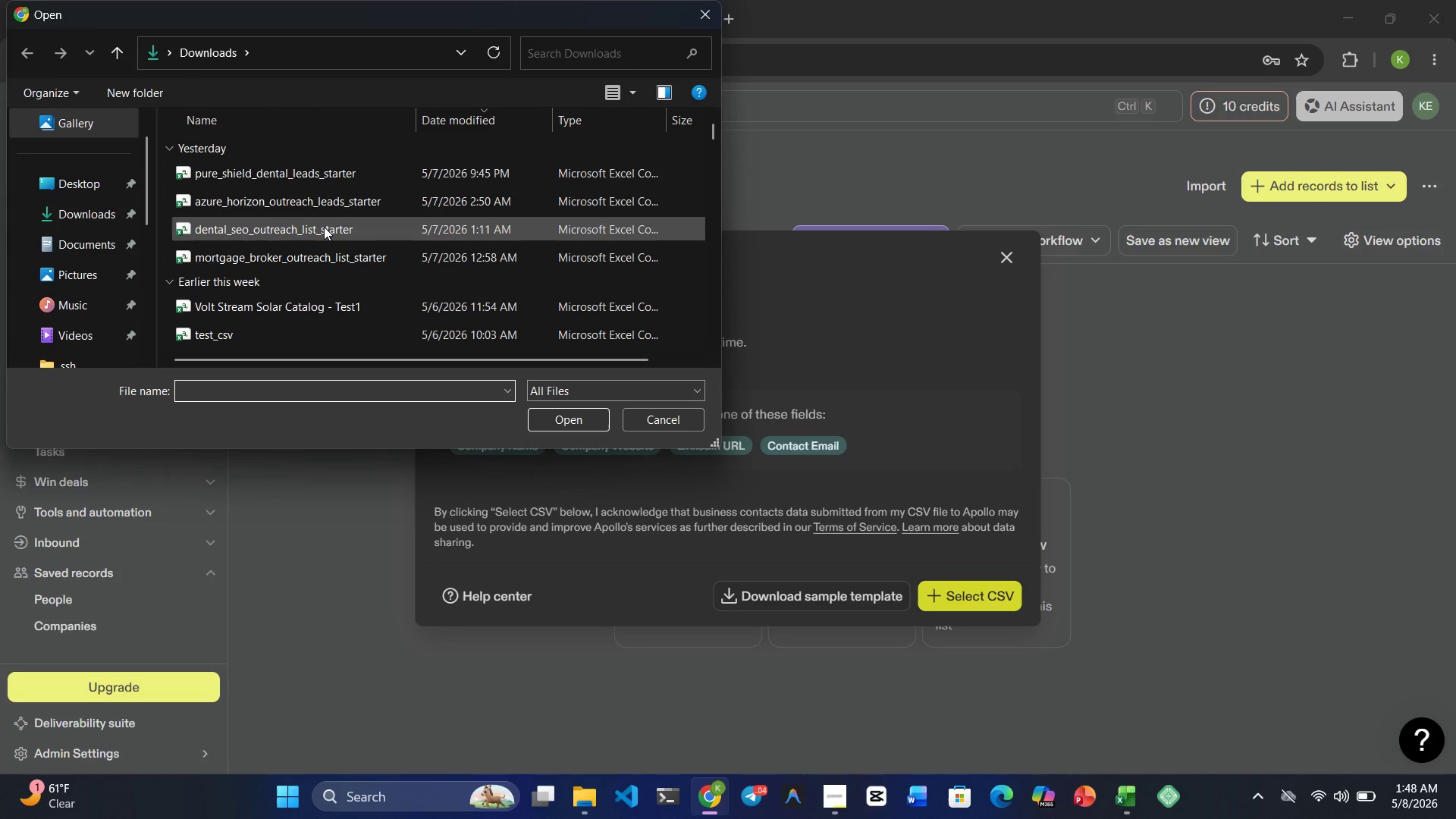 
left_click([297, 179])
 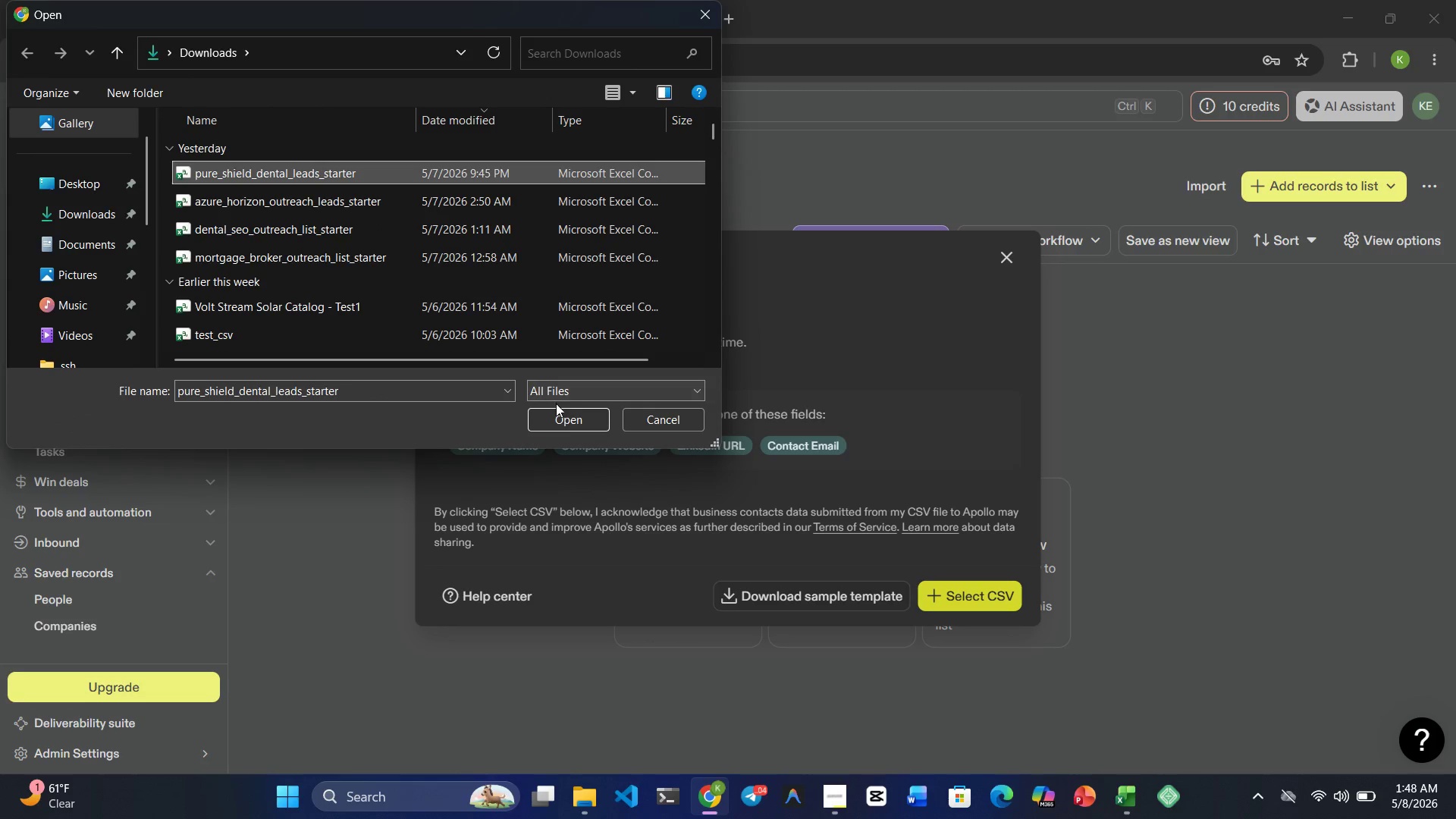 
left_click([559, 416])
 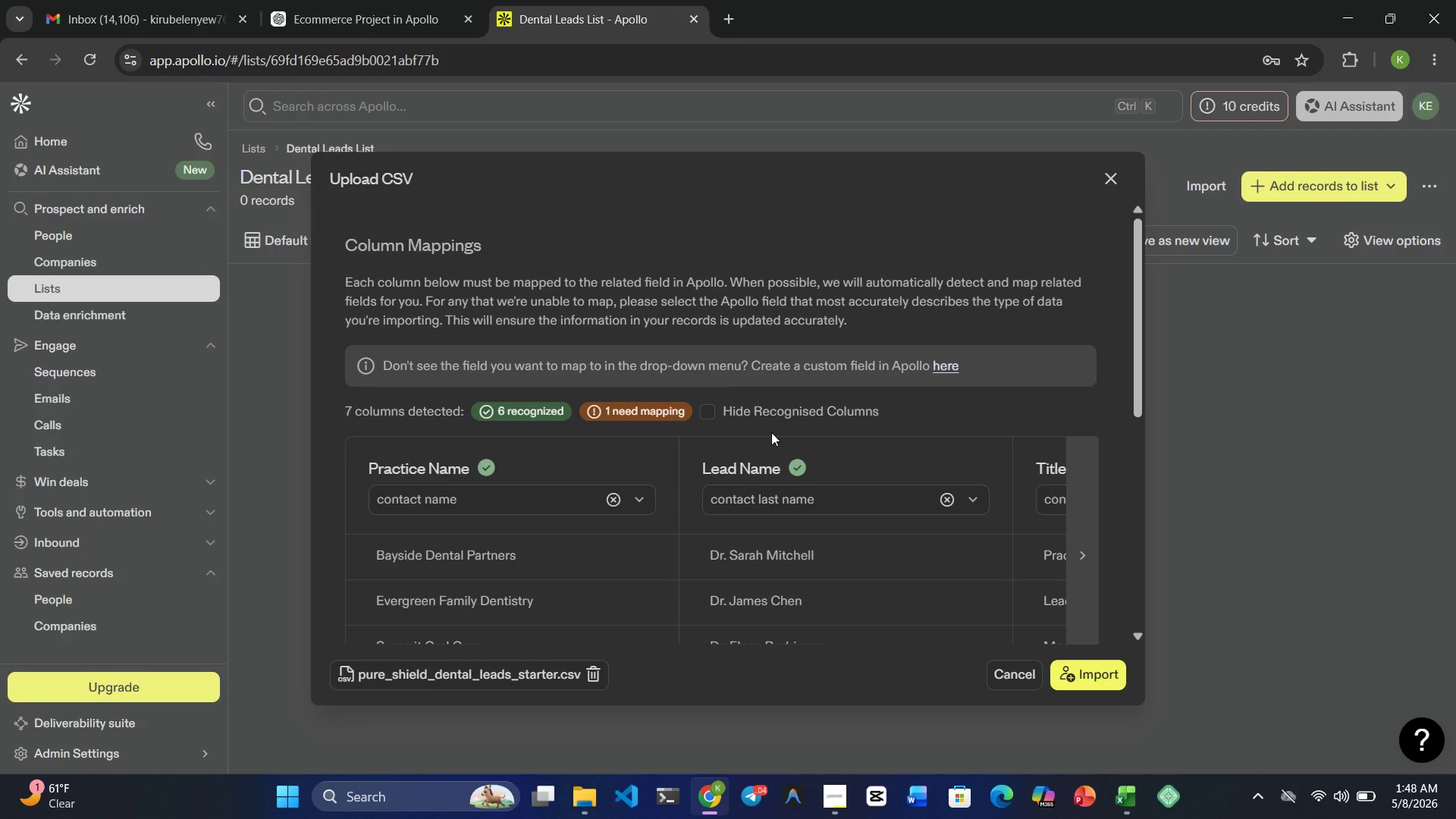 
mouse_move([819, 486])
 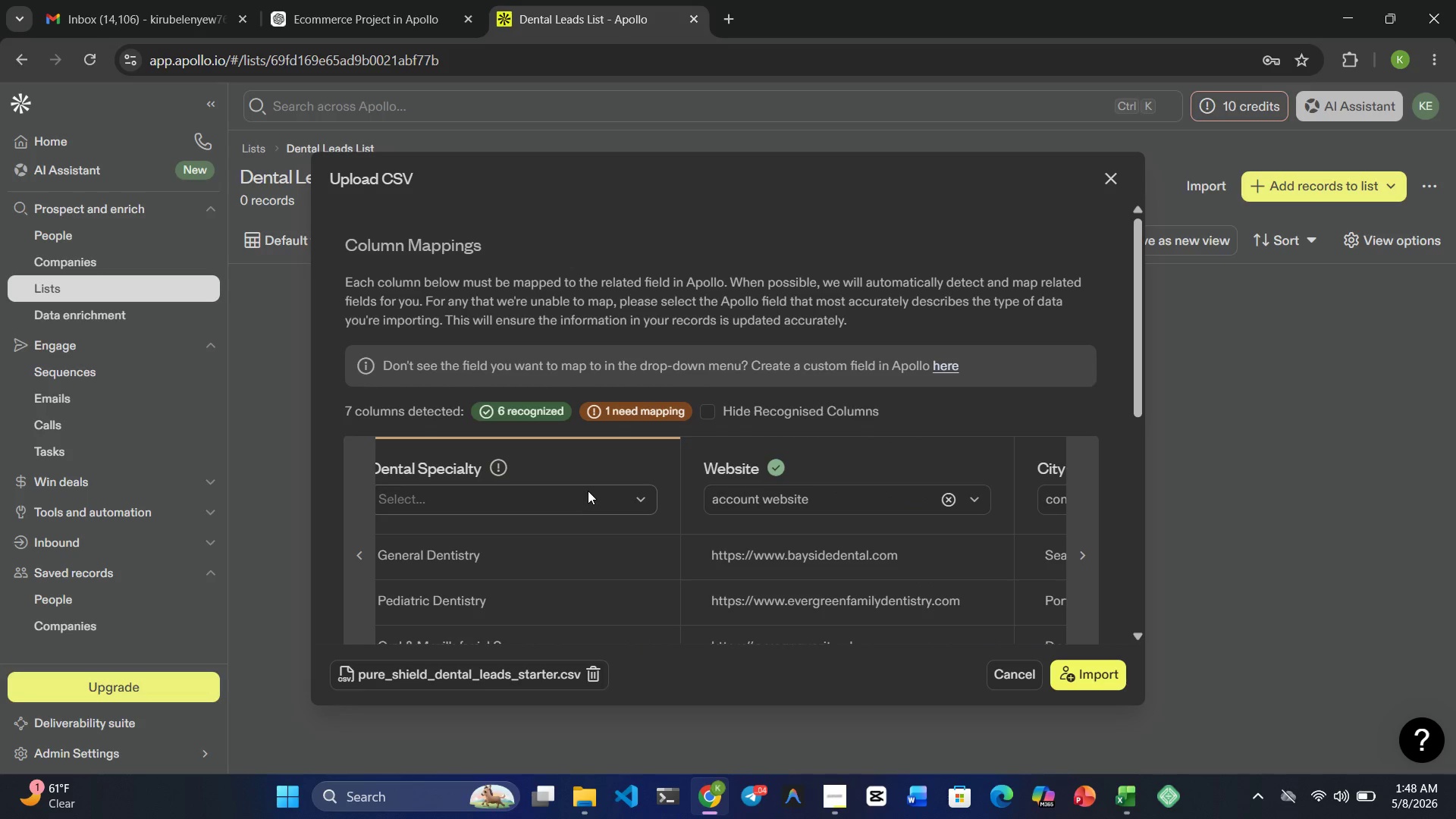 
left_click([588, 491])
 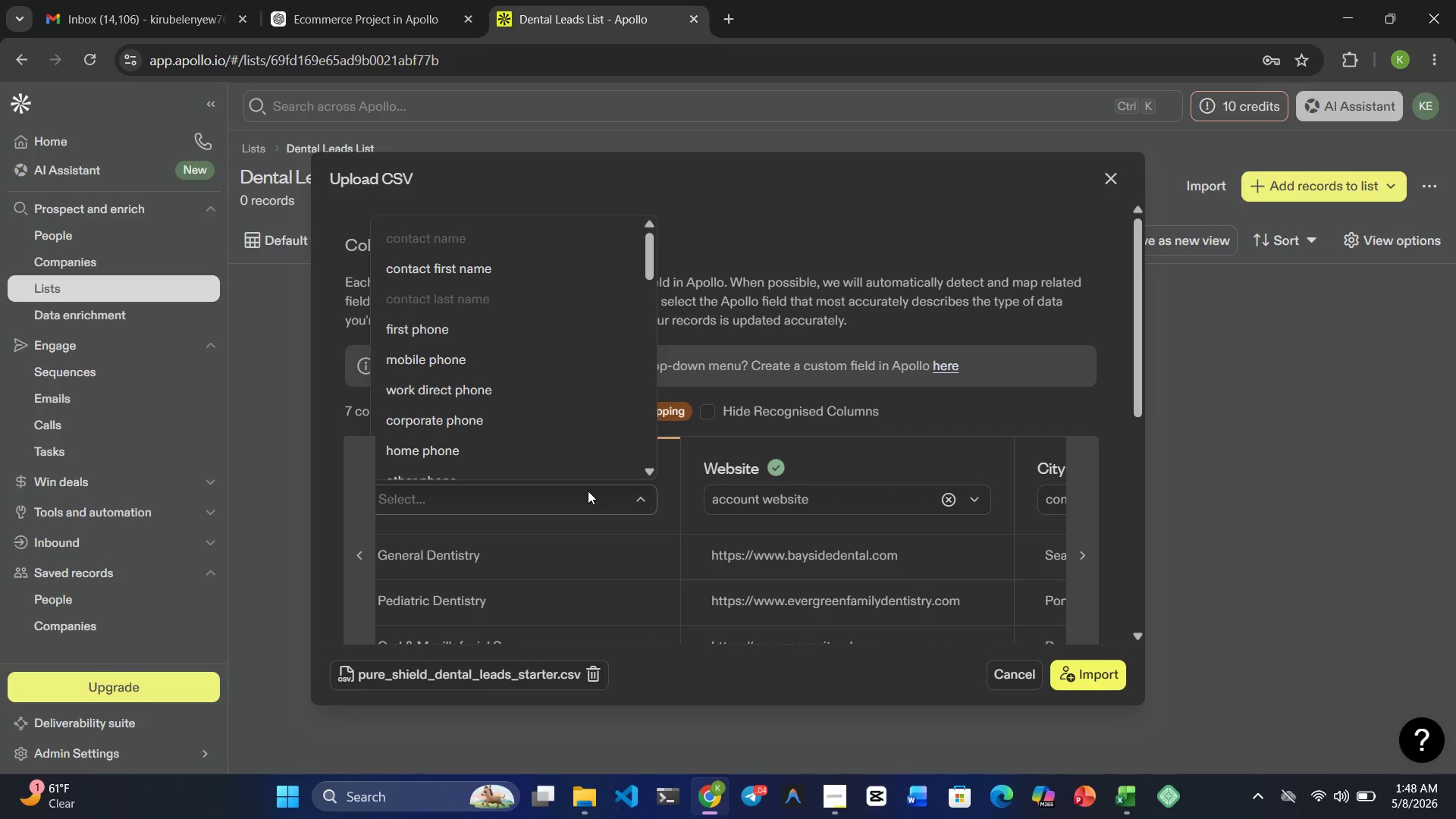 
key(S)
 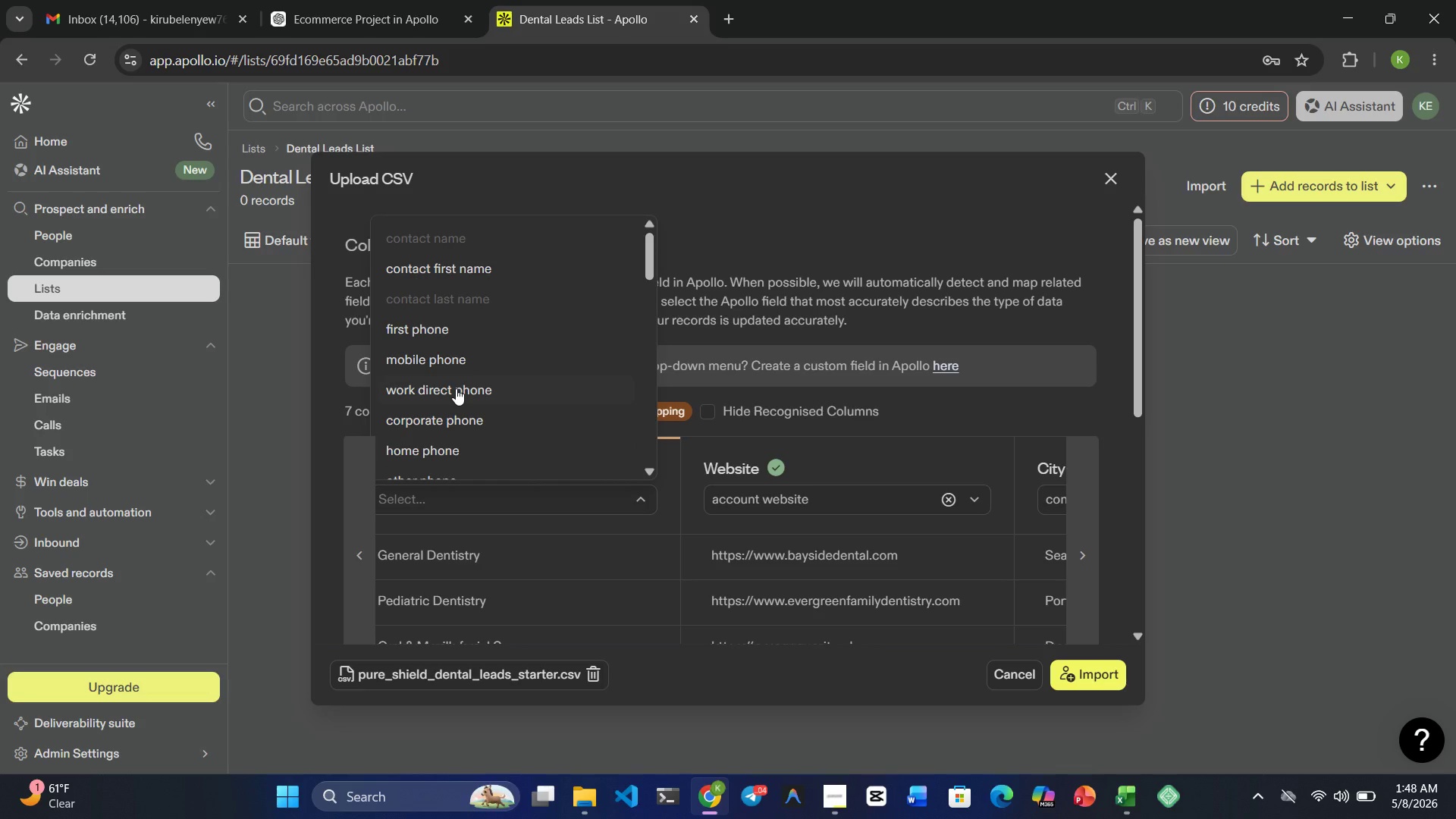 
key(S)
 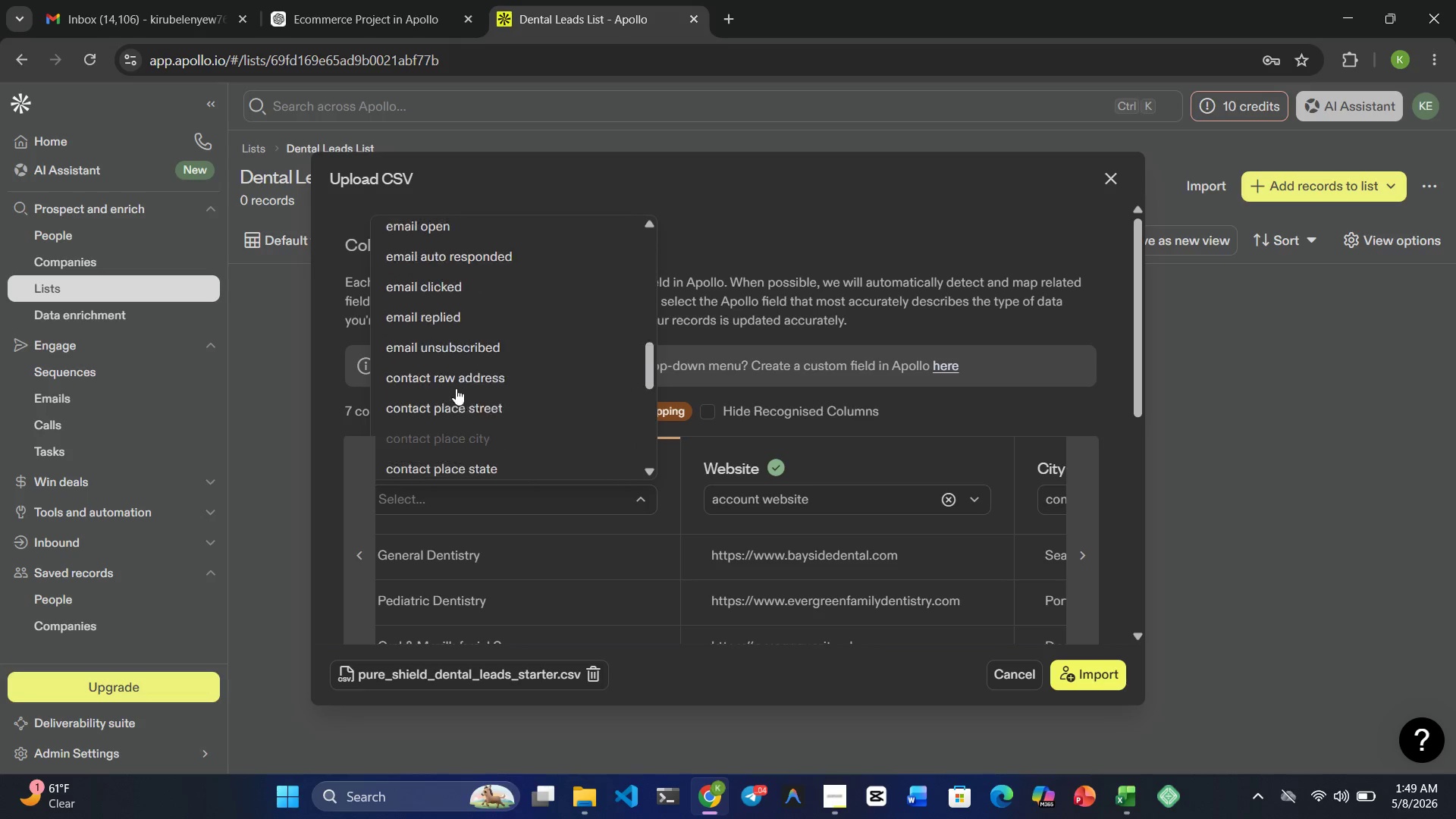 
wait(8.58)
 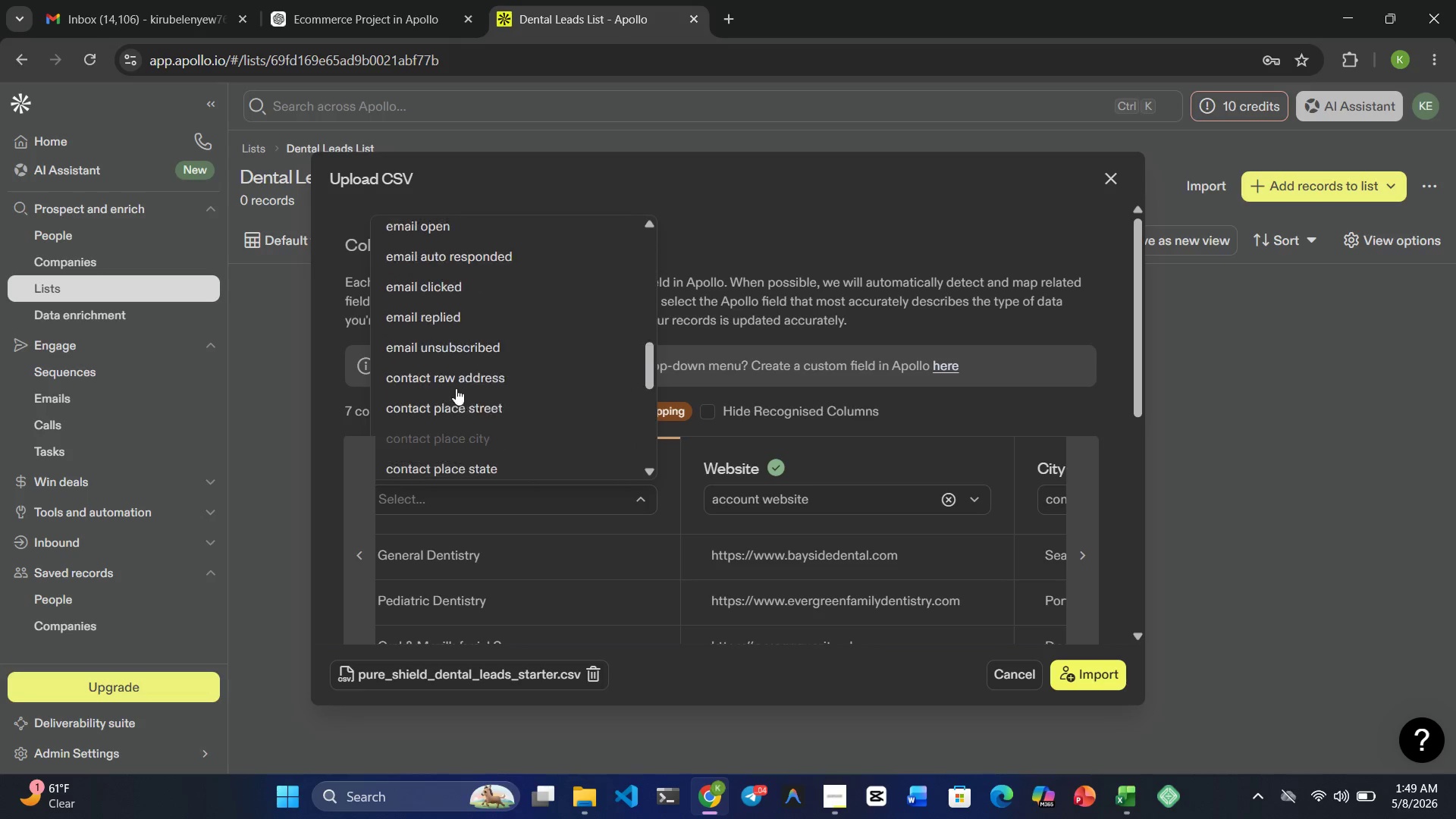 
left_click([466, 379])
 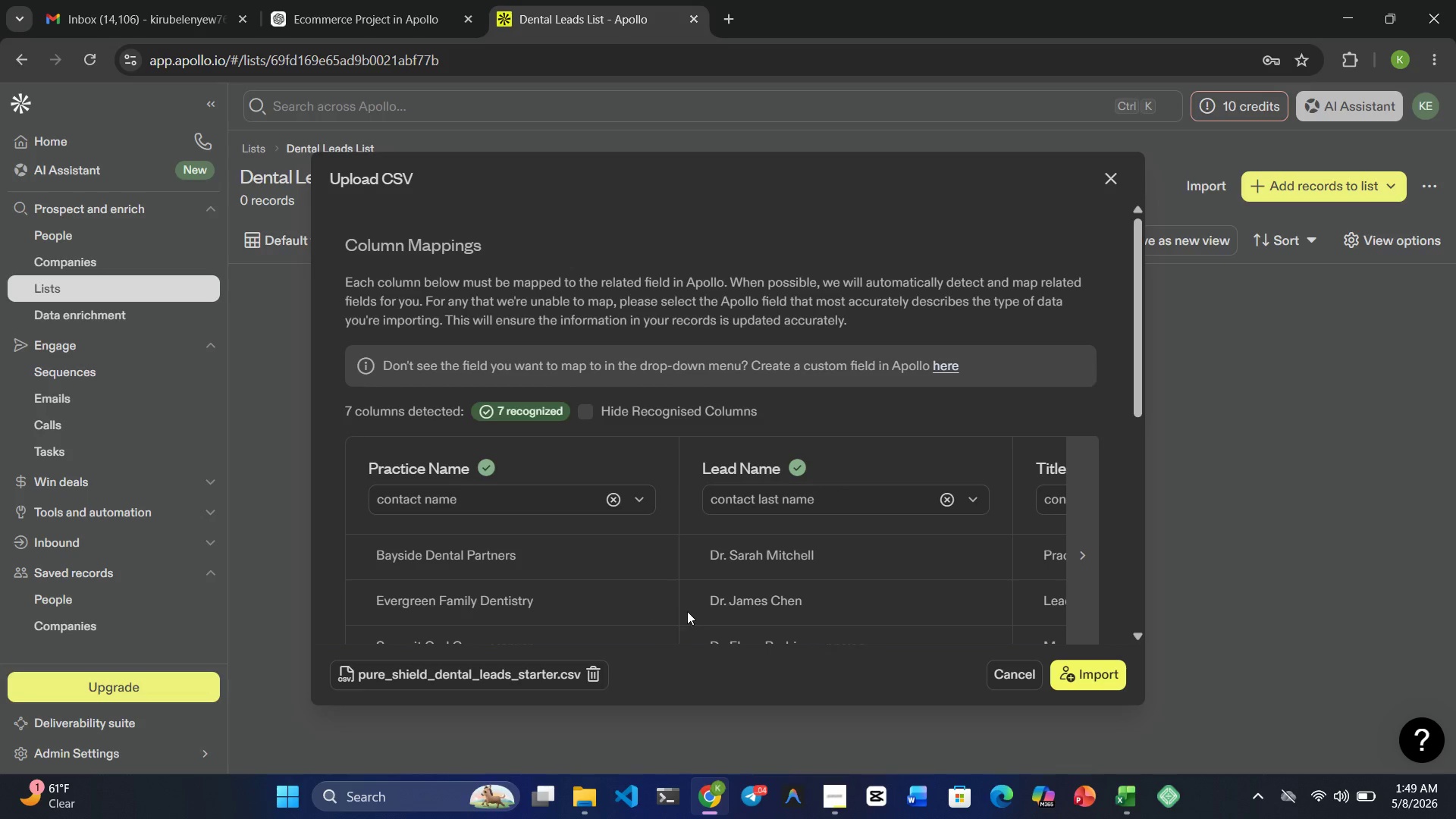 
wait(15.25)
 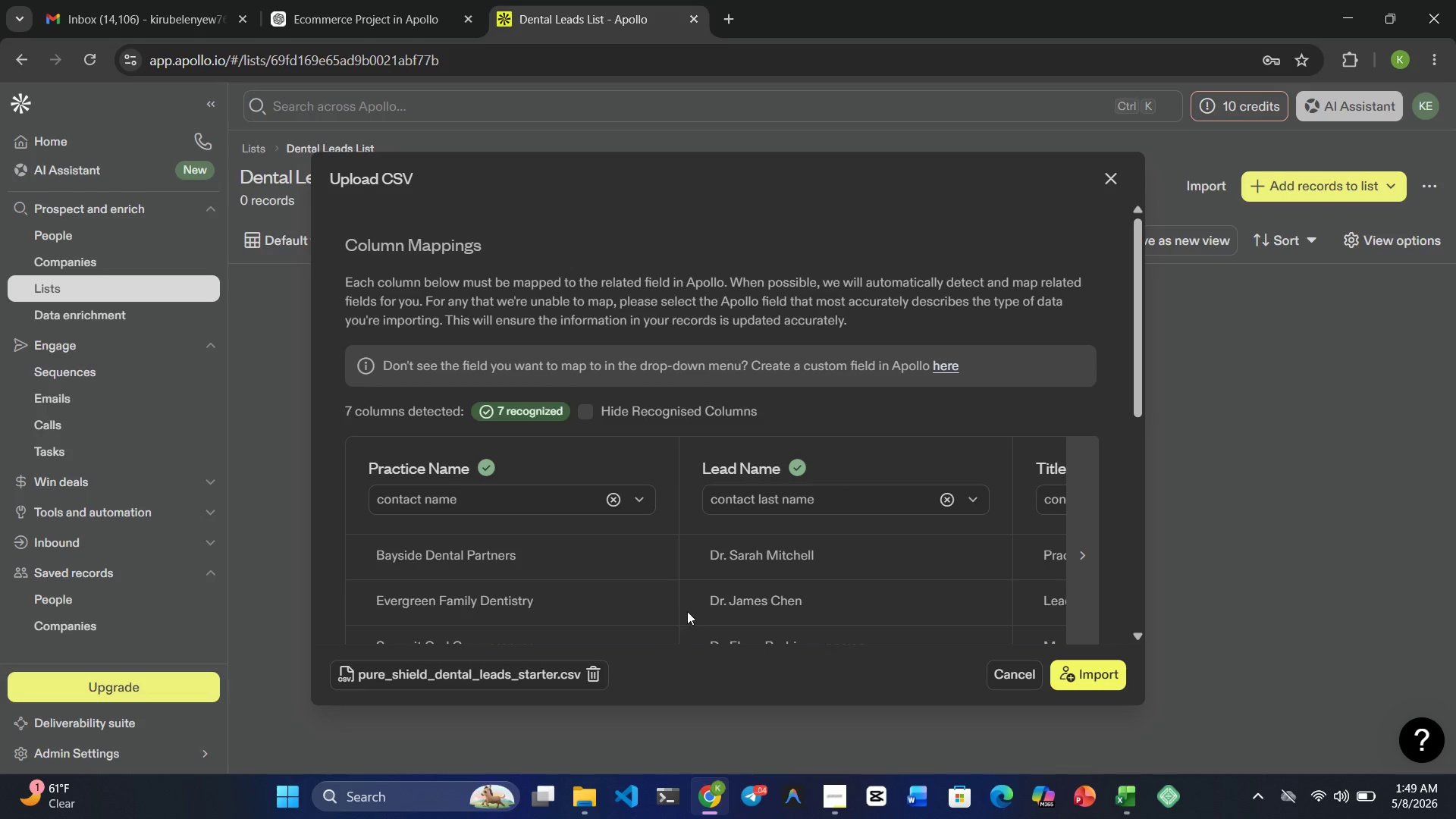 
left_click([1079, 665])
 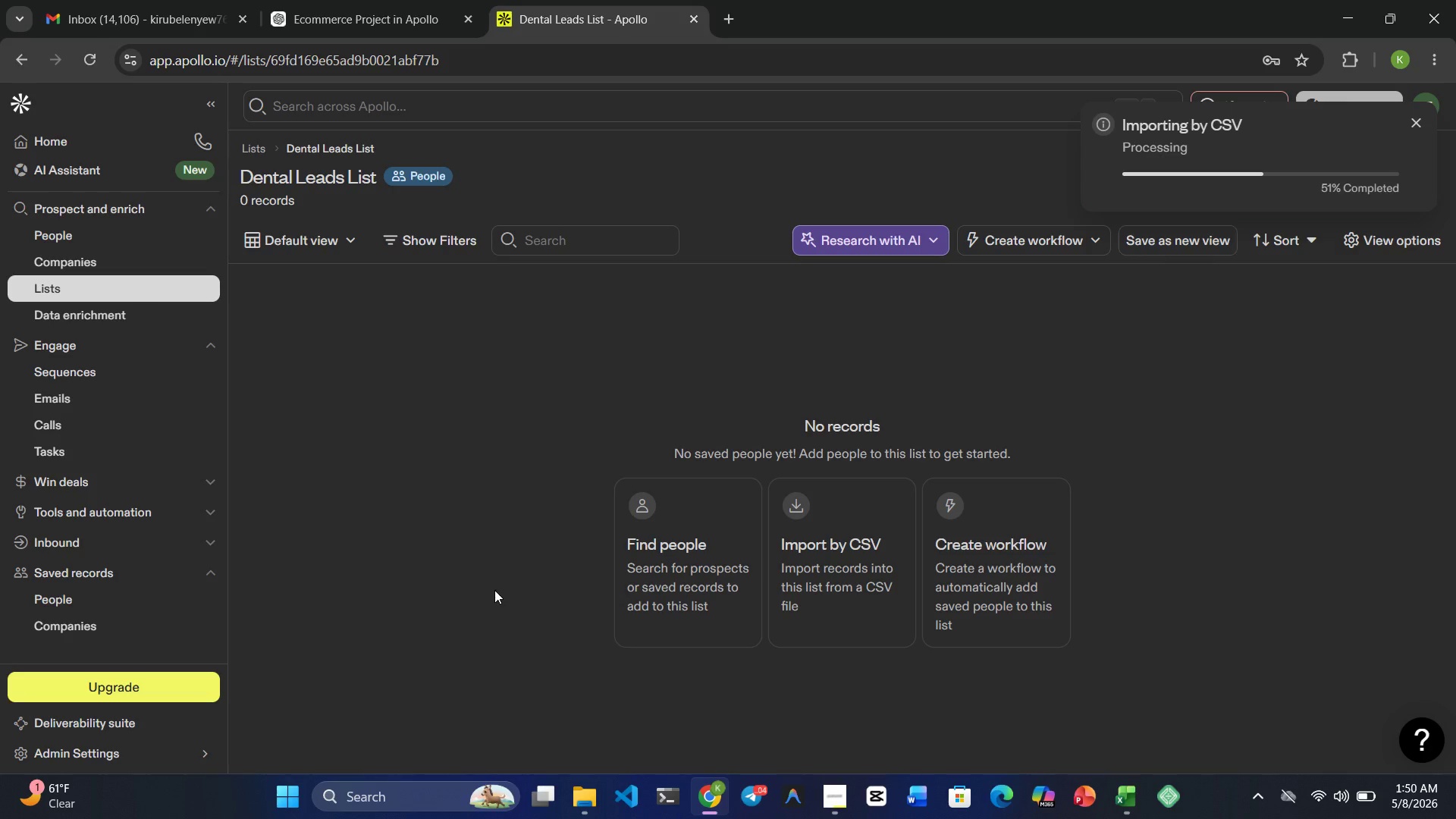 
wait(49.33)
 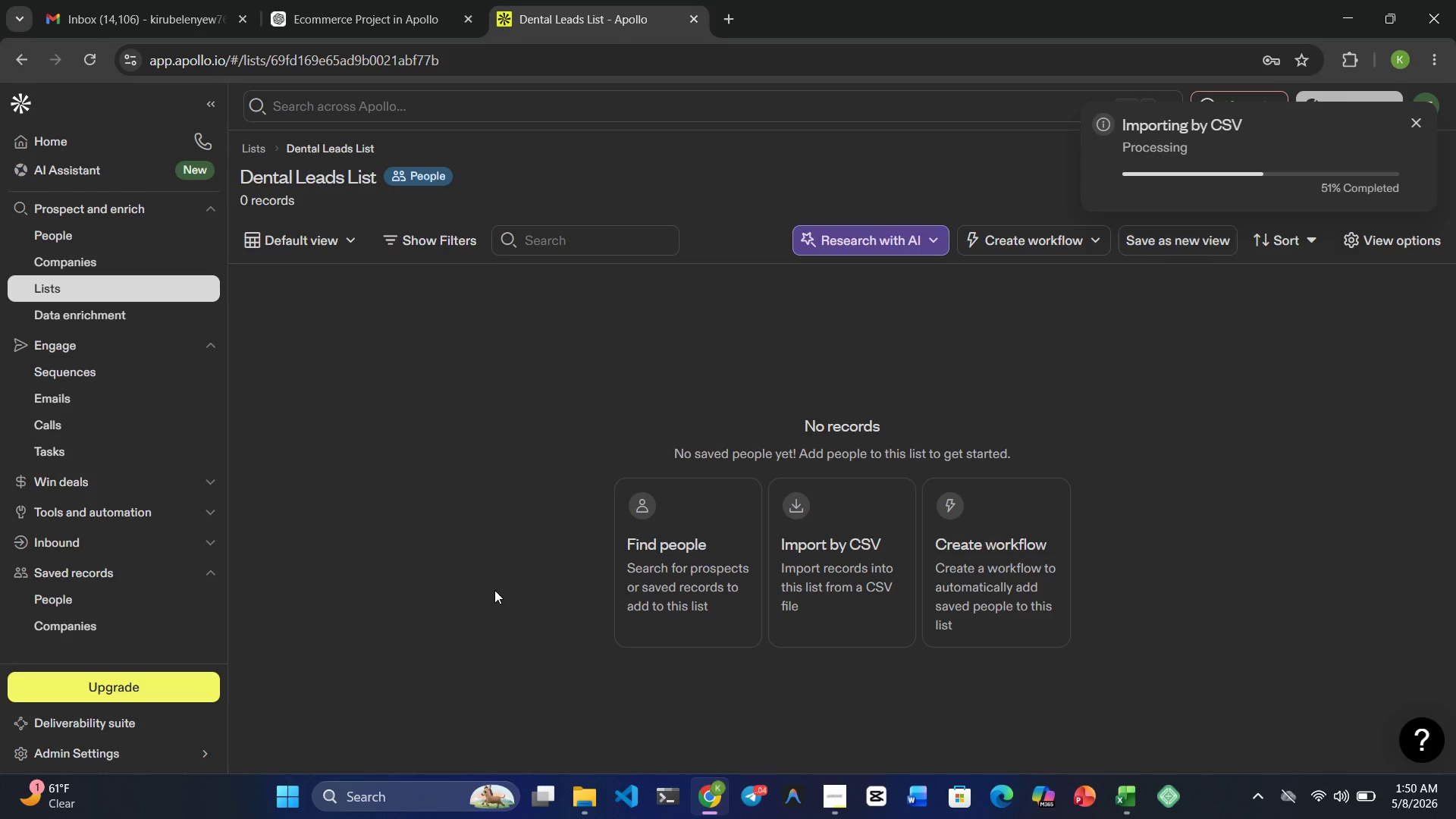 
scroll: coordinate [13, 438], scroll_direction: up, amount: 2.0
 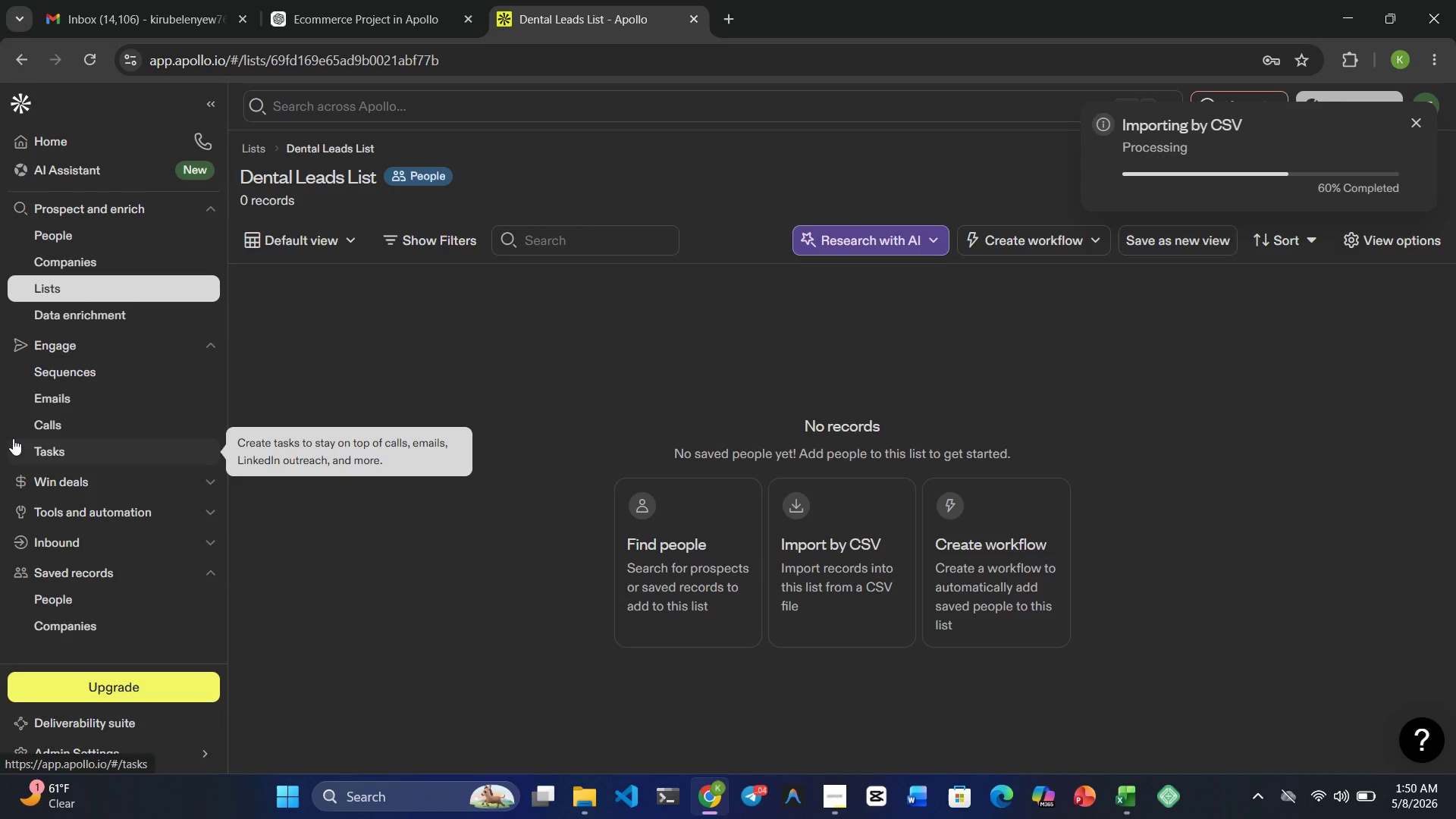 
scroll: coordinate [13, 438], scroll_direction: down, amount: 4.0
 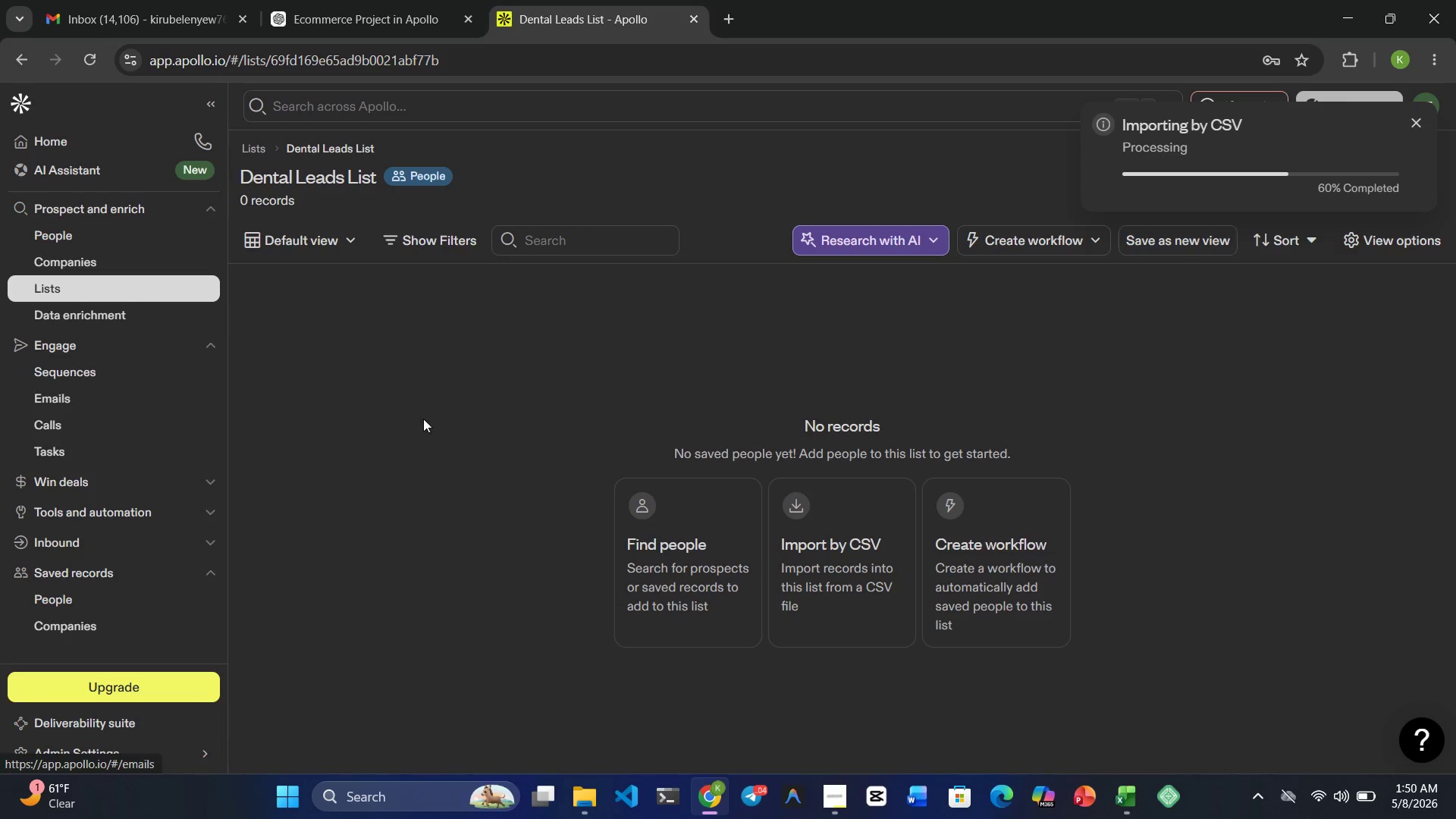 
scroll: coordinate [423, 422], scroll_direction: up, amount: 2.0
 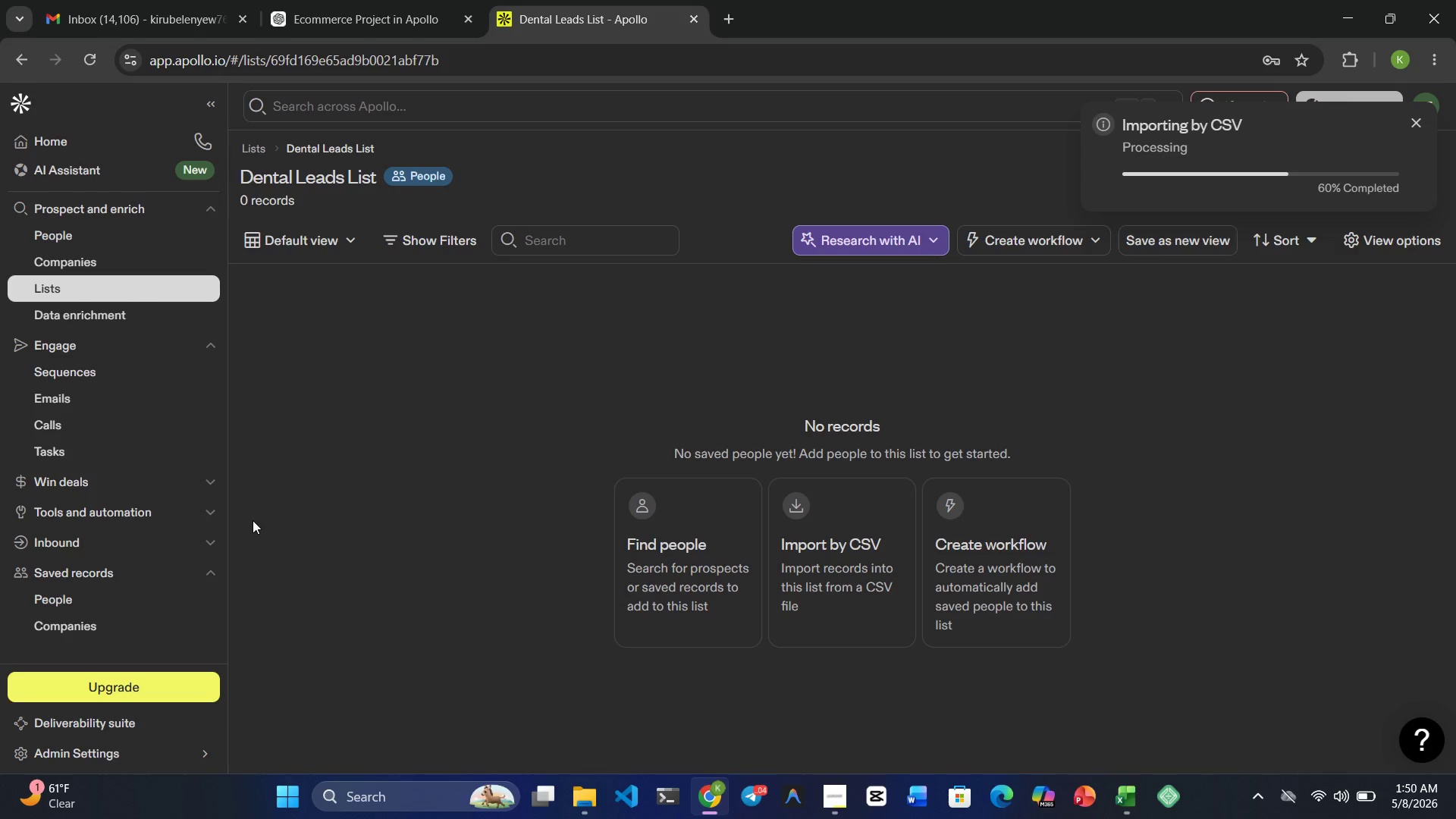 
wait(26.56)
 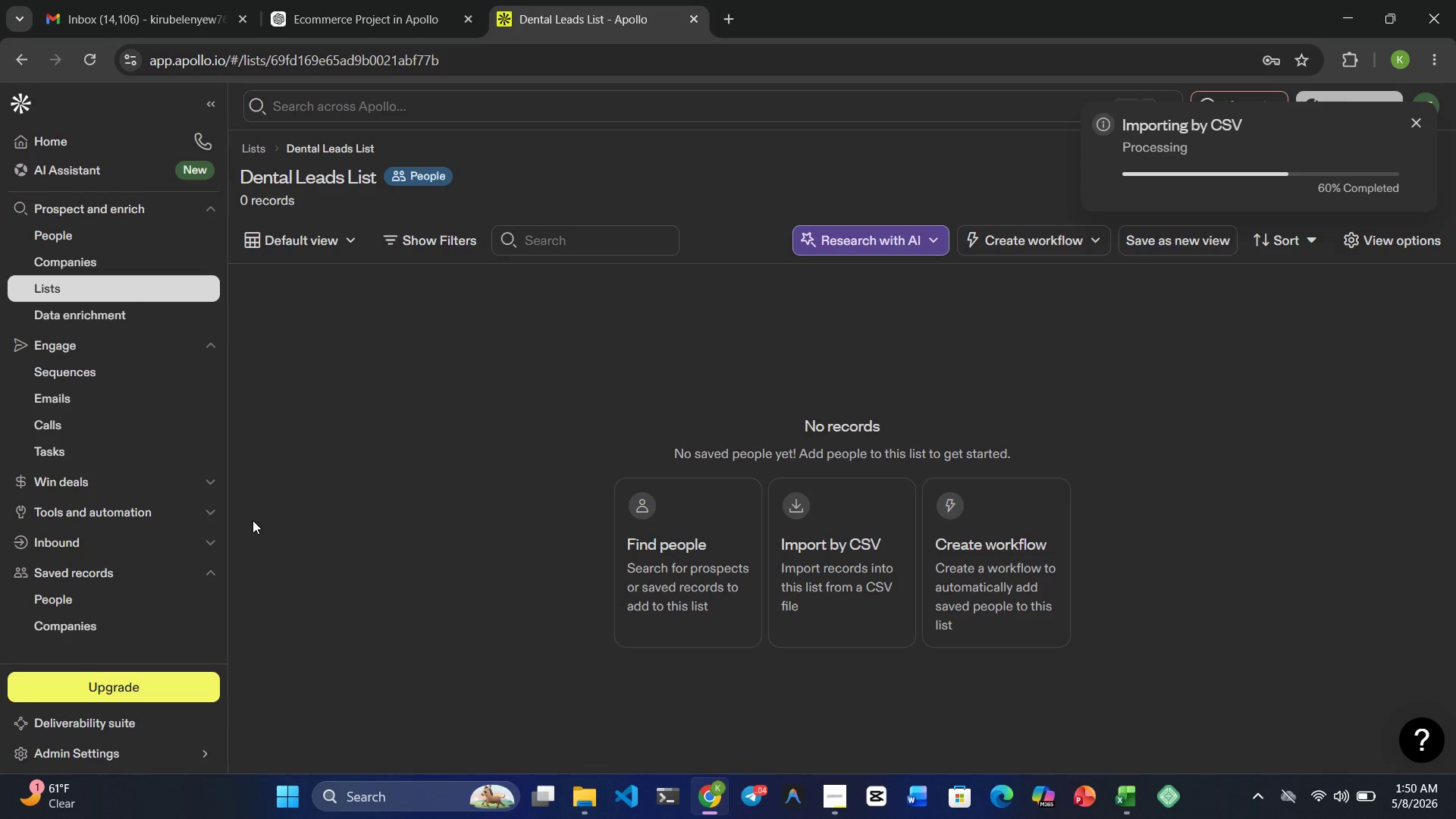 
mouse_move([1116, 807])
 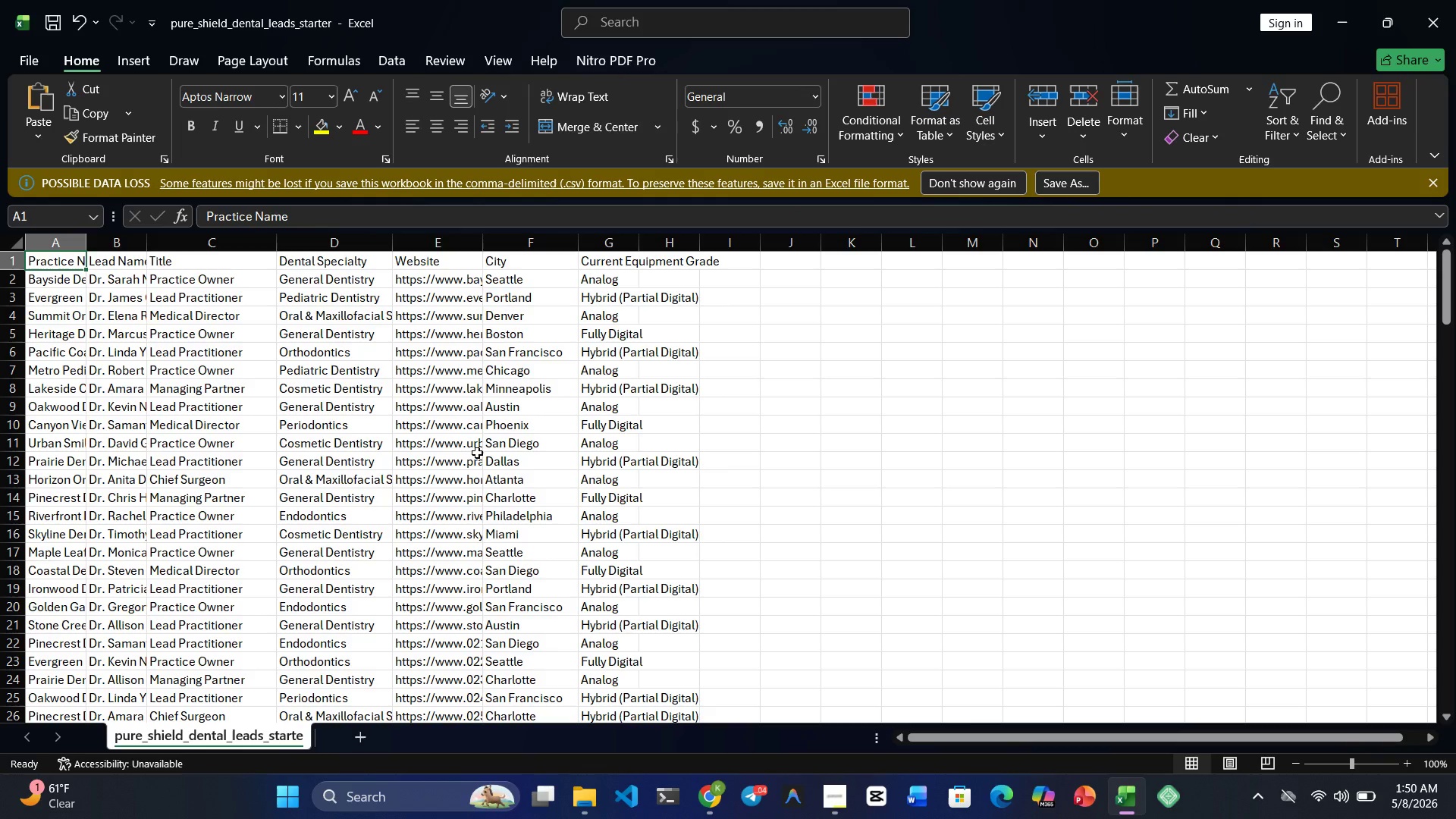 
wait(17.37)
 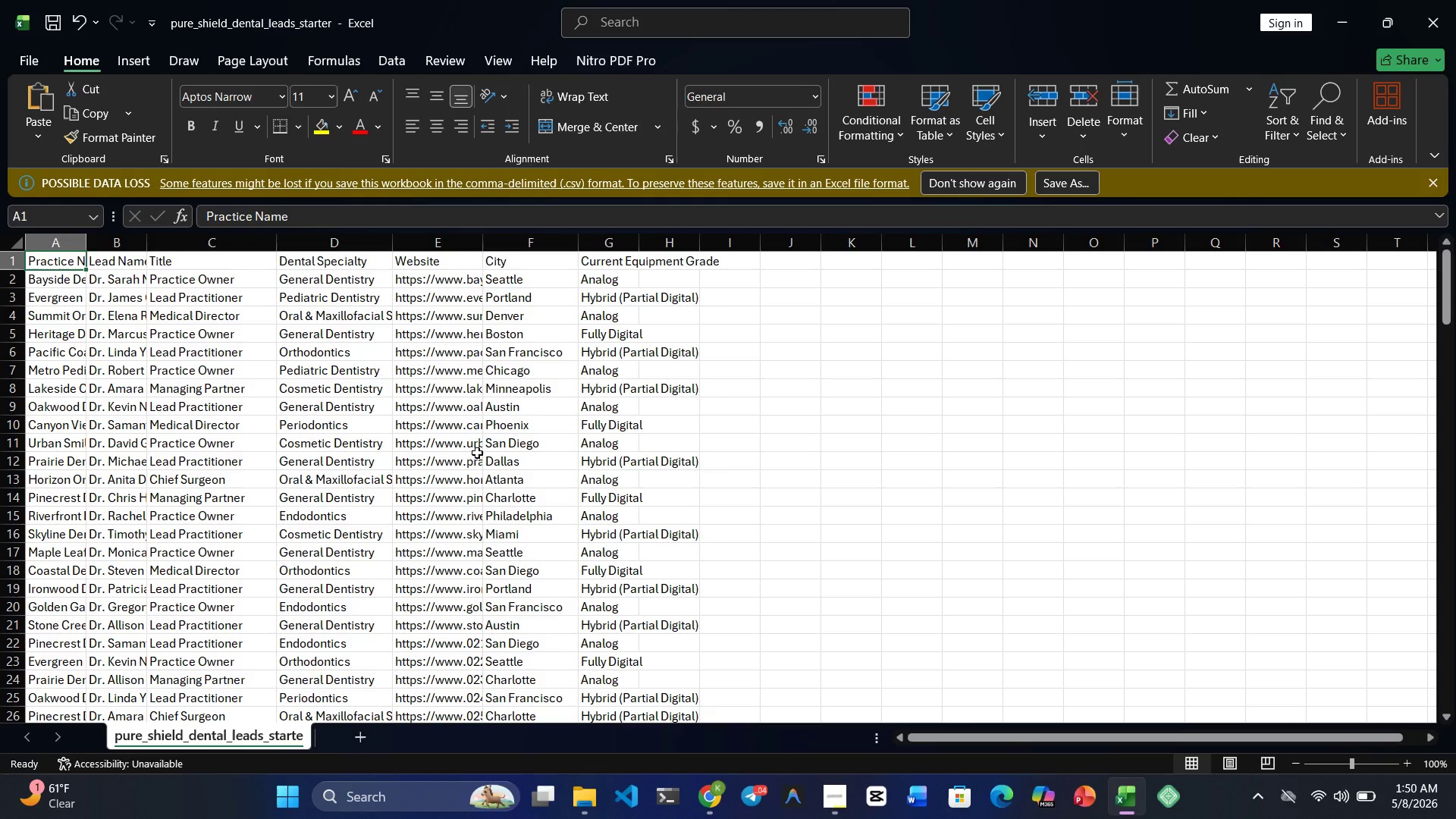 
scroll: coordinate [452, 413], scroll_direction: down, amount: 1.0
 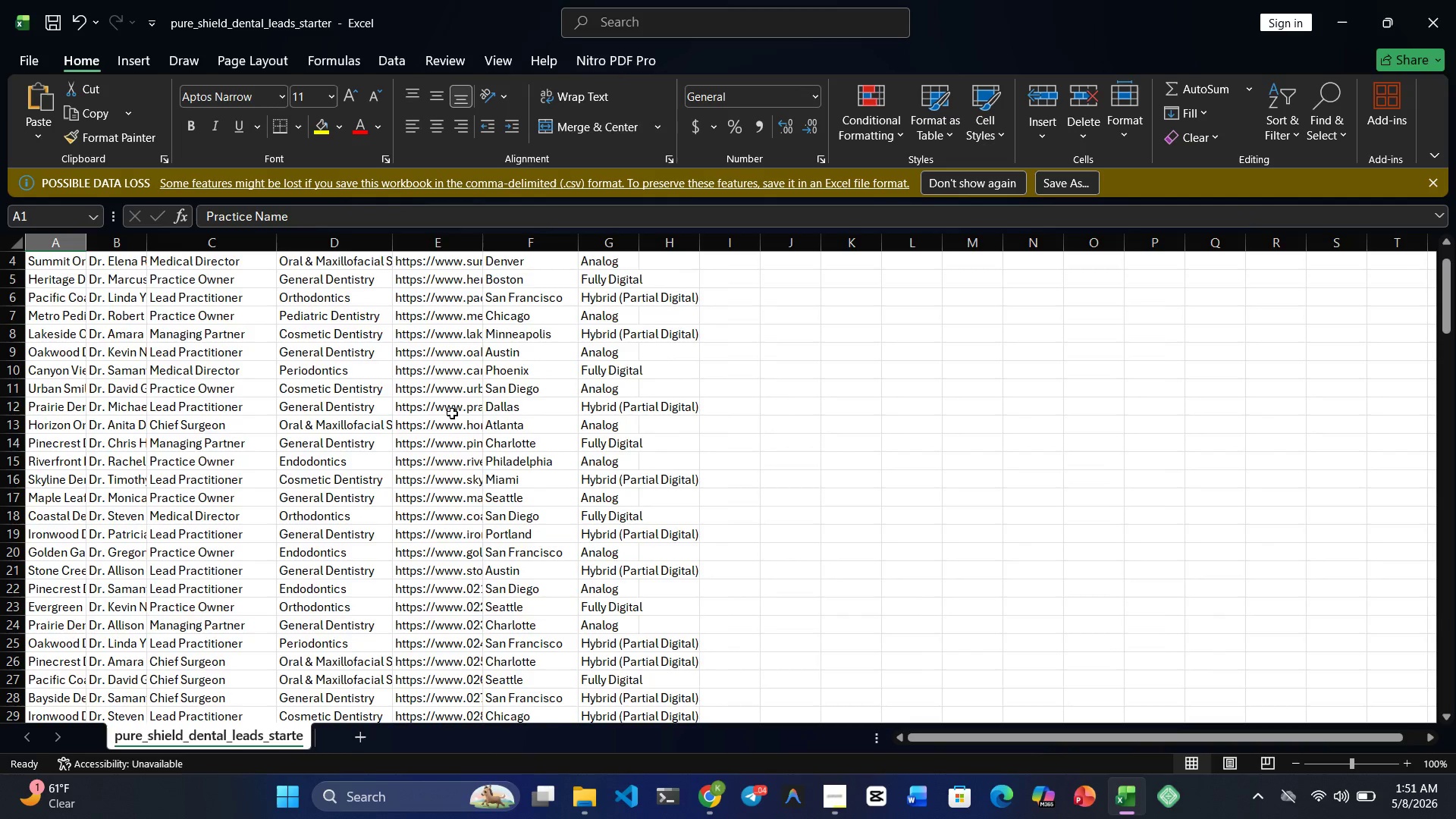 
scroll: coordinate [452, 413], scroll_direction: up, amount: 4.0
 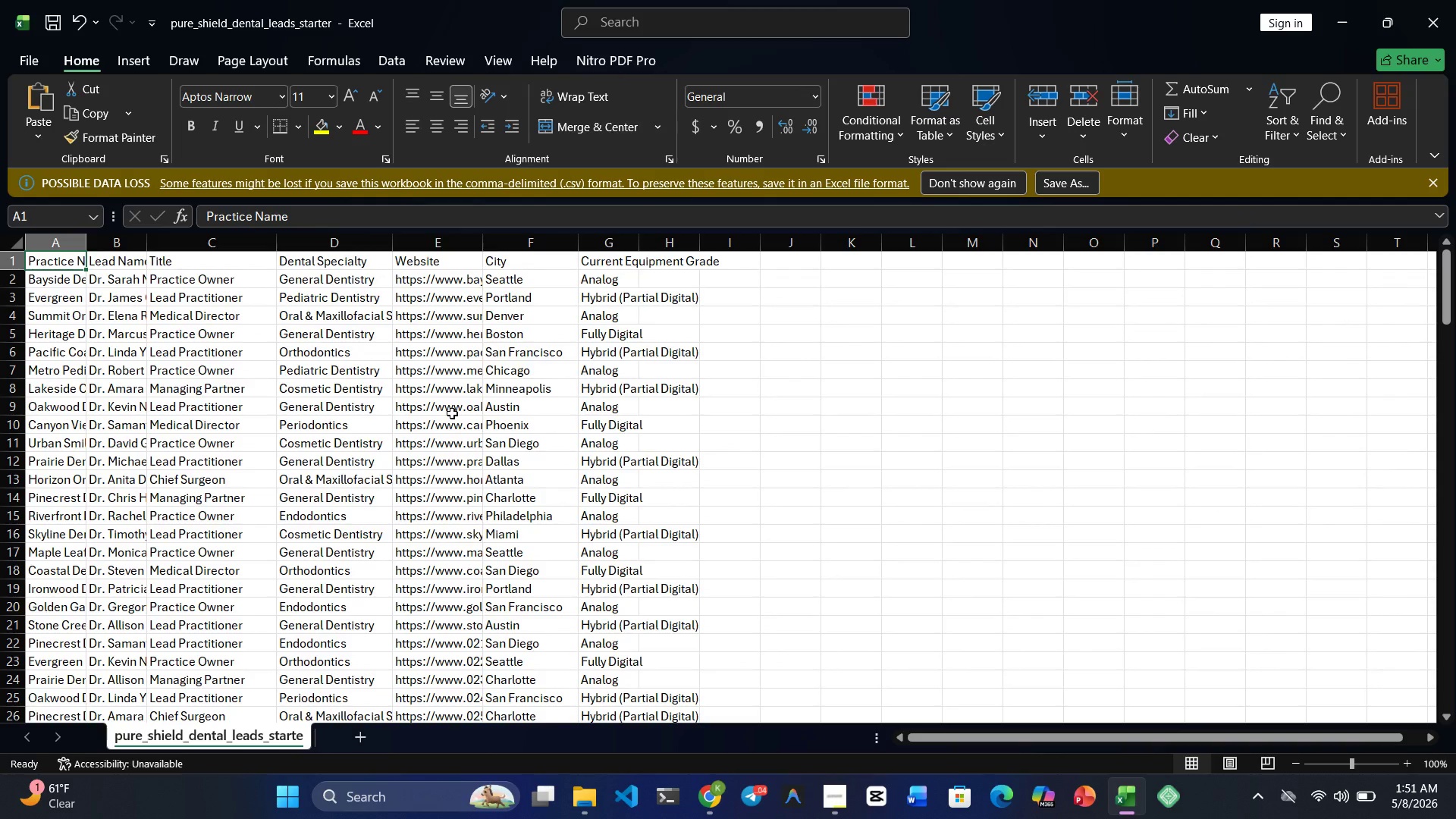 
scroll: coordinate [425, 536], scroll_direction: down, amount: 6.0
 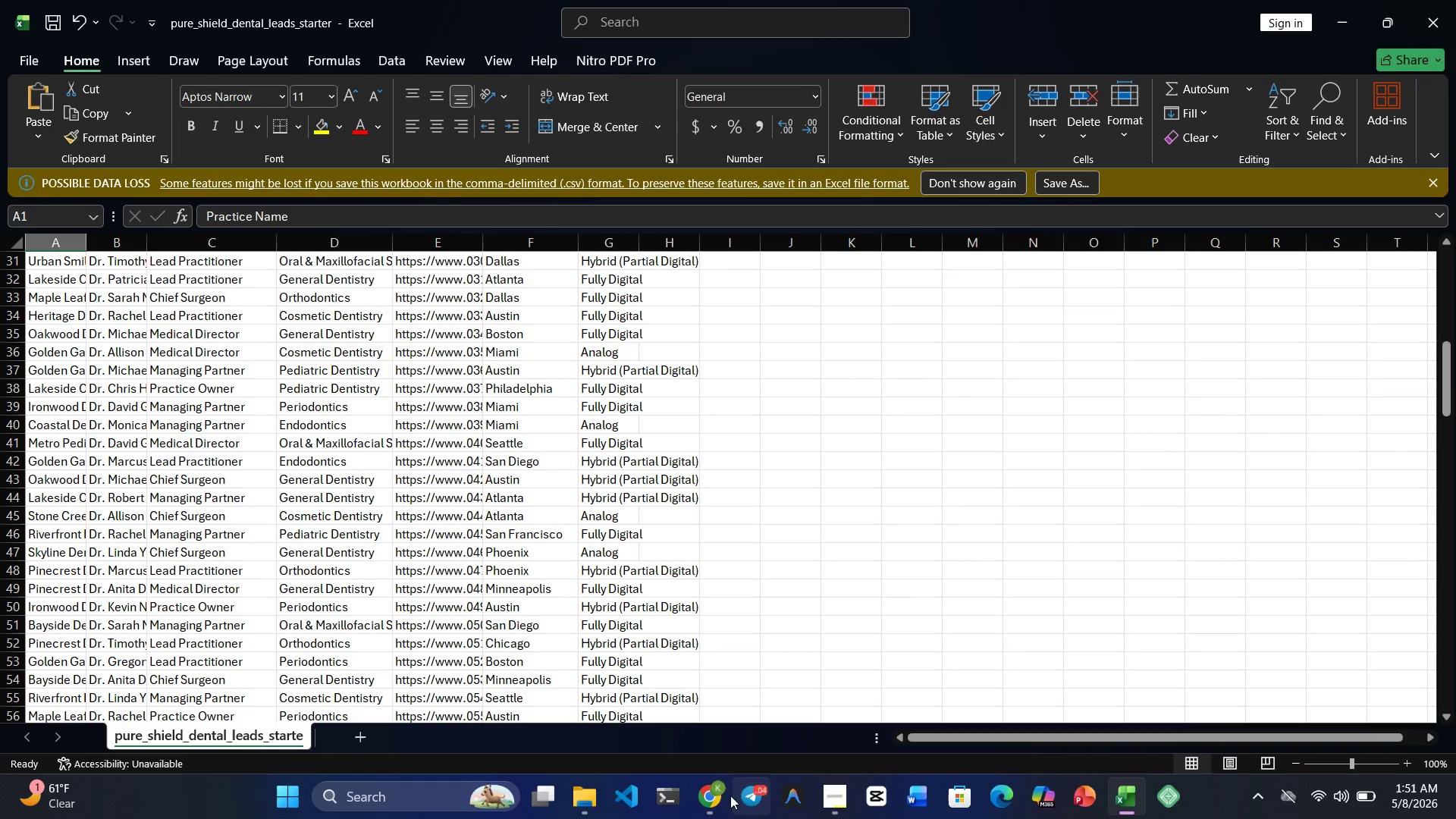 
left_click([714, 798])
 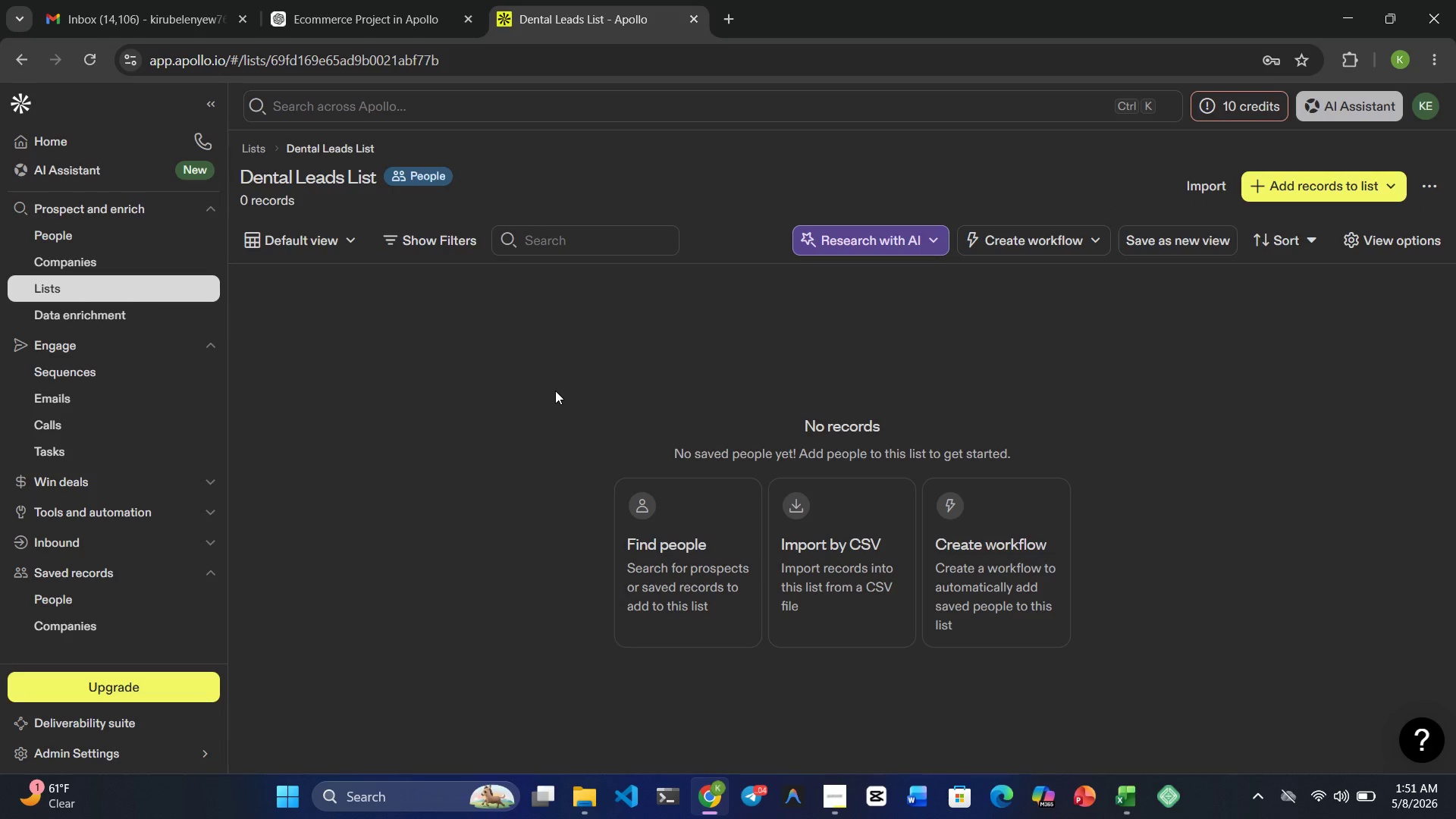 
wait(7.2)
 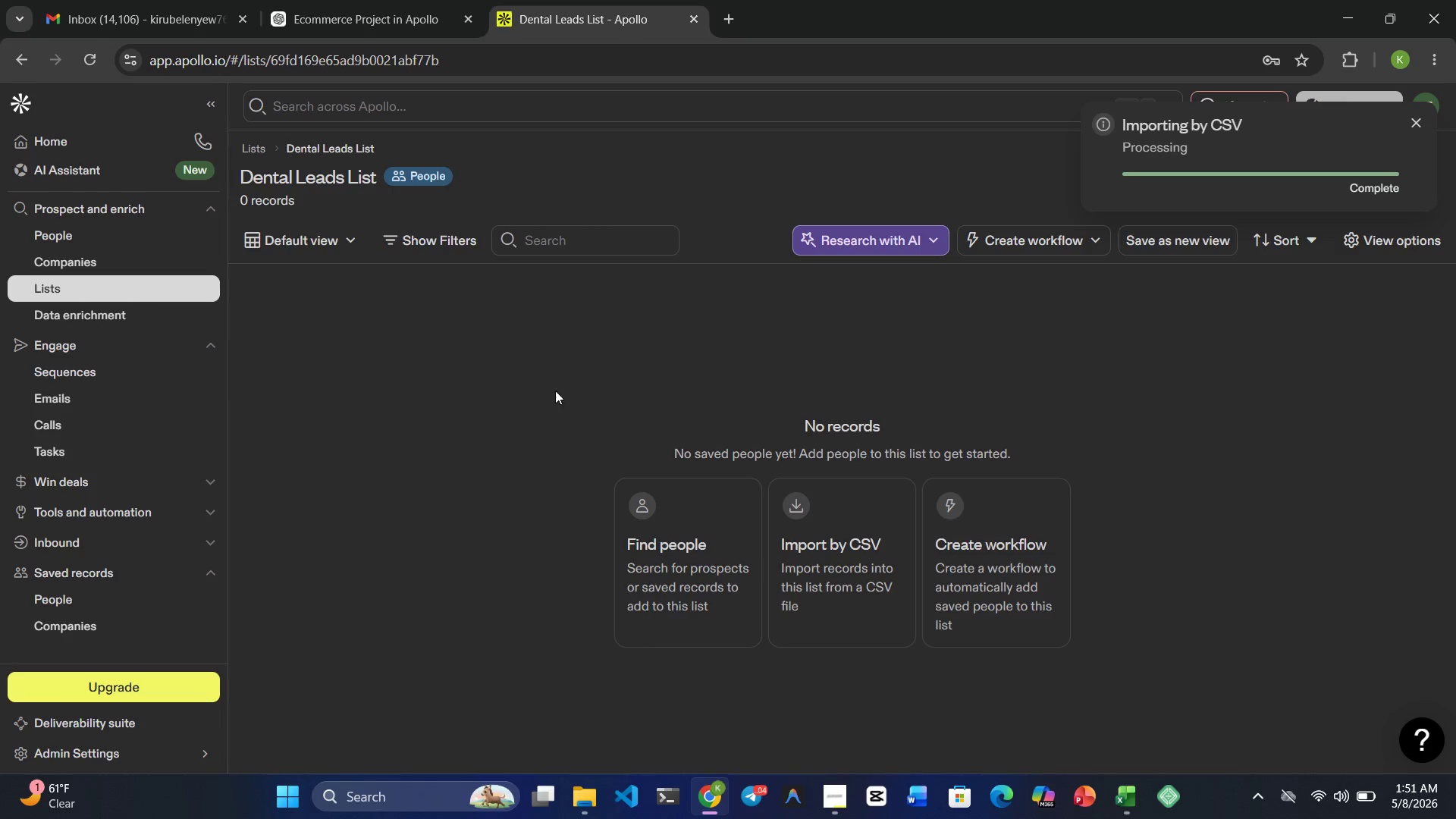 
left_click([103, 285])
 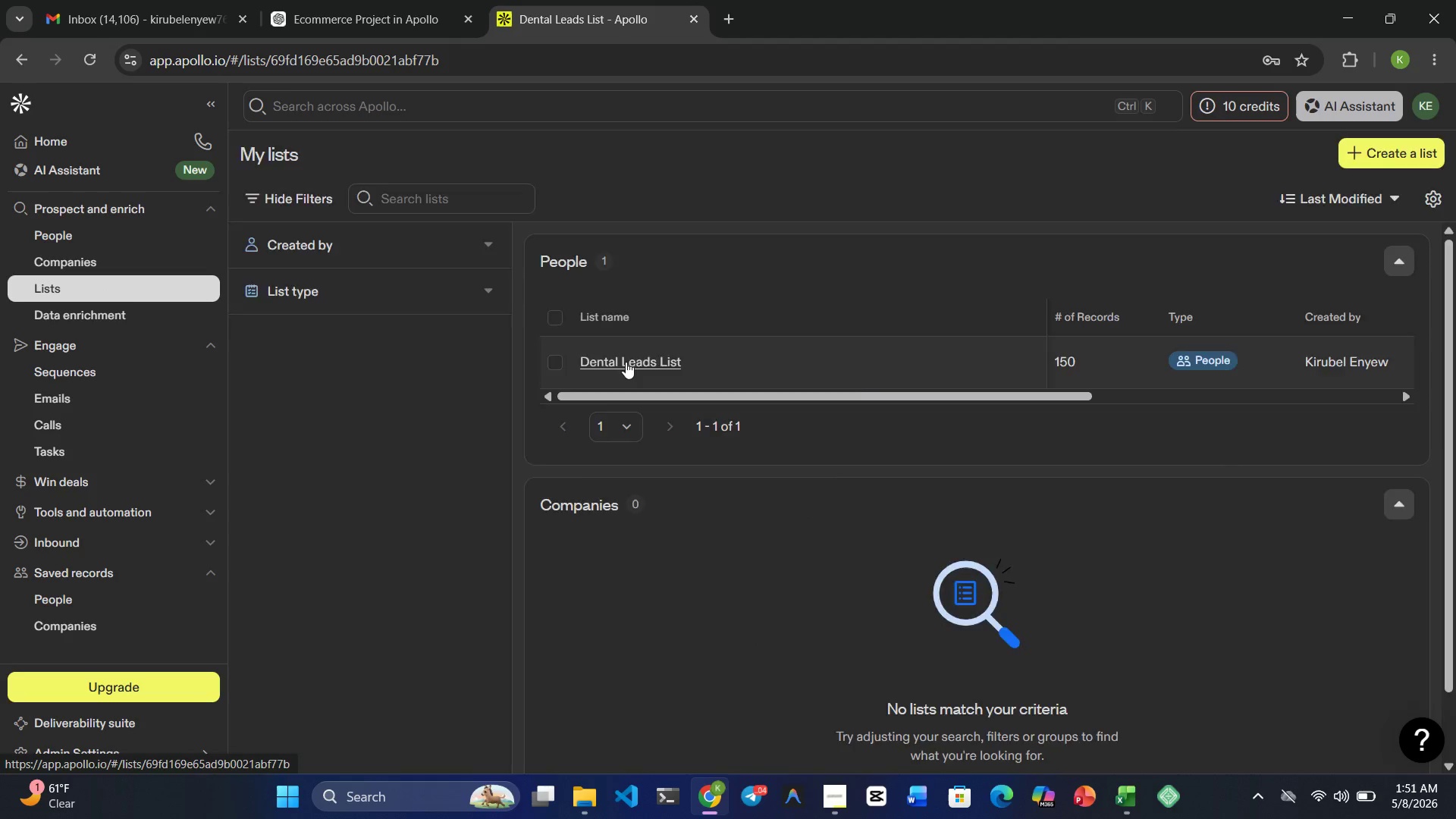 
mouse_move([624, 376])
 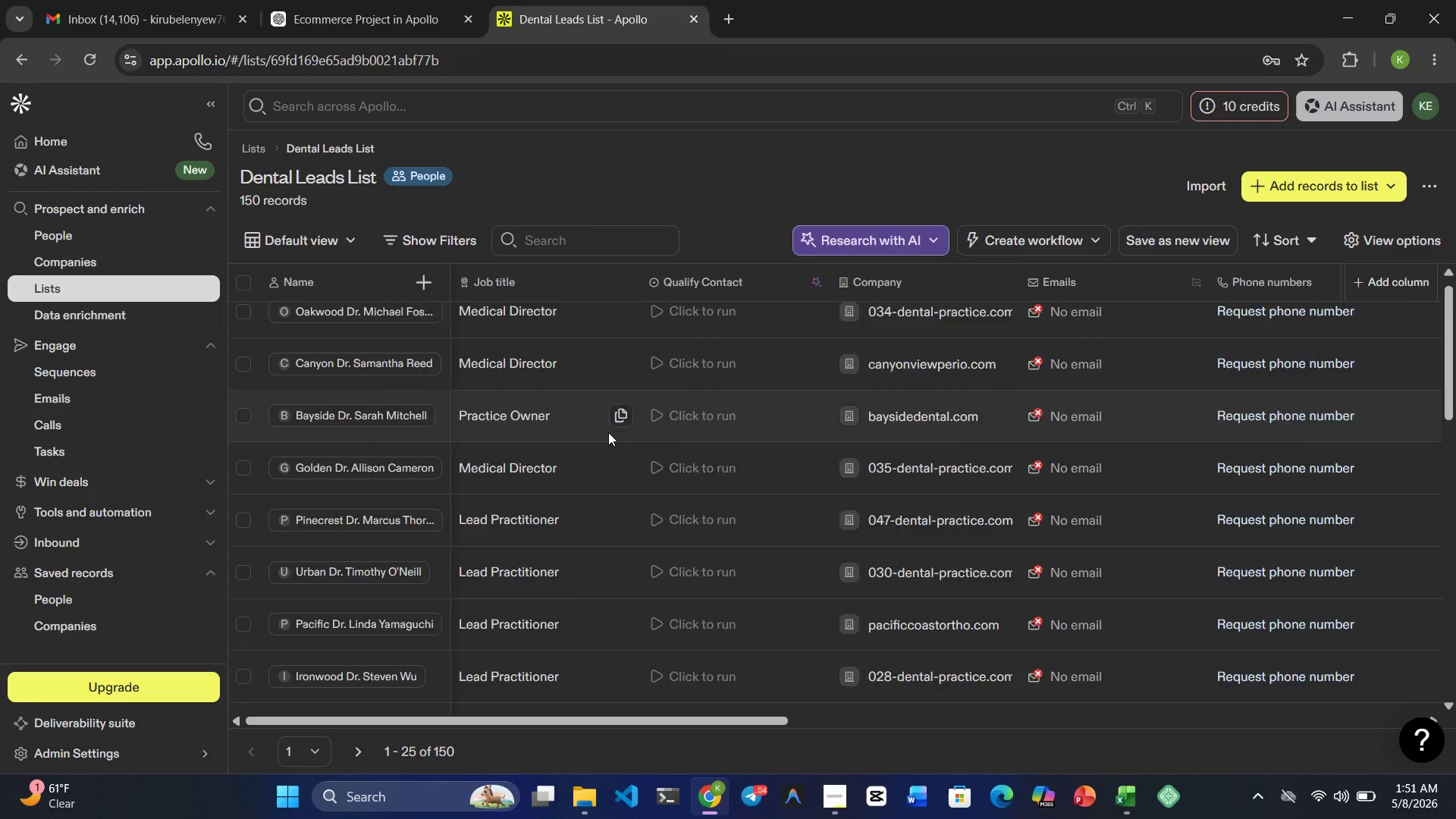 
scroll: coordinate [607, 428], scroll_direction: down, amount: 16.0
 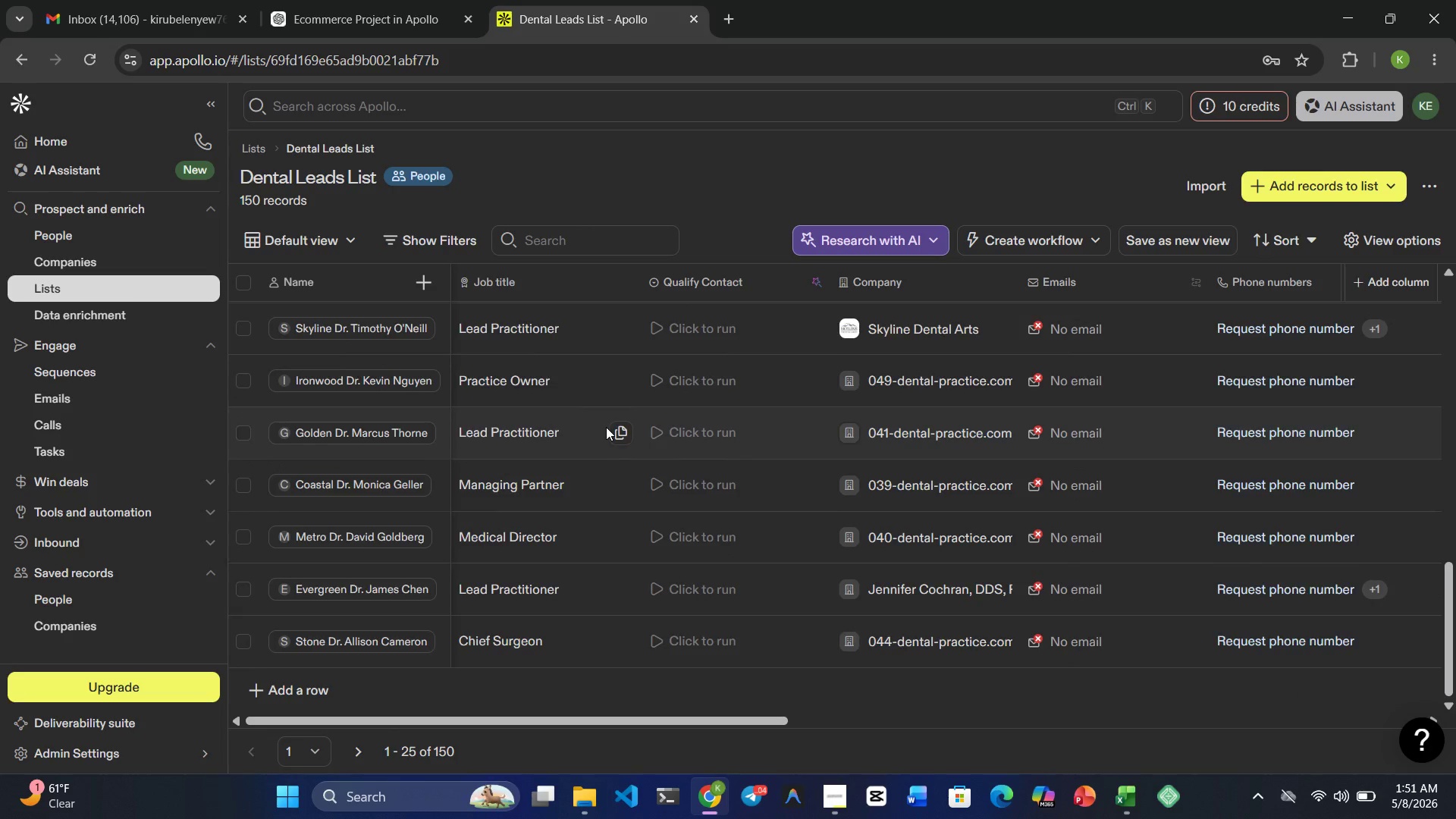 
scroll: coordinate [595, 445], scroll_direction: up, amount: 19.0
 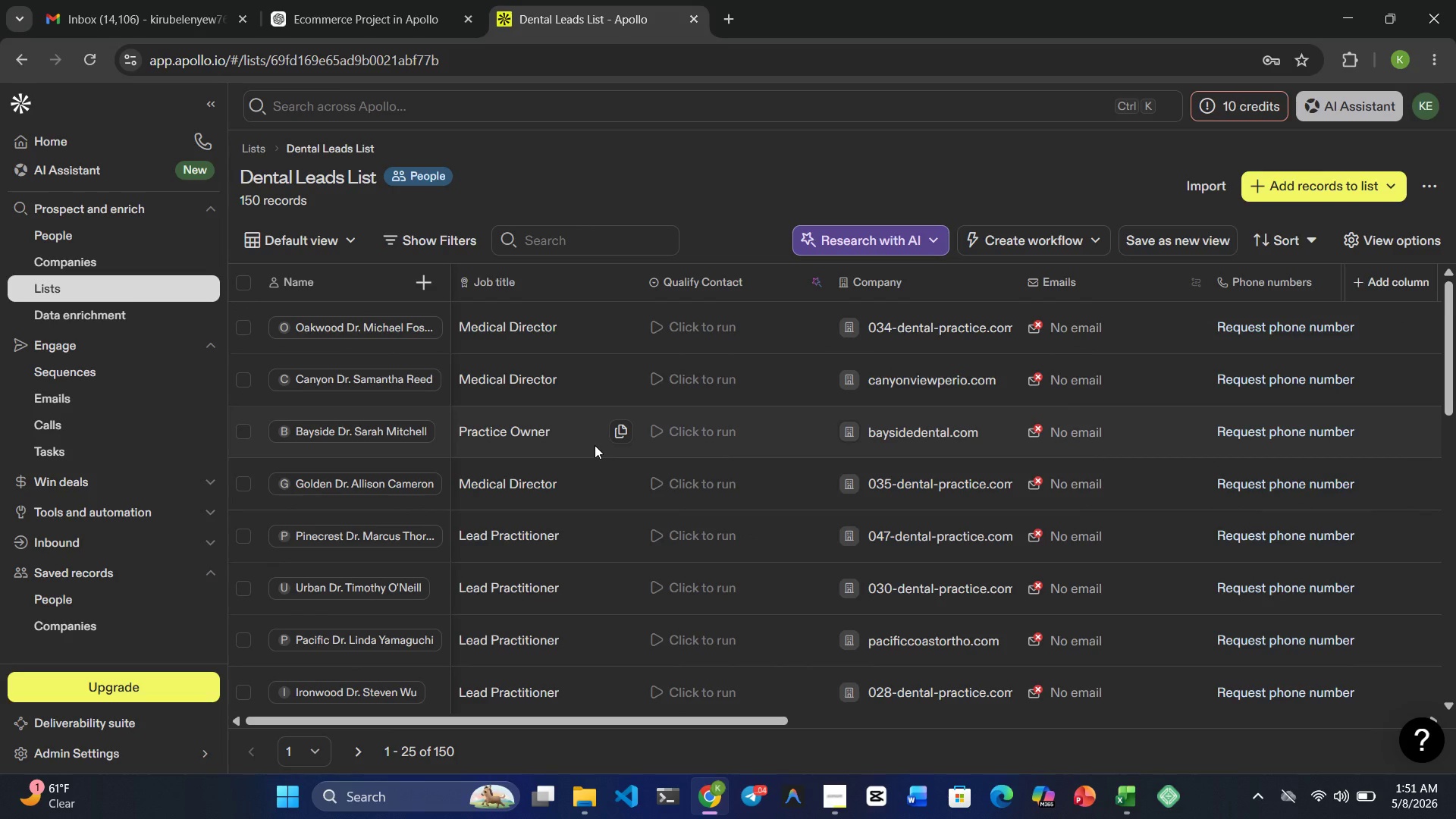 
scroll: coordinate [595, 445], scroll_direction: down, amount: 1.0
 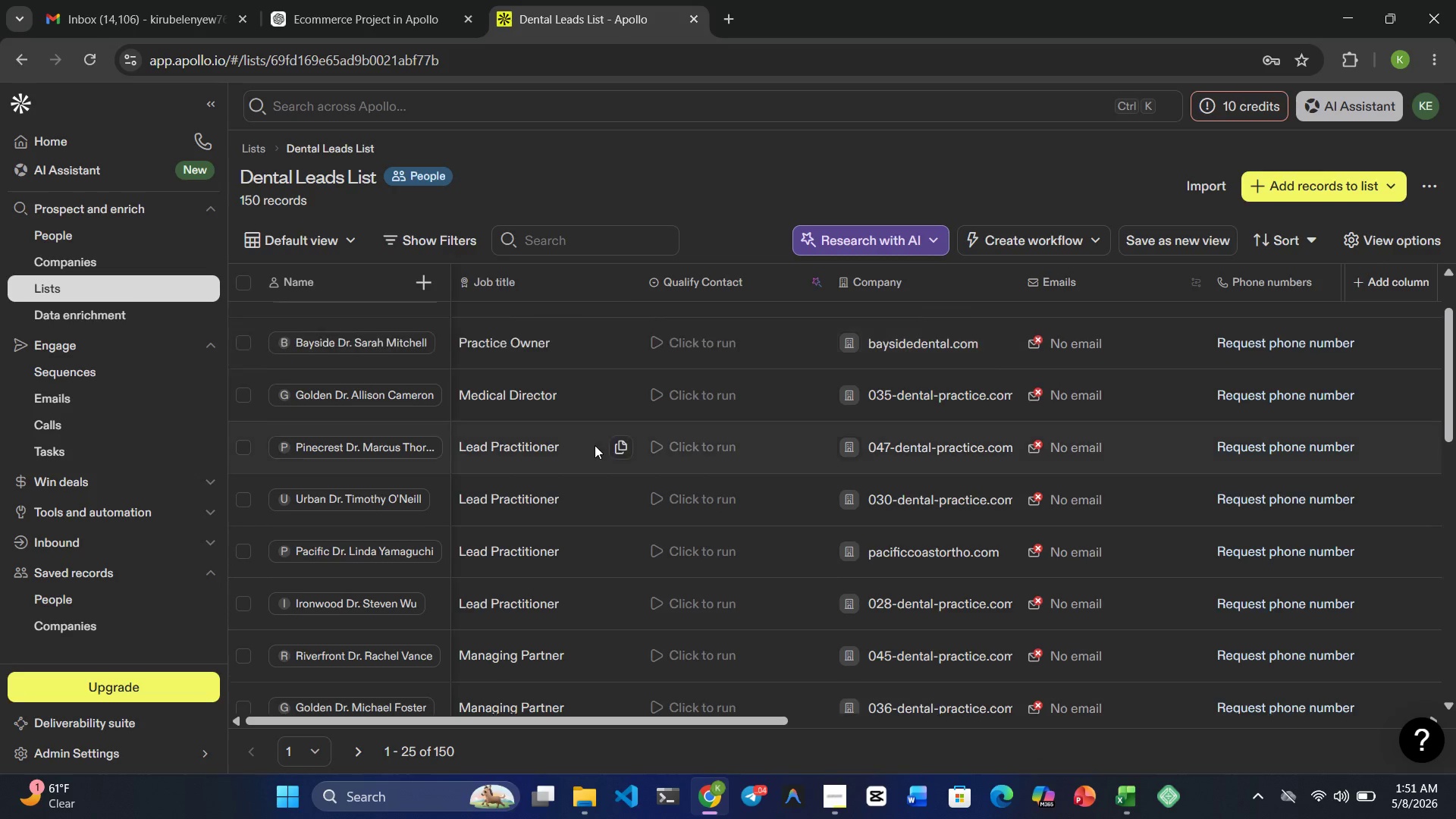 
scroll: coordinate [595, 445], scroll_direction: up, amount: 2.0
 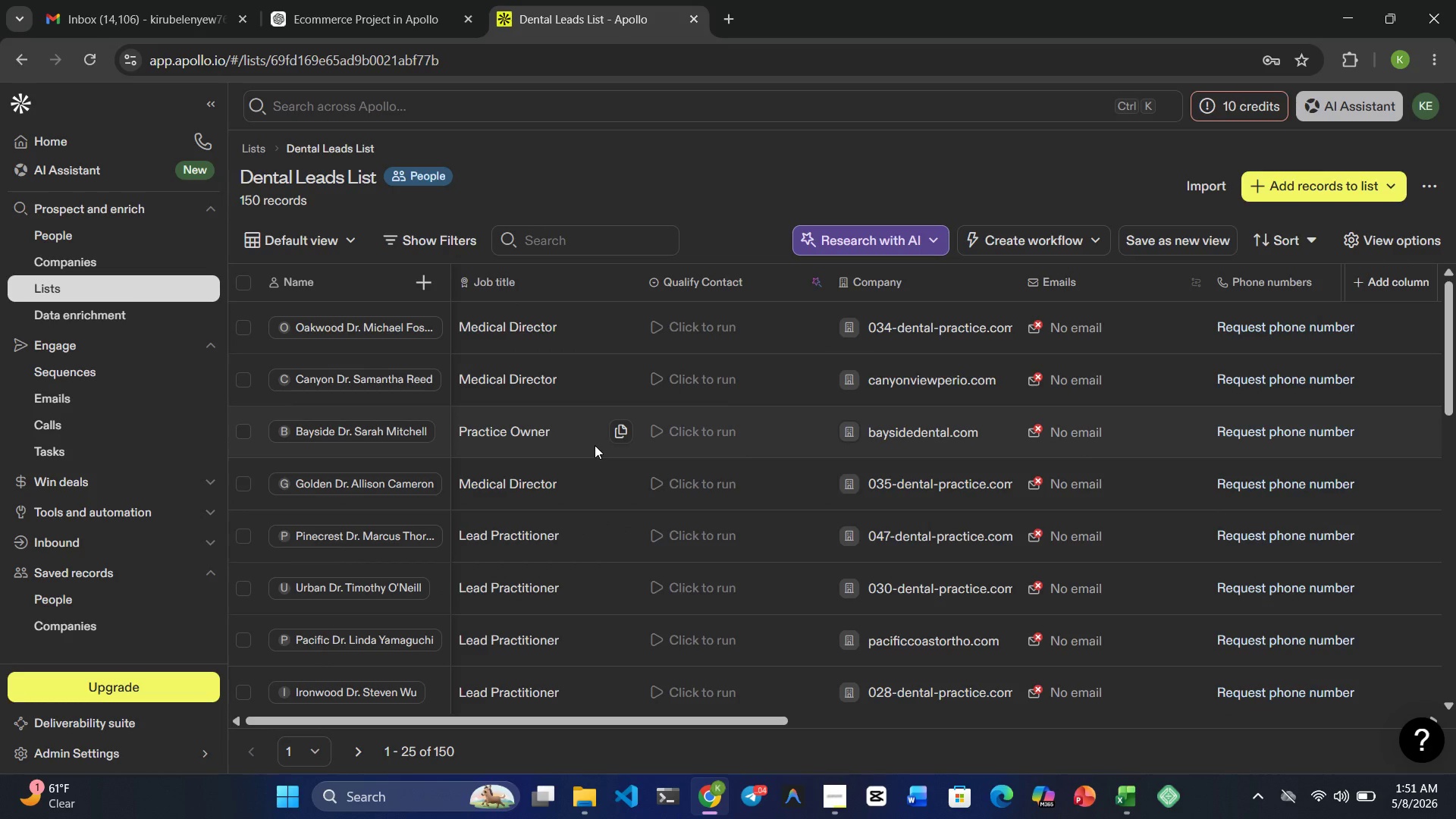 
scroll: coordinate [597, 449], scroll_direction: down, amount: 11.0
 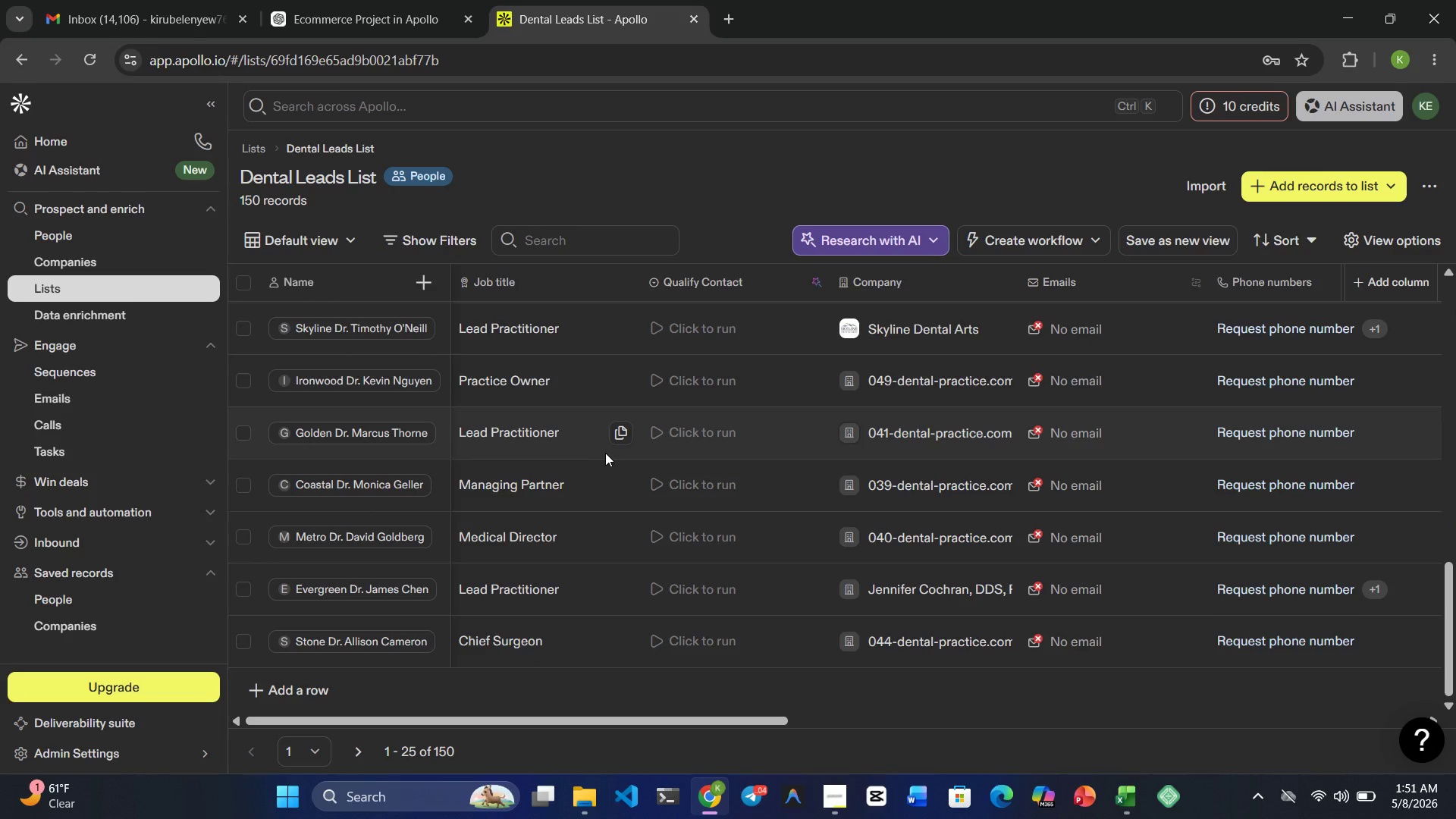 
wait(11.65)
 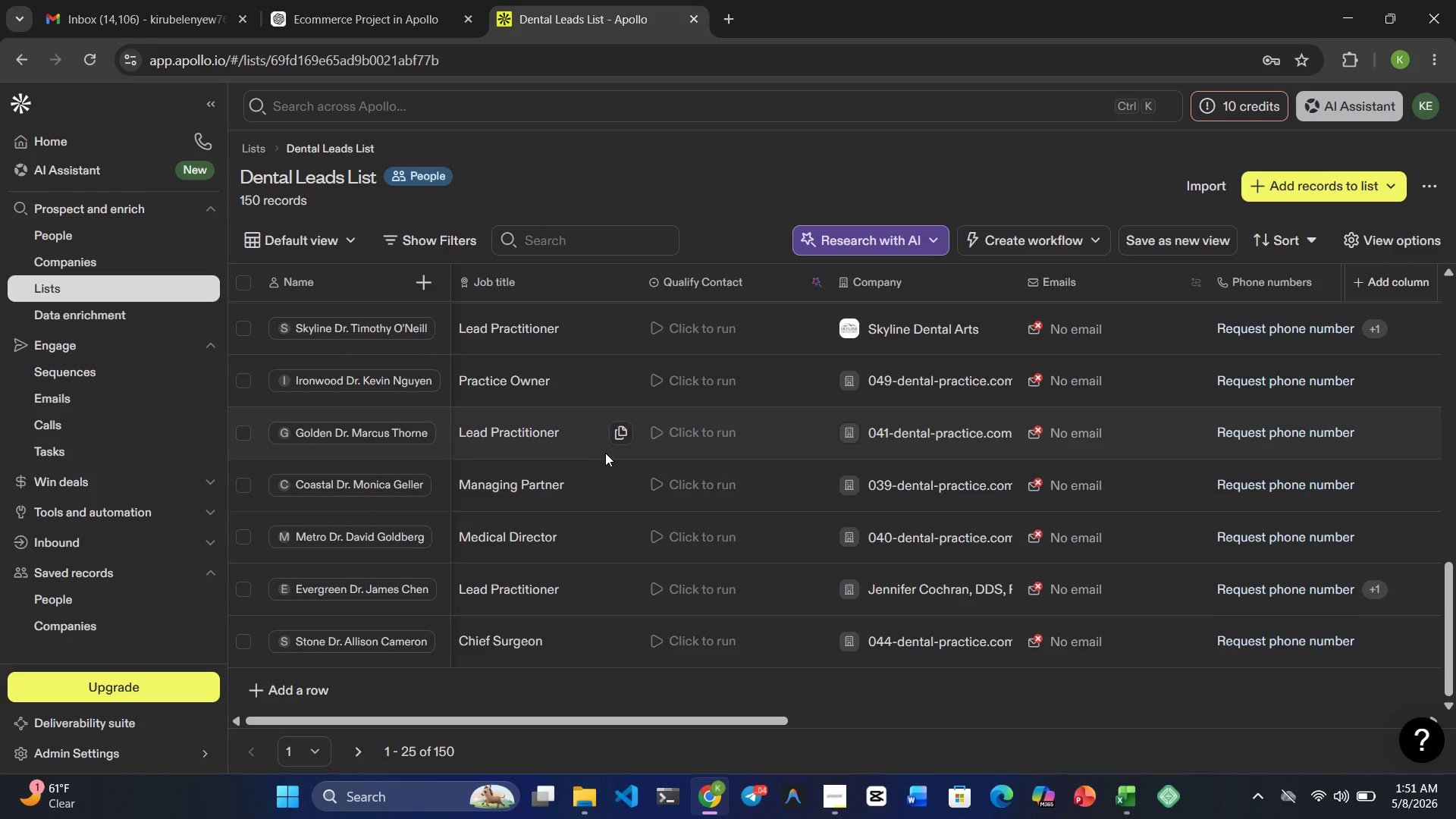 
scroll: coordinate [152, 740], scroll_direction: down, amount: 17.0
 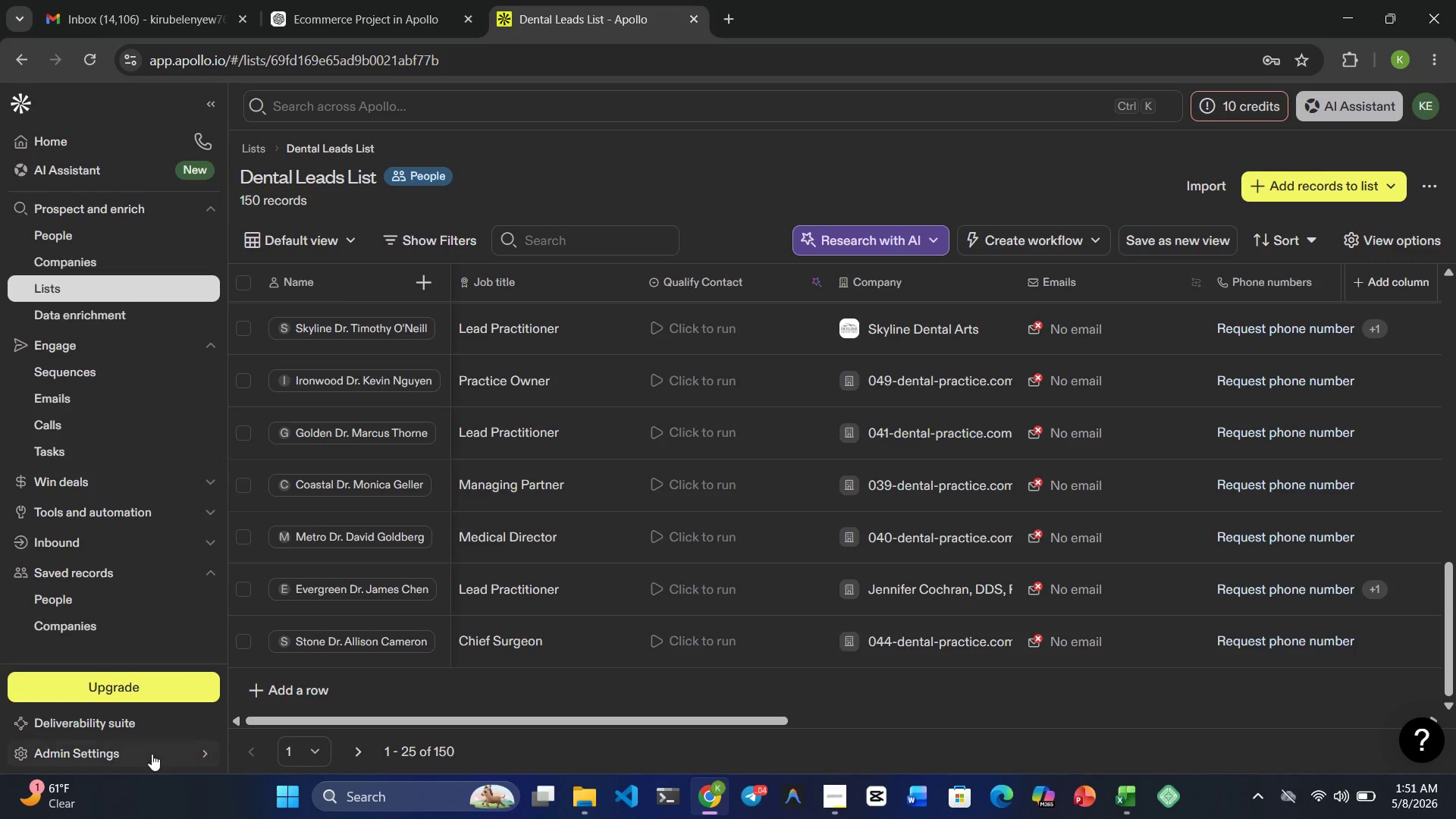 
left_click([149, 745])
 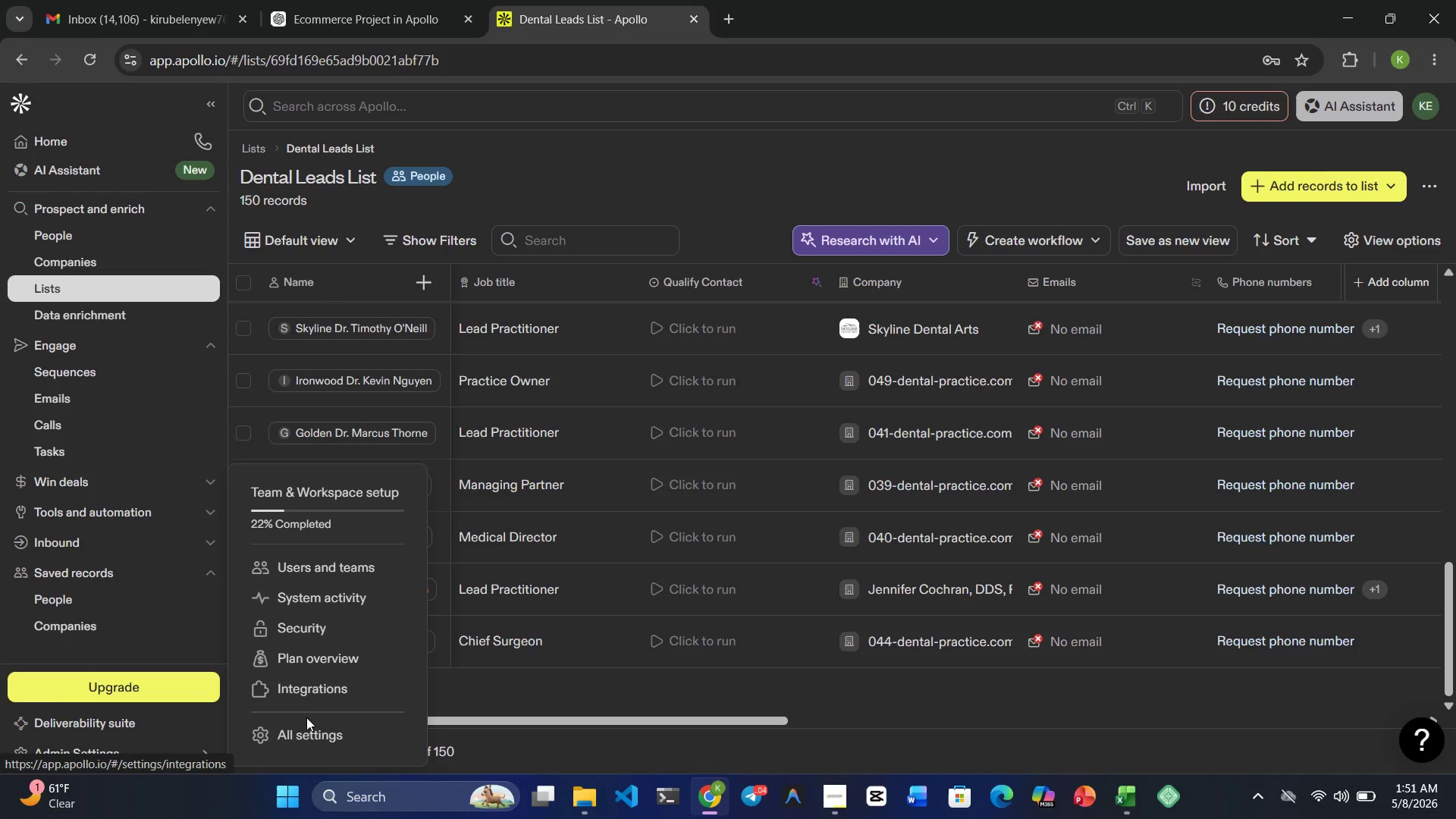 
left_click([306, 736])
 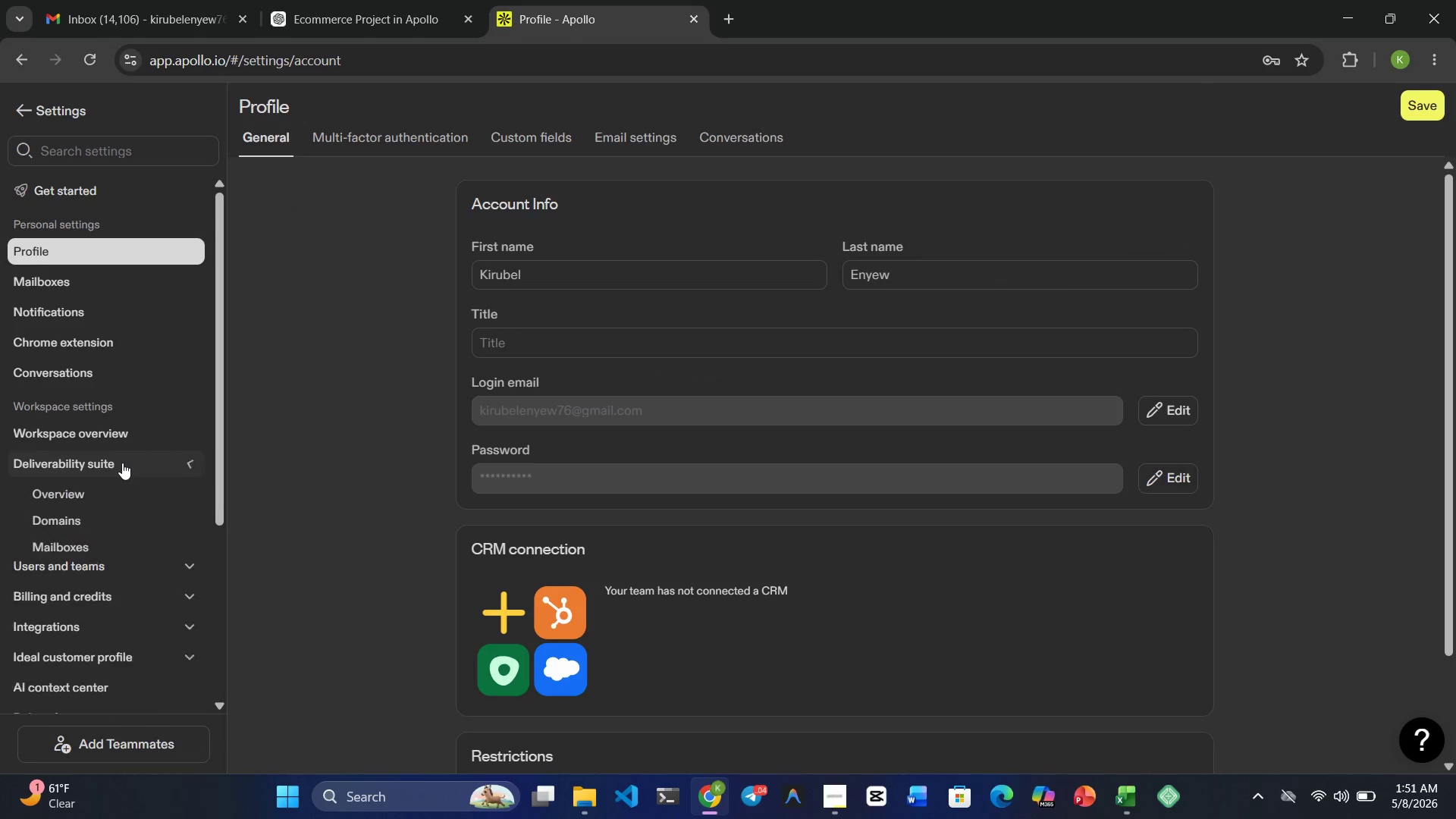 
scroll: coordinate [122, 463], scroll_direction: down, amount: 2.0
 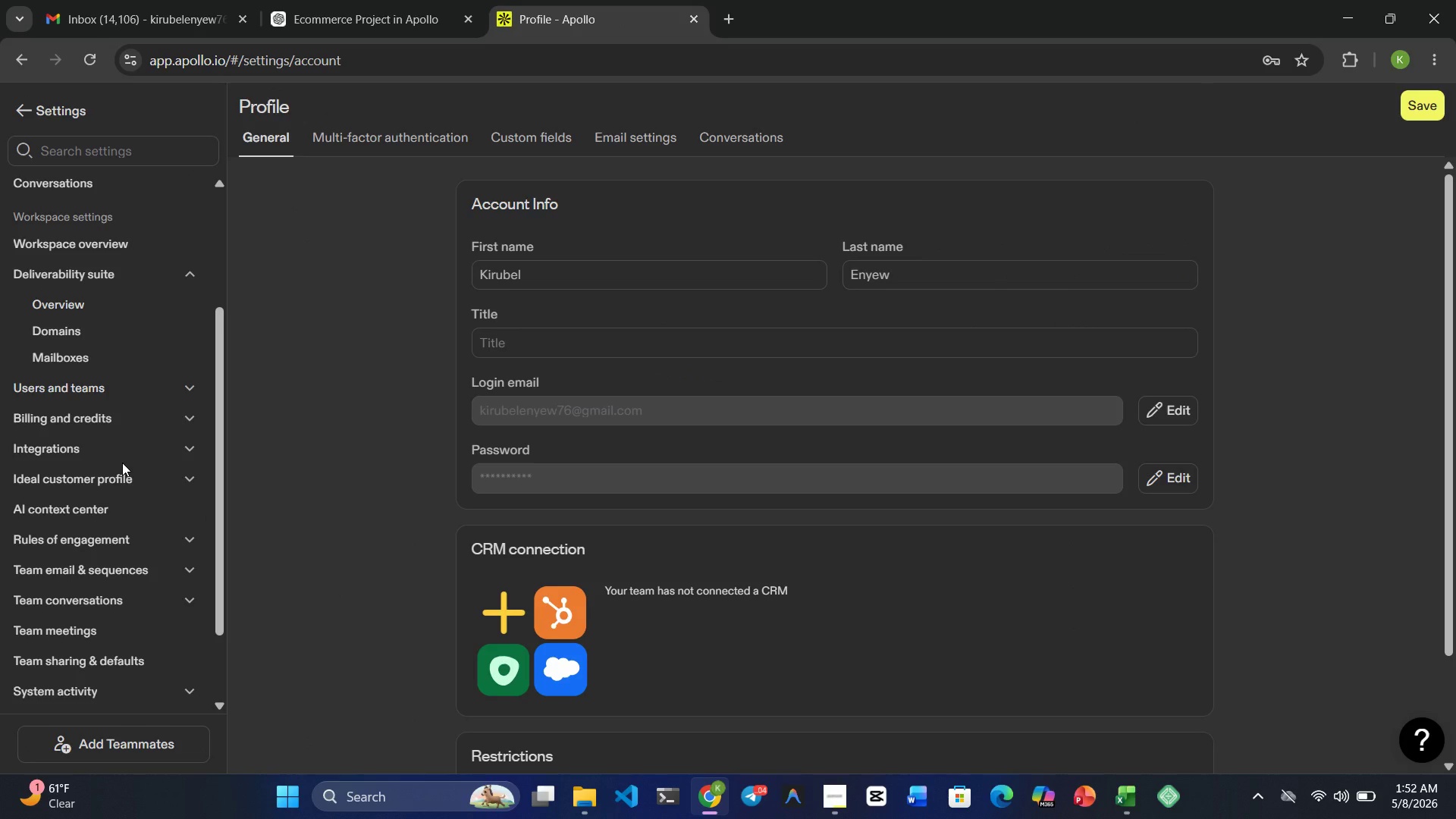 
left_click([150, 551])
 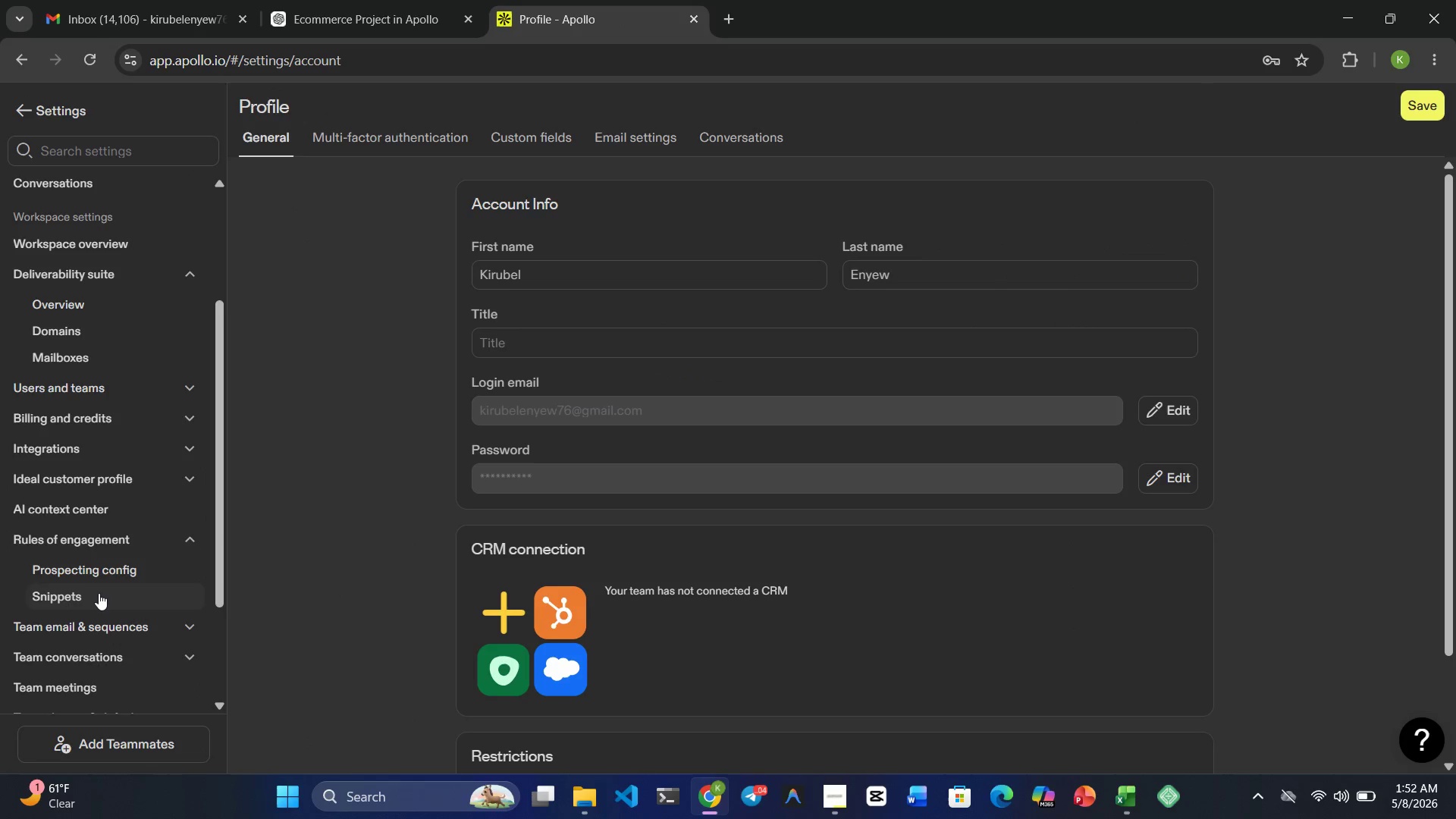 
left_click([98, 595])
 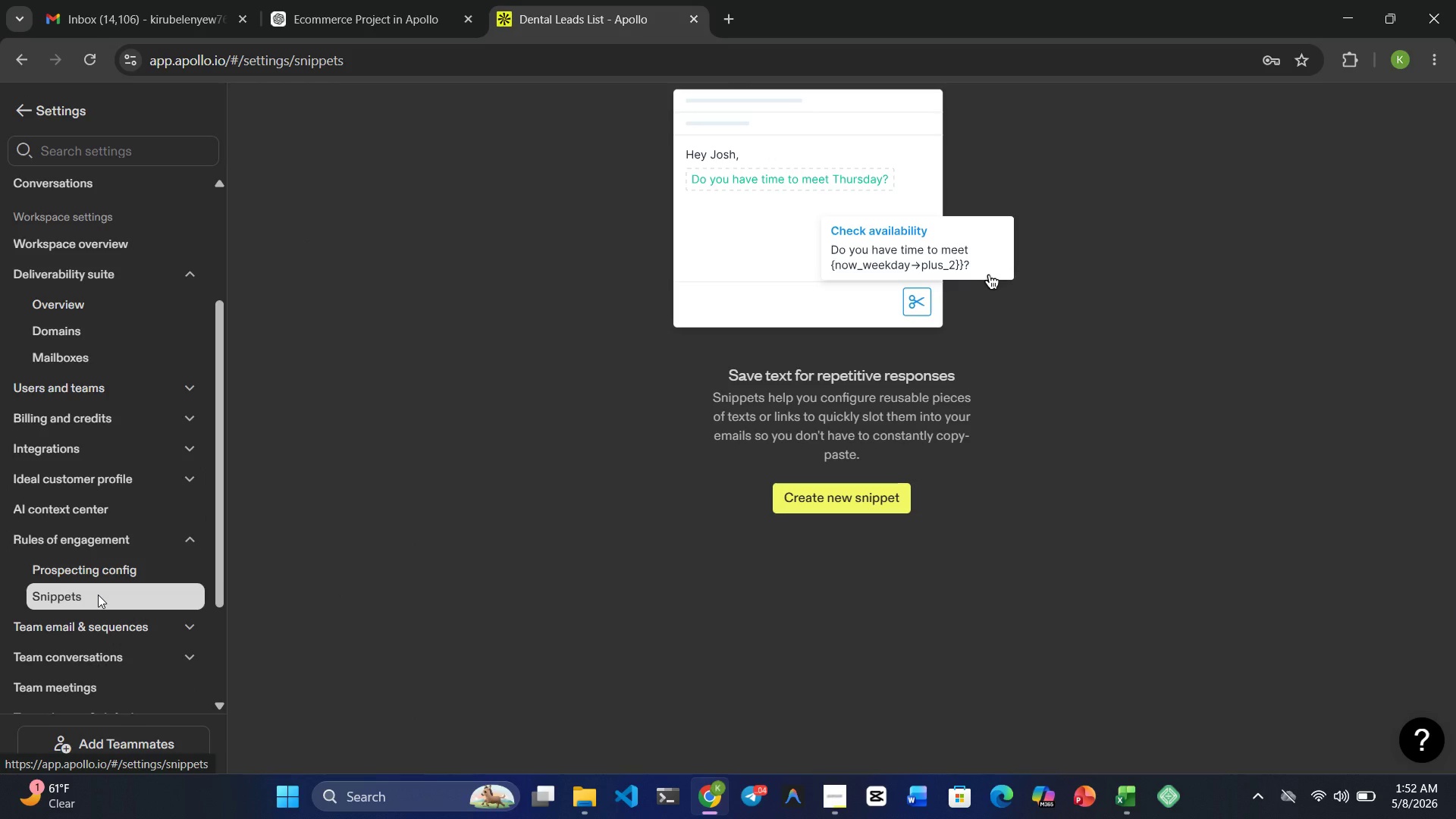 
wait(5.39)
 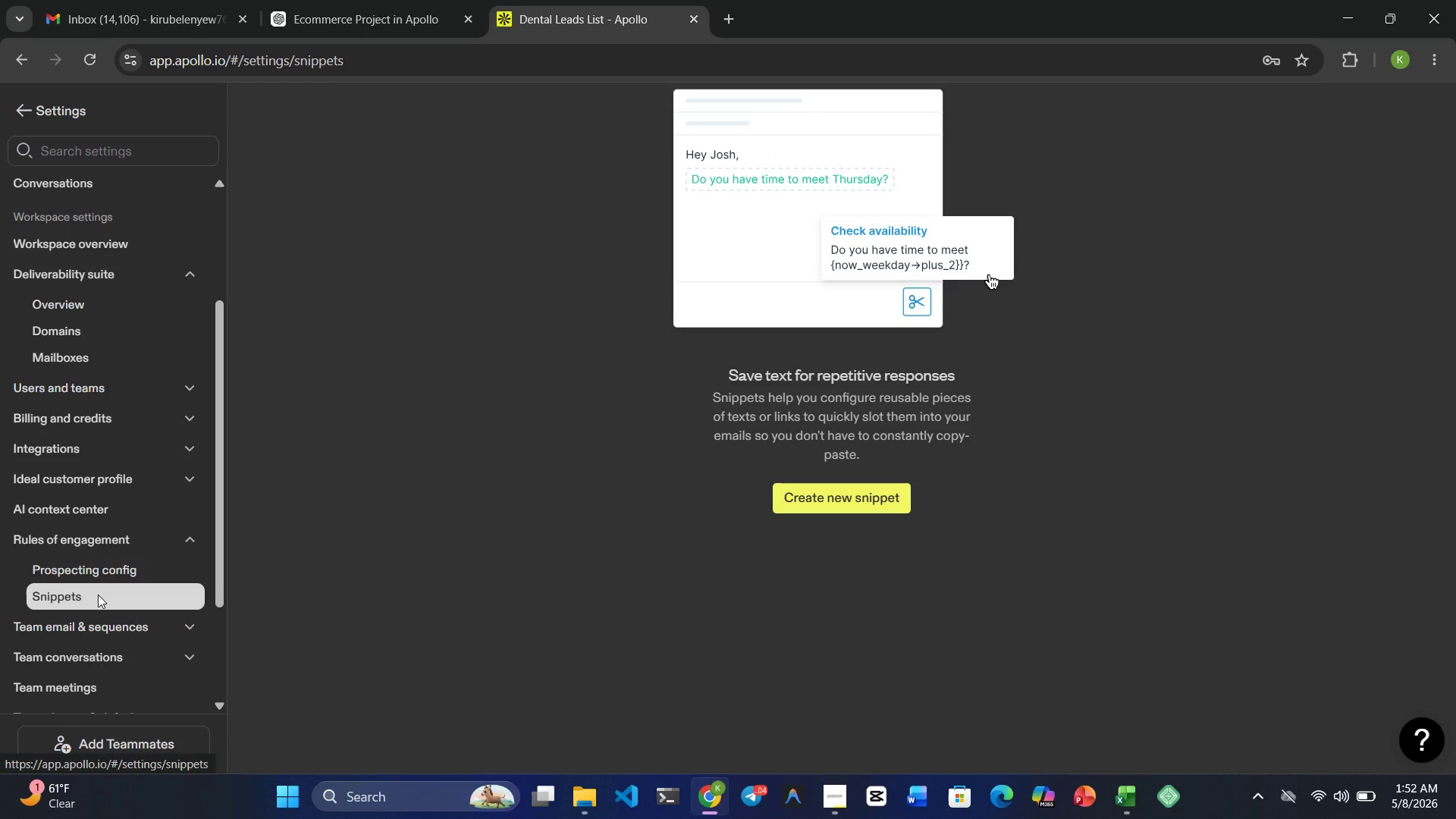 
scroll: coordinate [527, 471], scroll_direction: down, amount: 5.0
 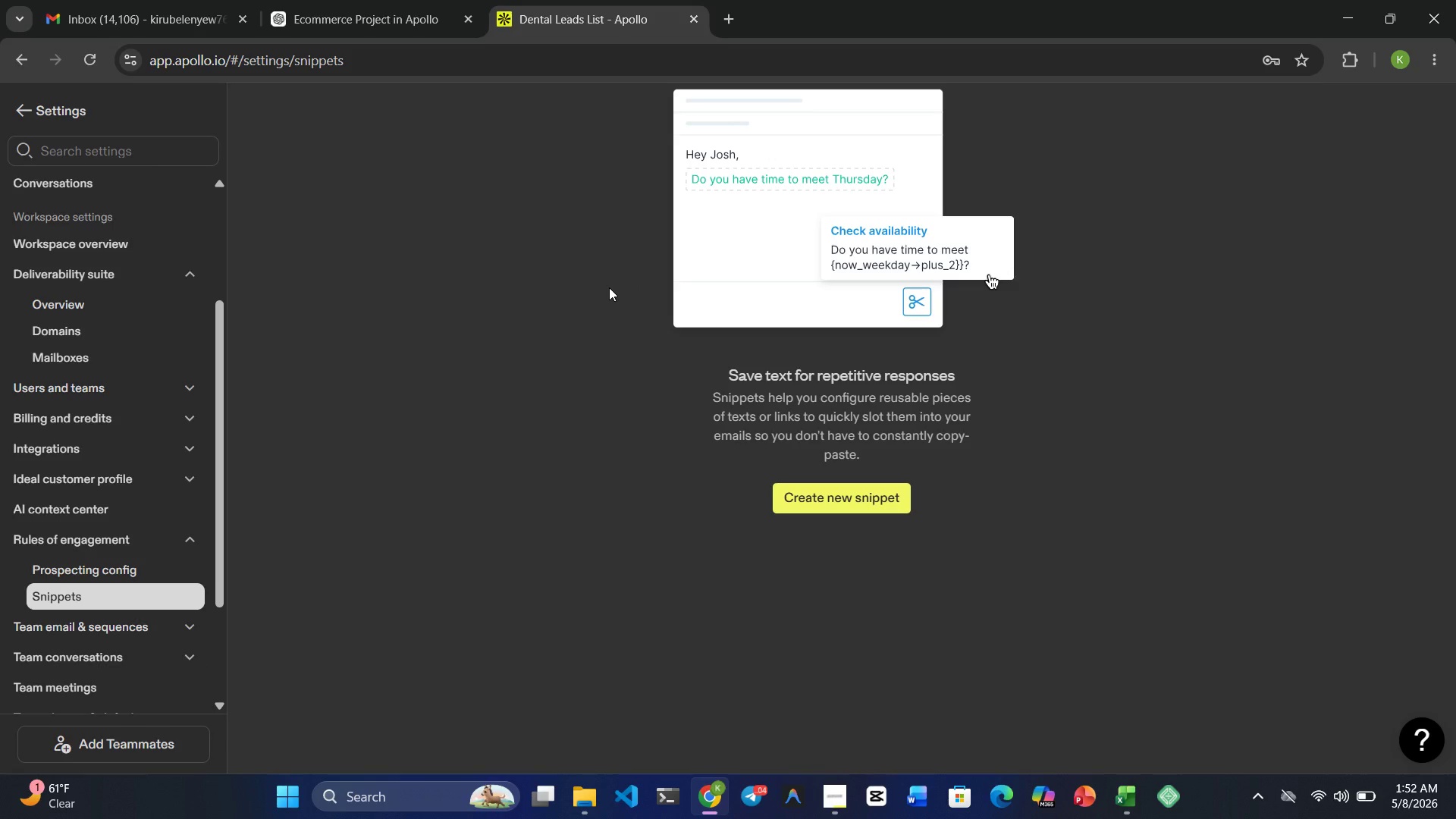 
wait(39.17)
 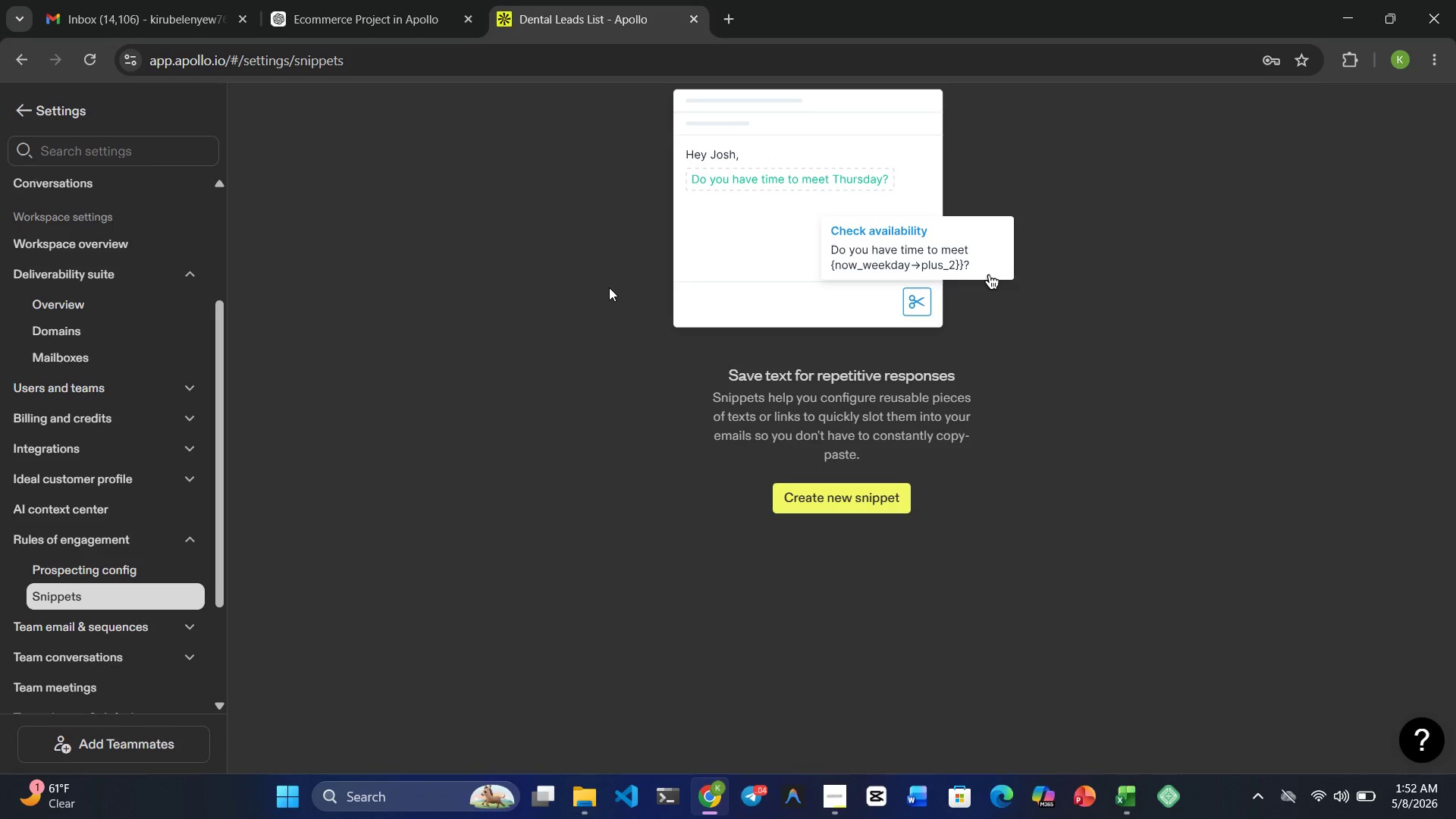 
left_click([825, 489])
 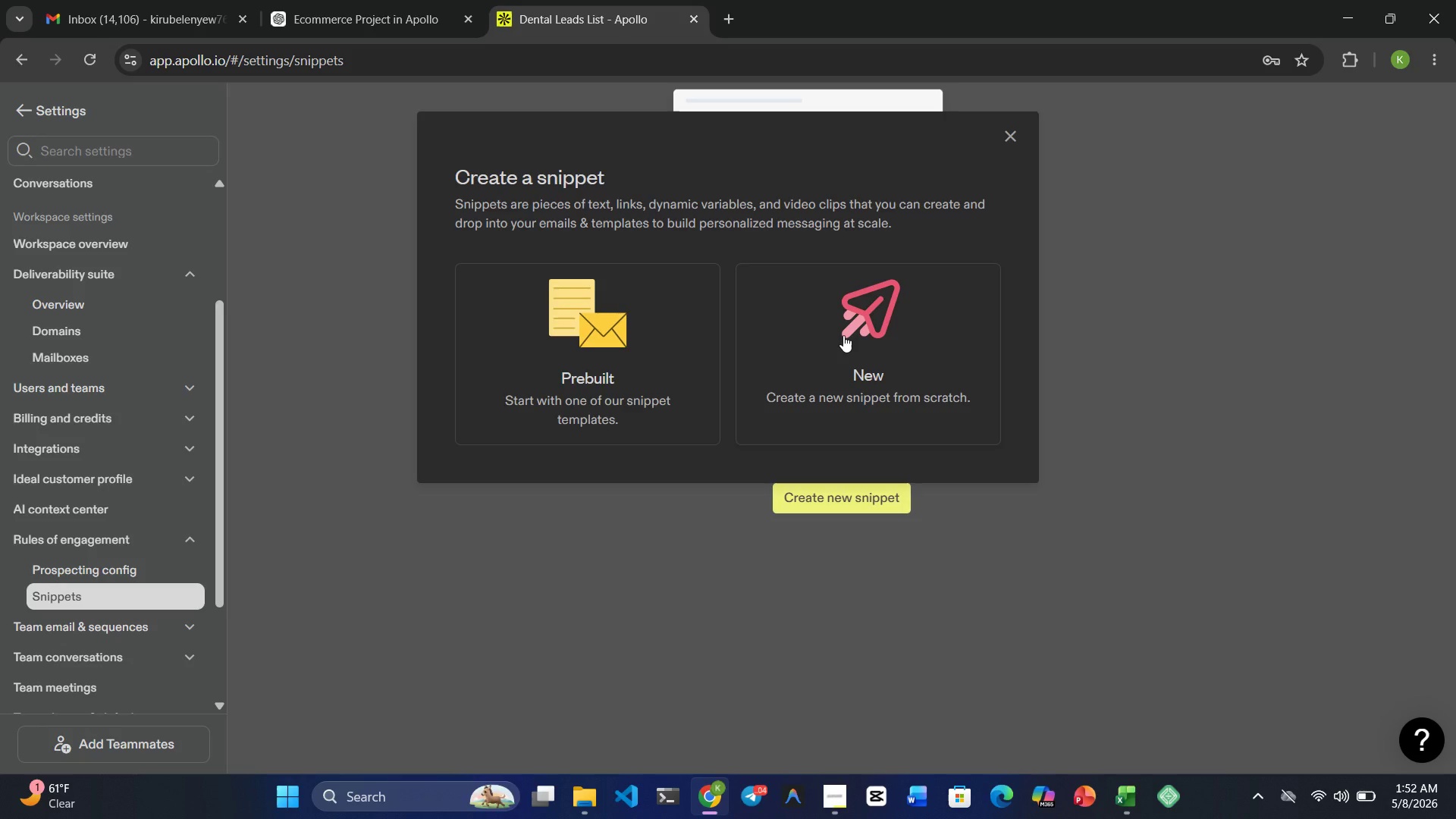 
wait(6.61)
 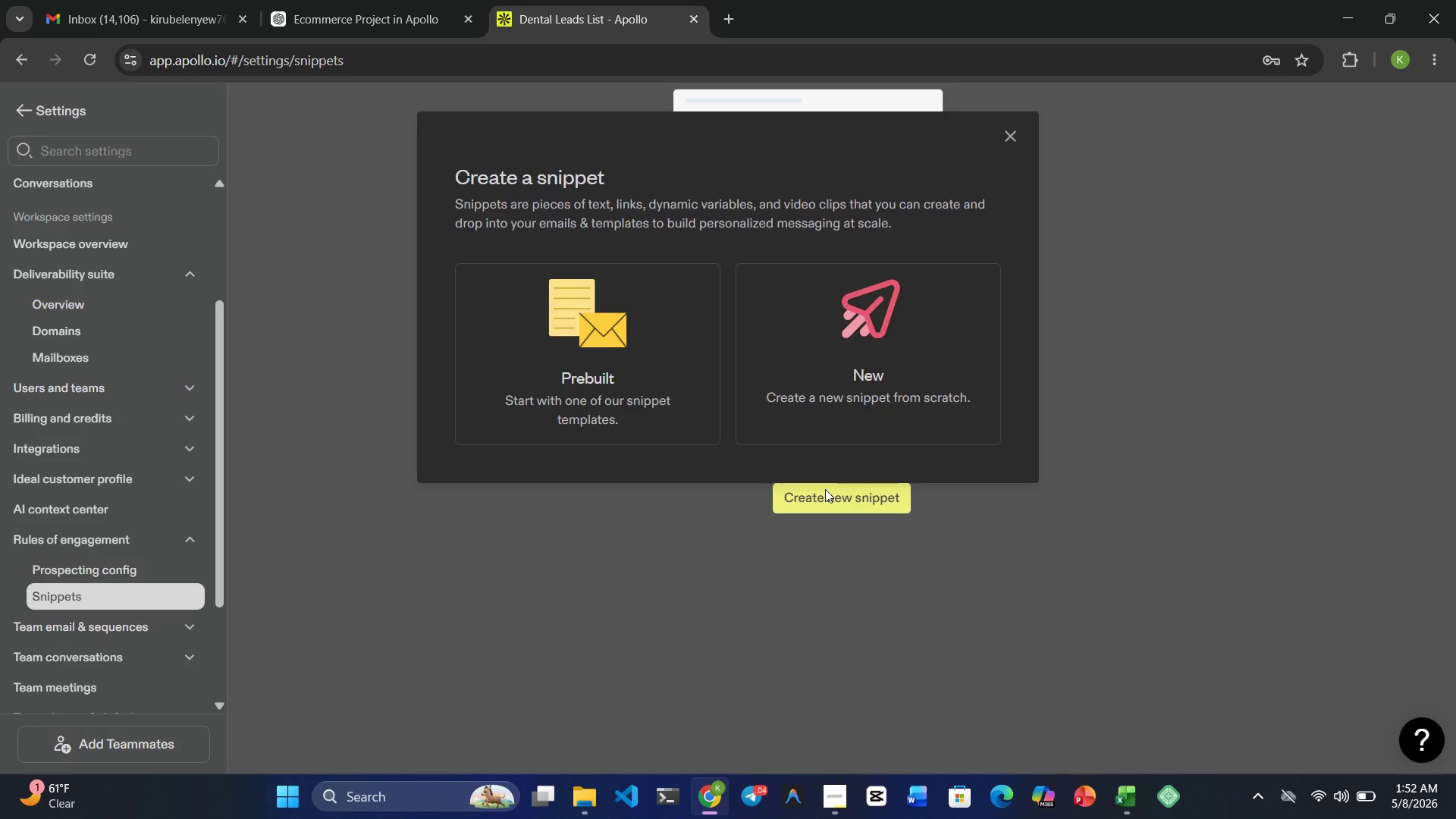 
left_click([843, 335])
 